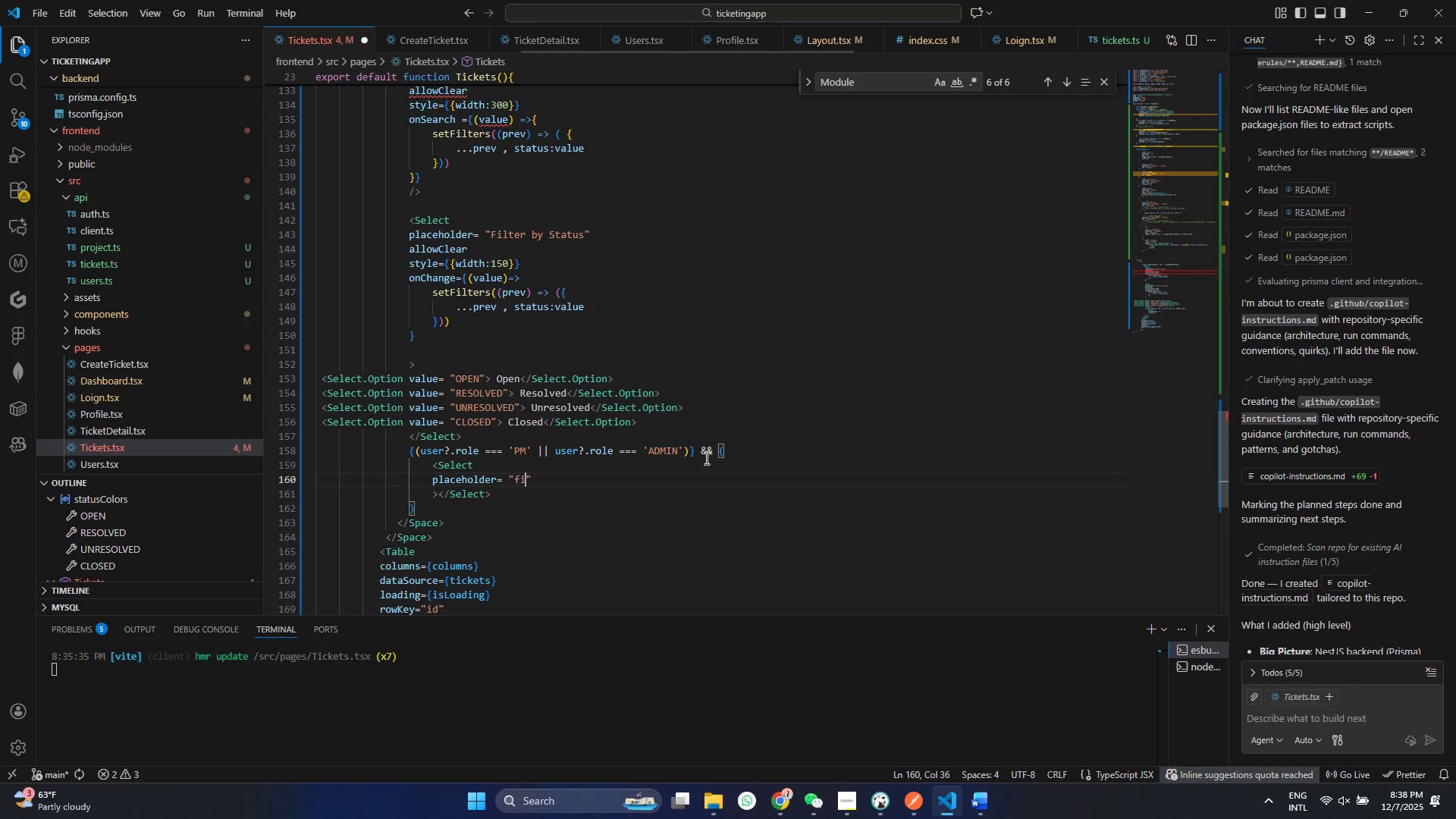 
type(filter by Developer)
 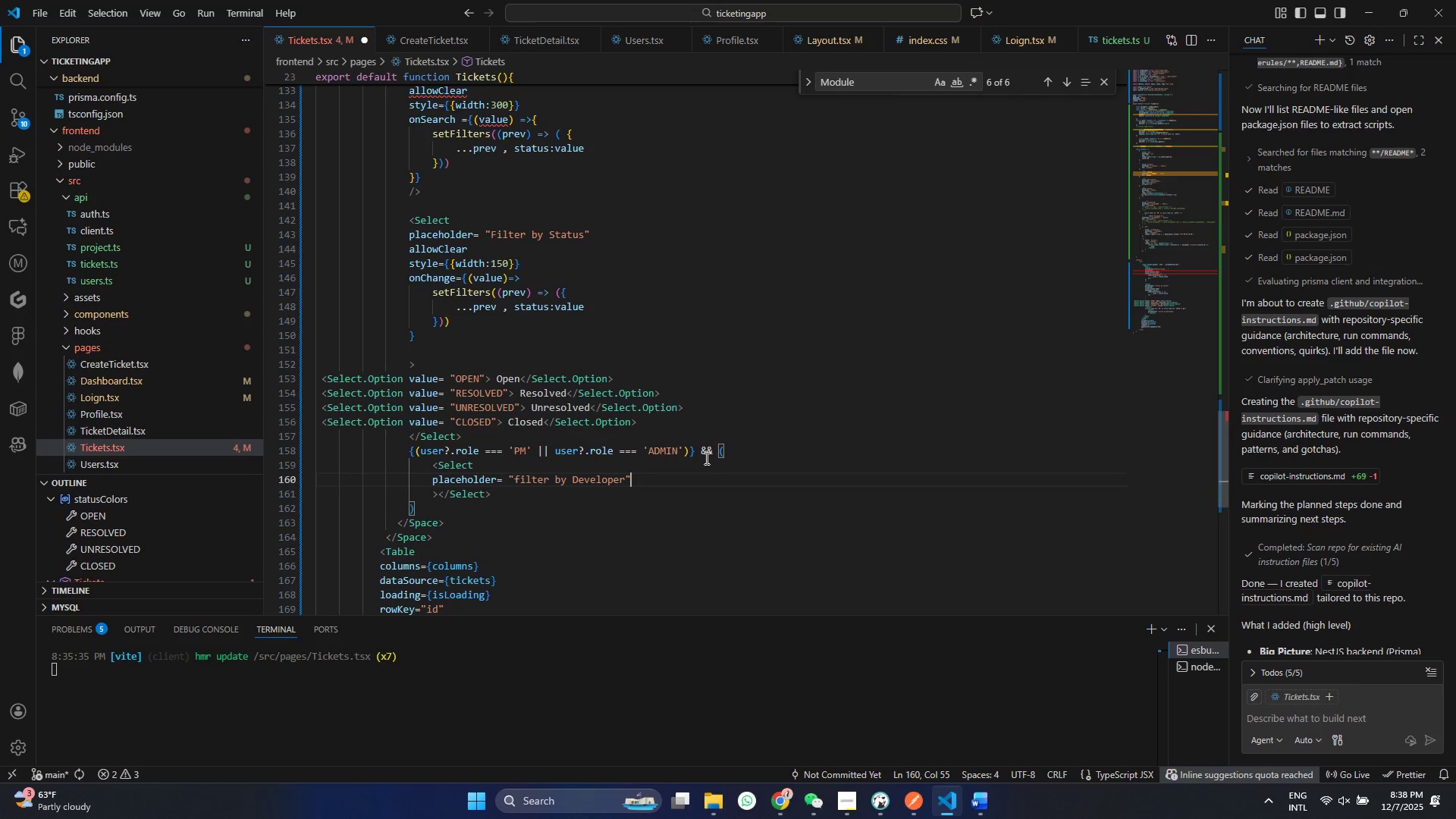 
key(ArrowRight)
 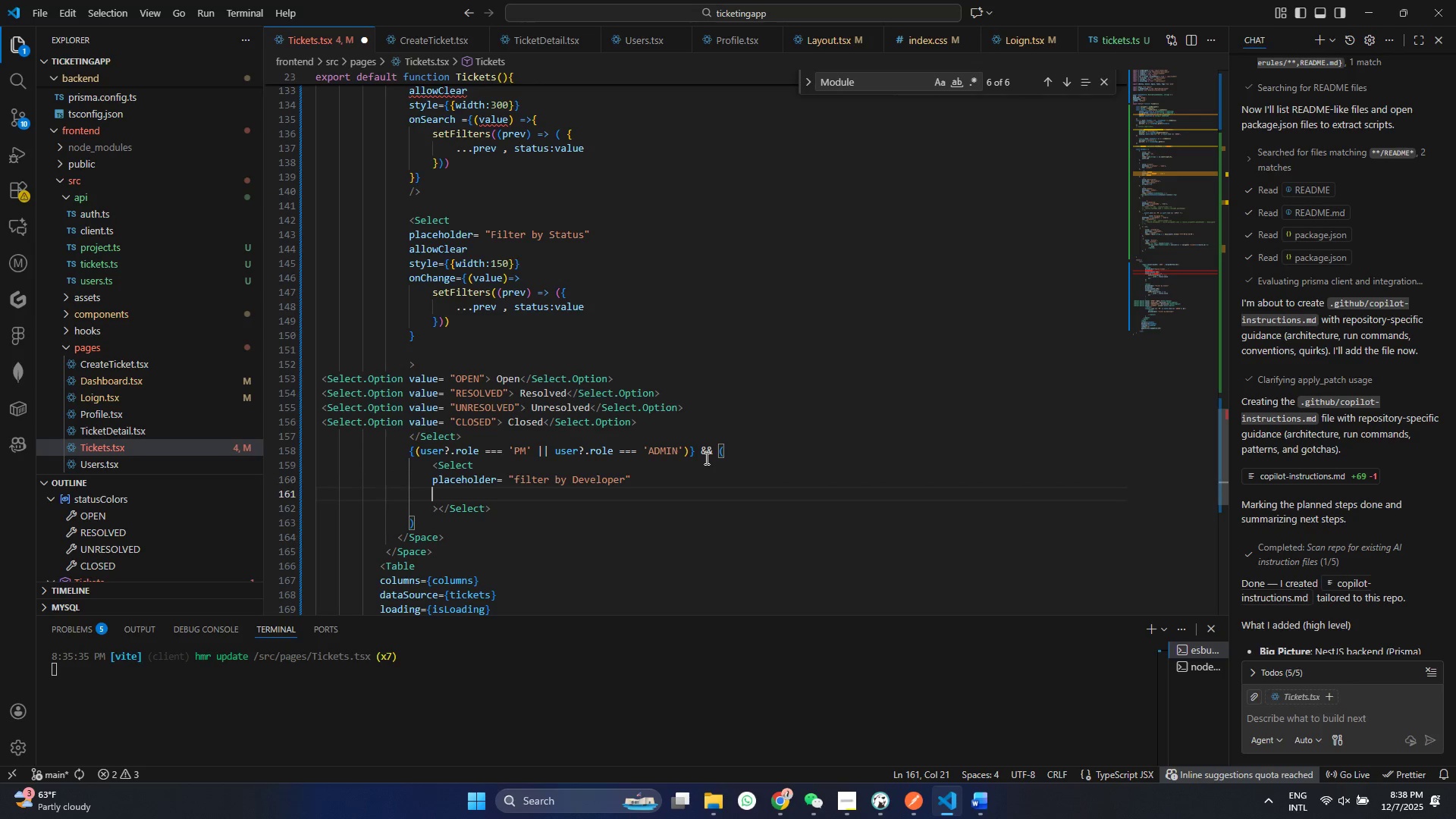 
key(Enter)
 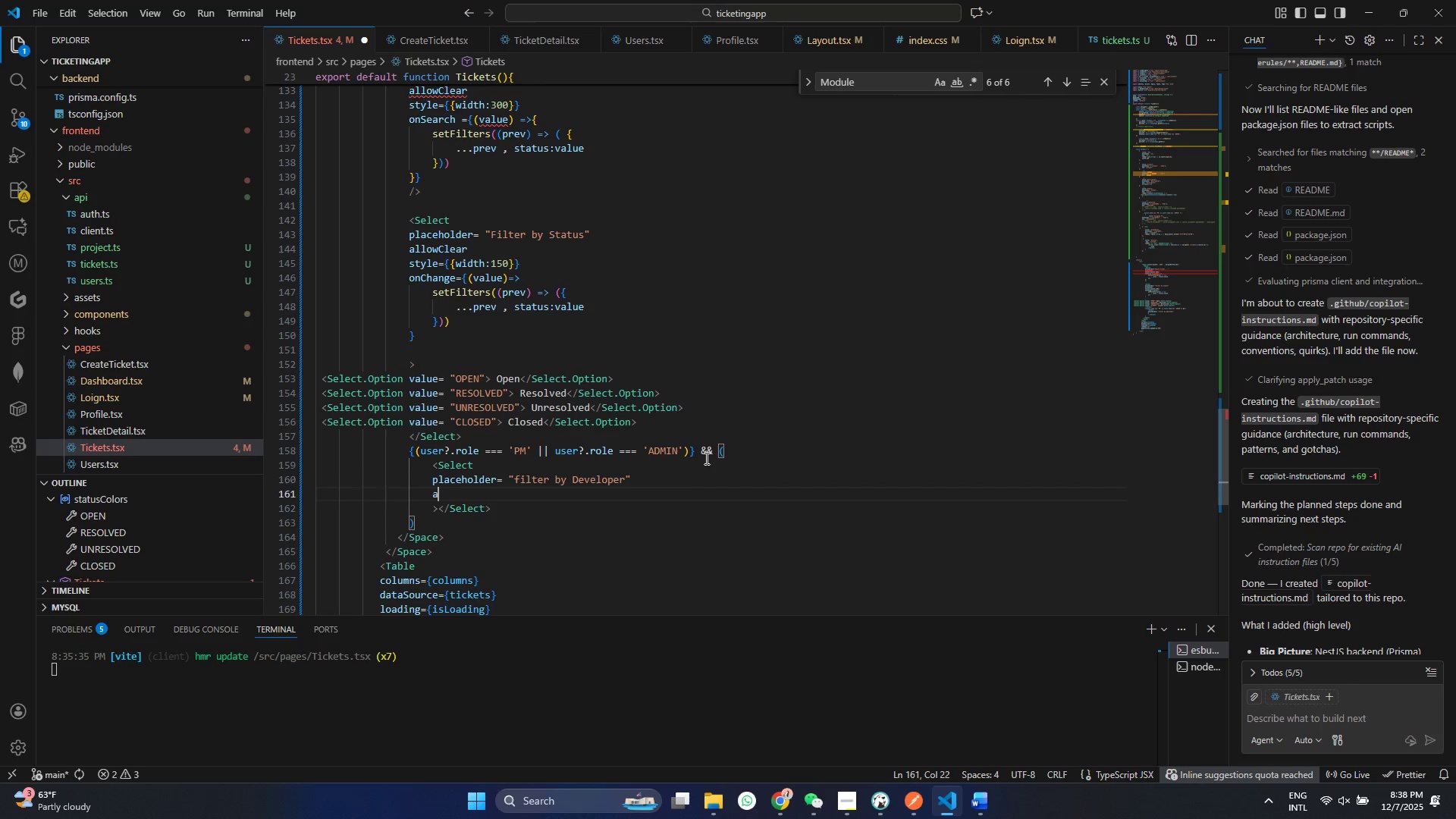 
type(allo)
 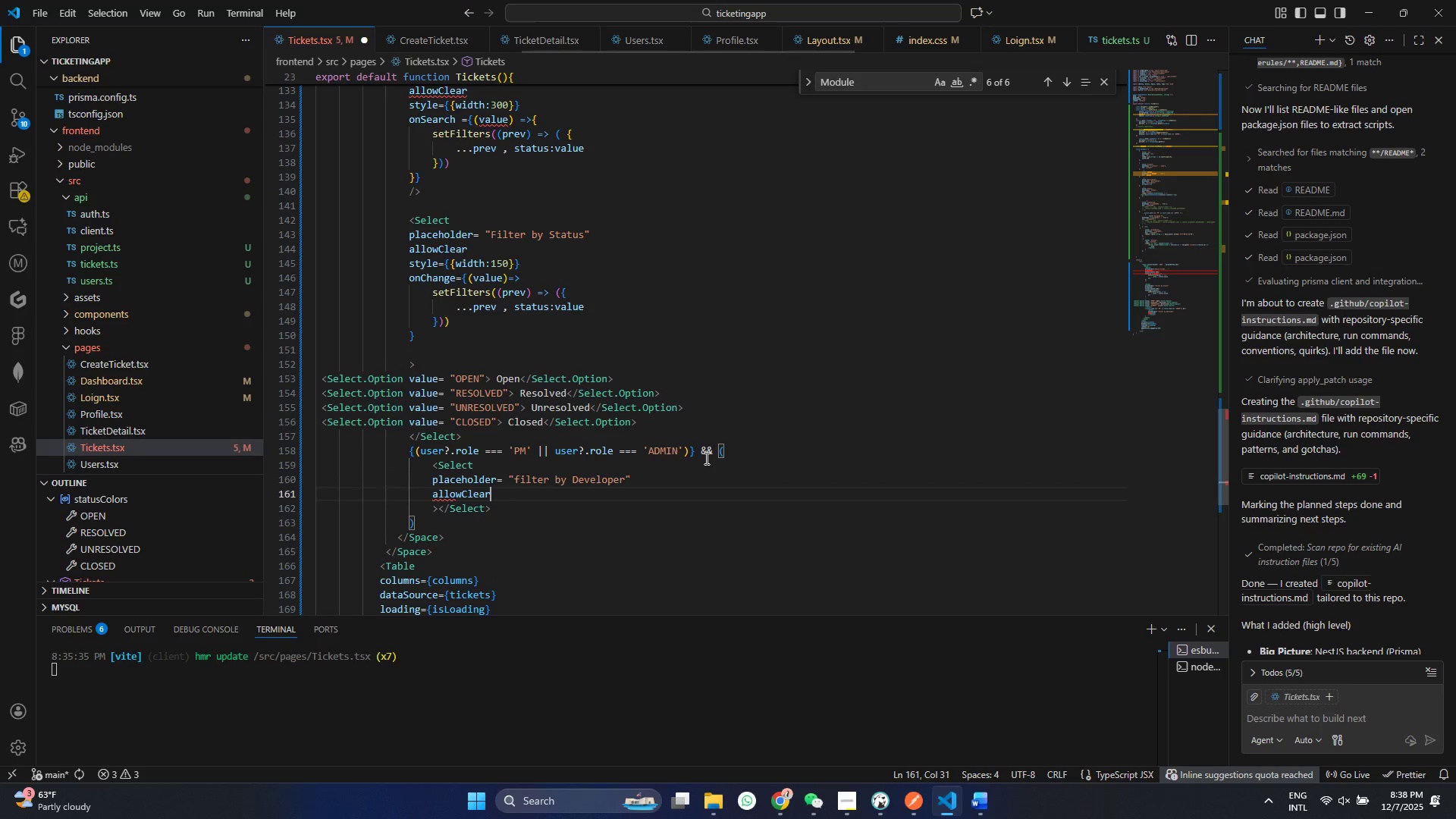 
key(Enter)
 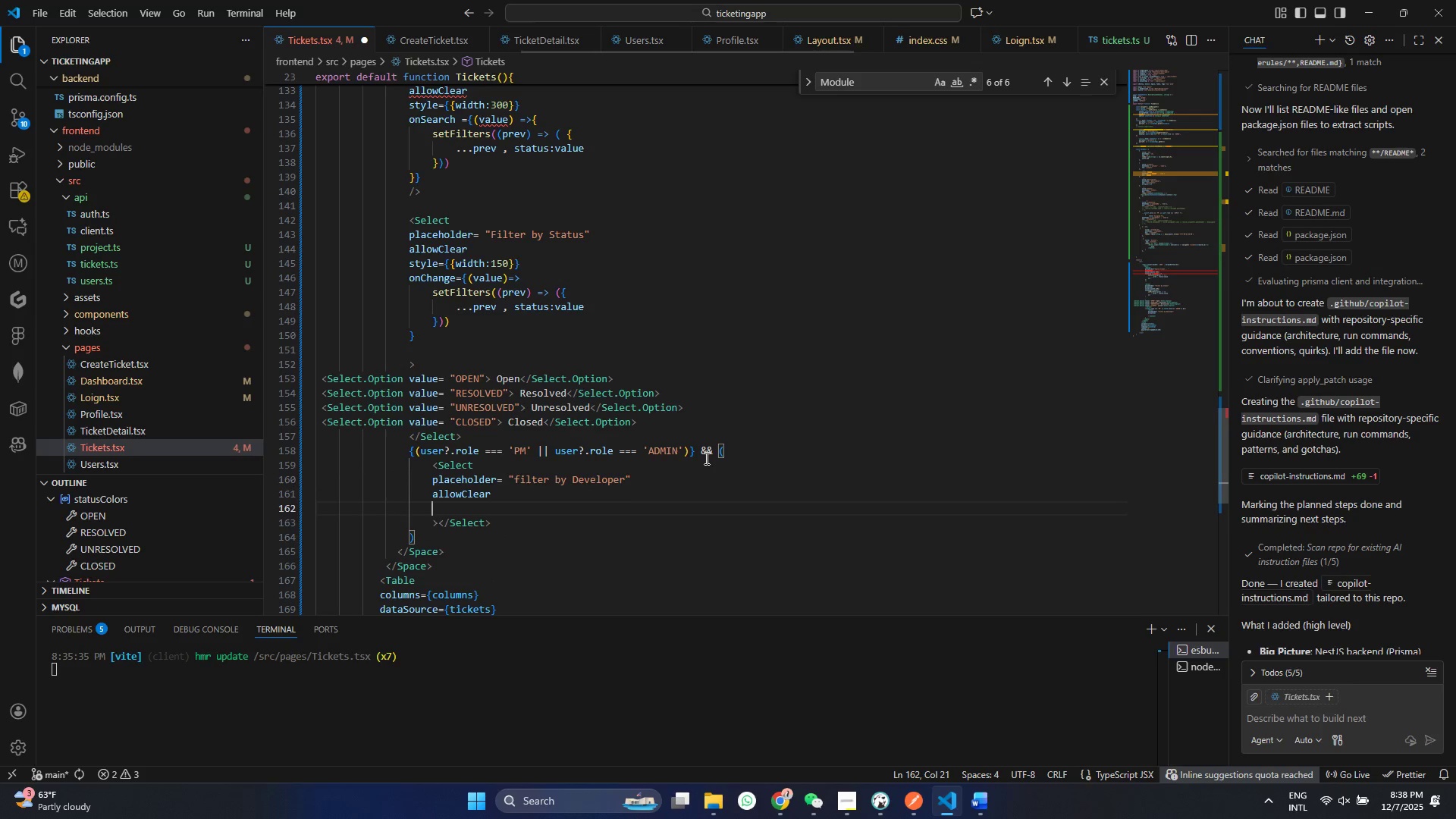 
key(Enter)
 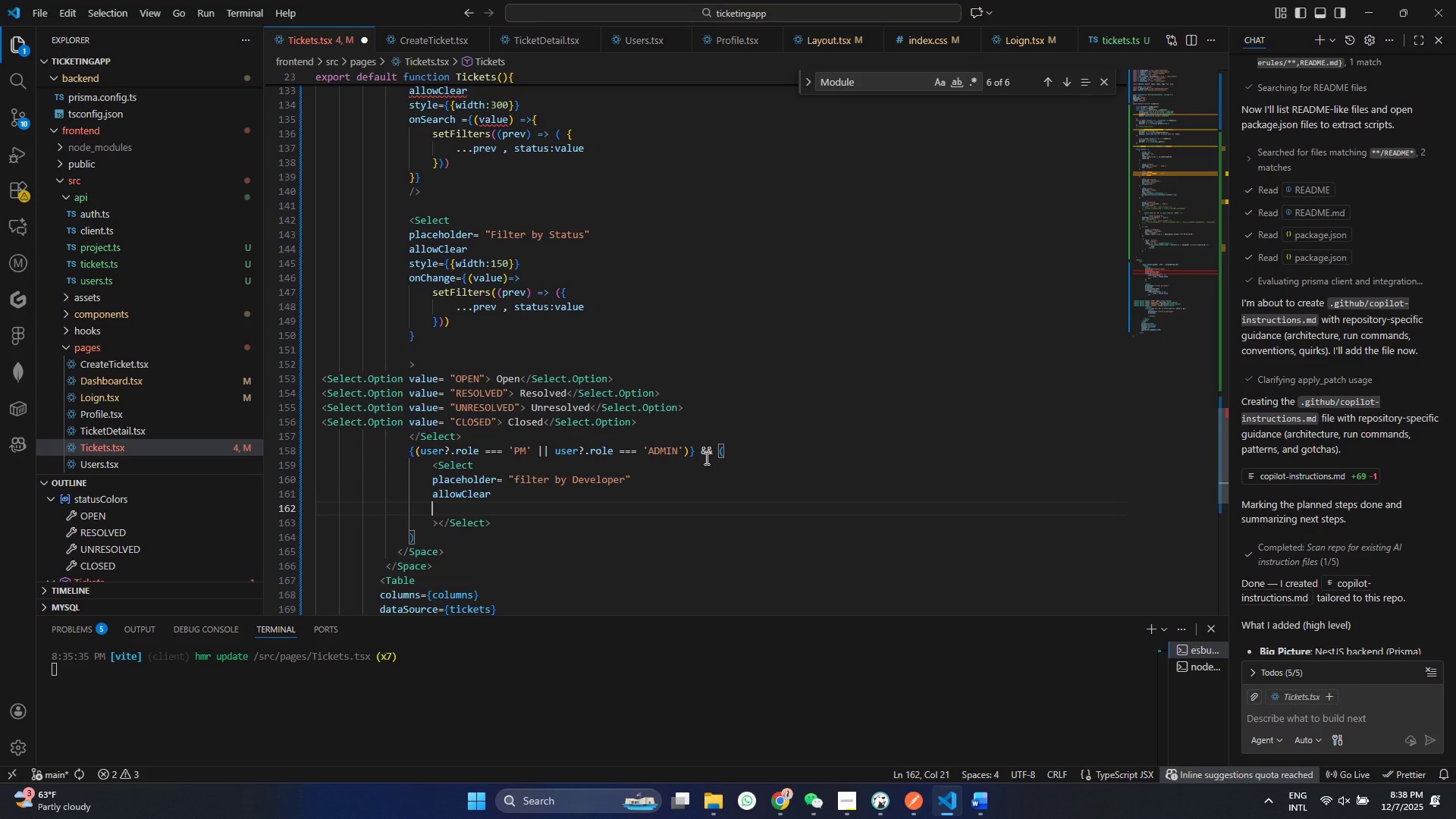 
type(st)
 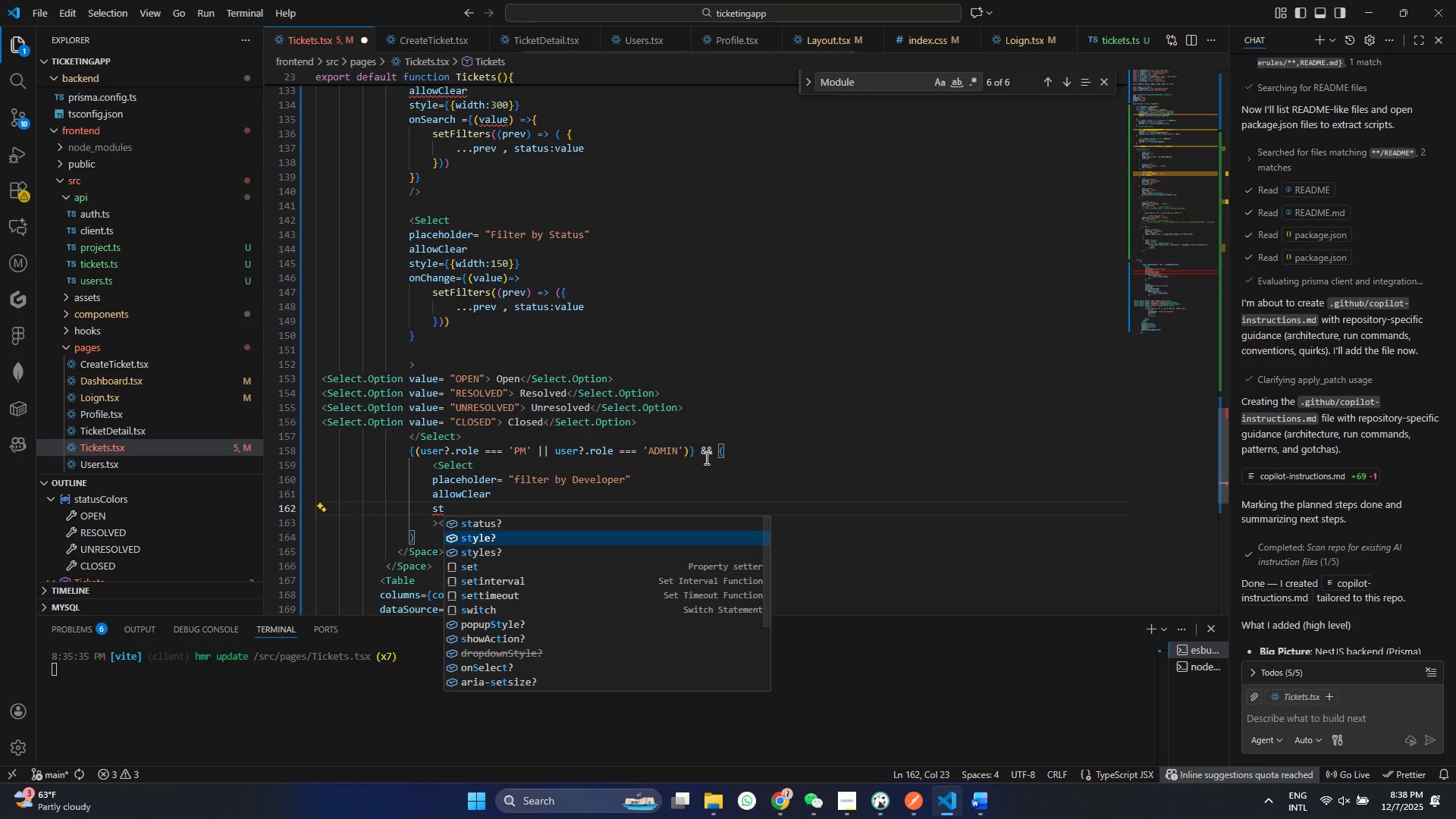 
key(ArrowDown)
 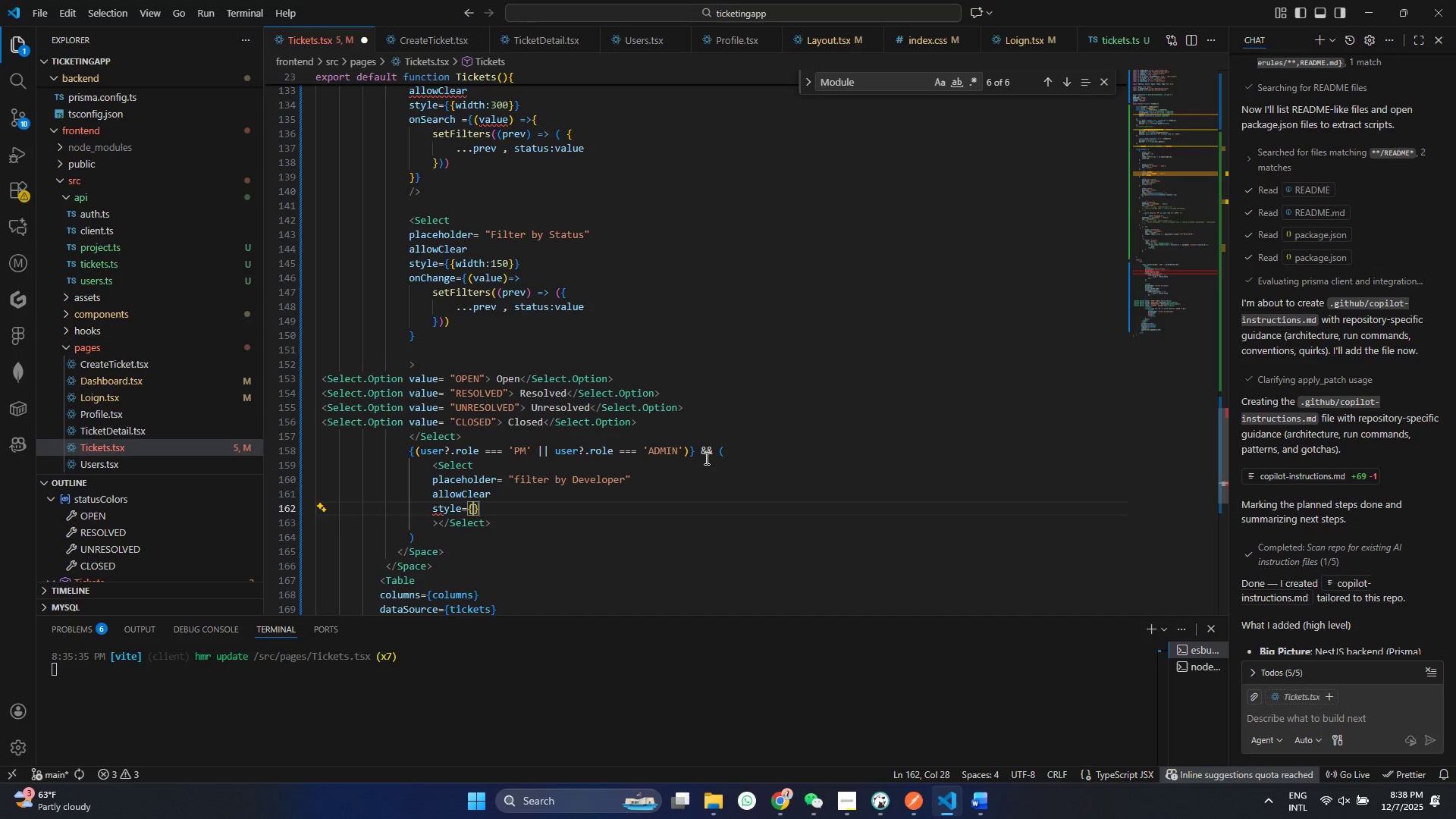 
key(Enter)
 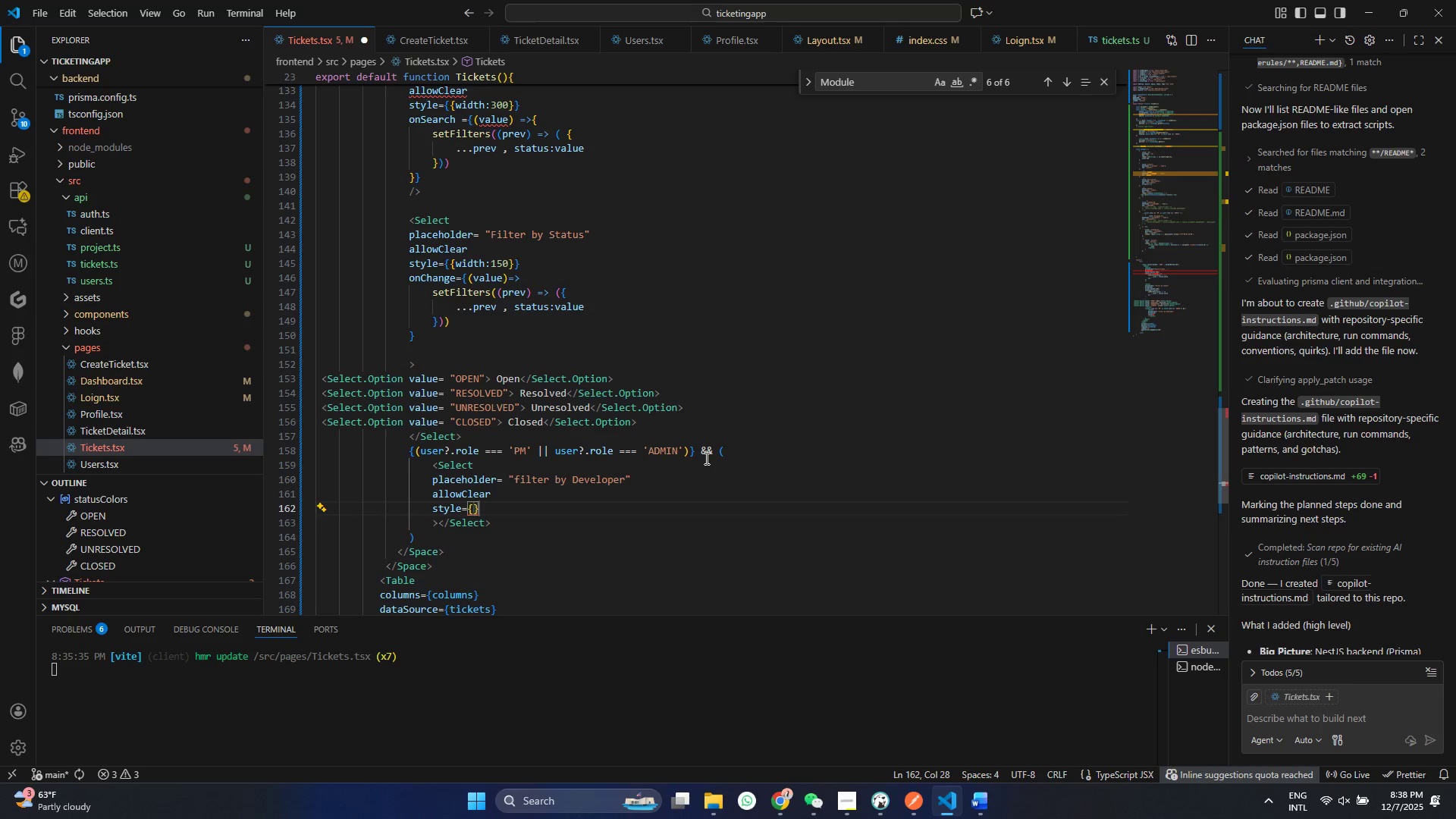 
type({wid)
 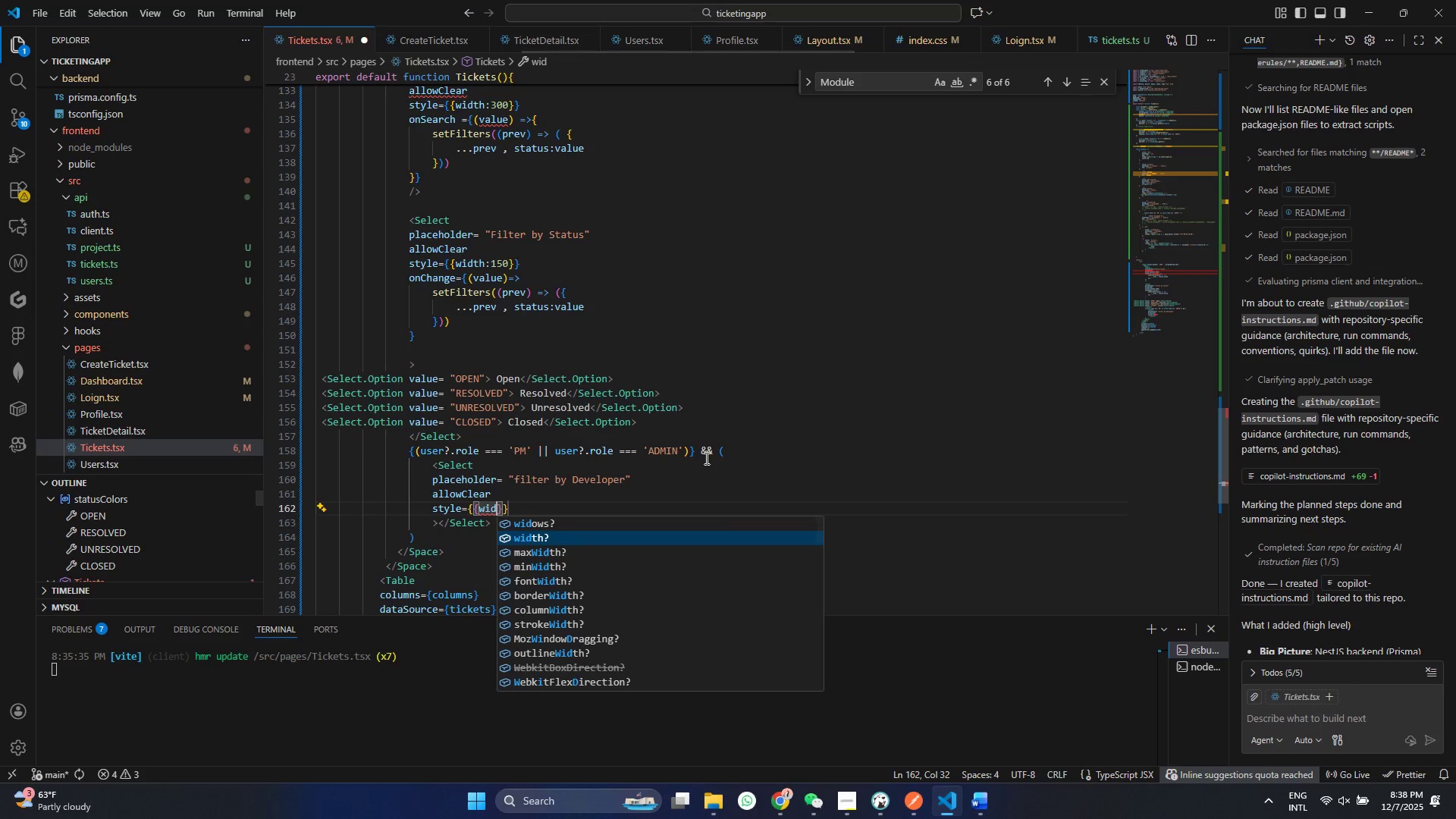 
key(ArrowDown)
 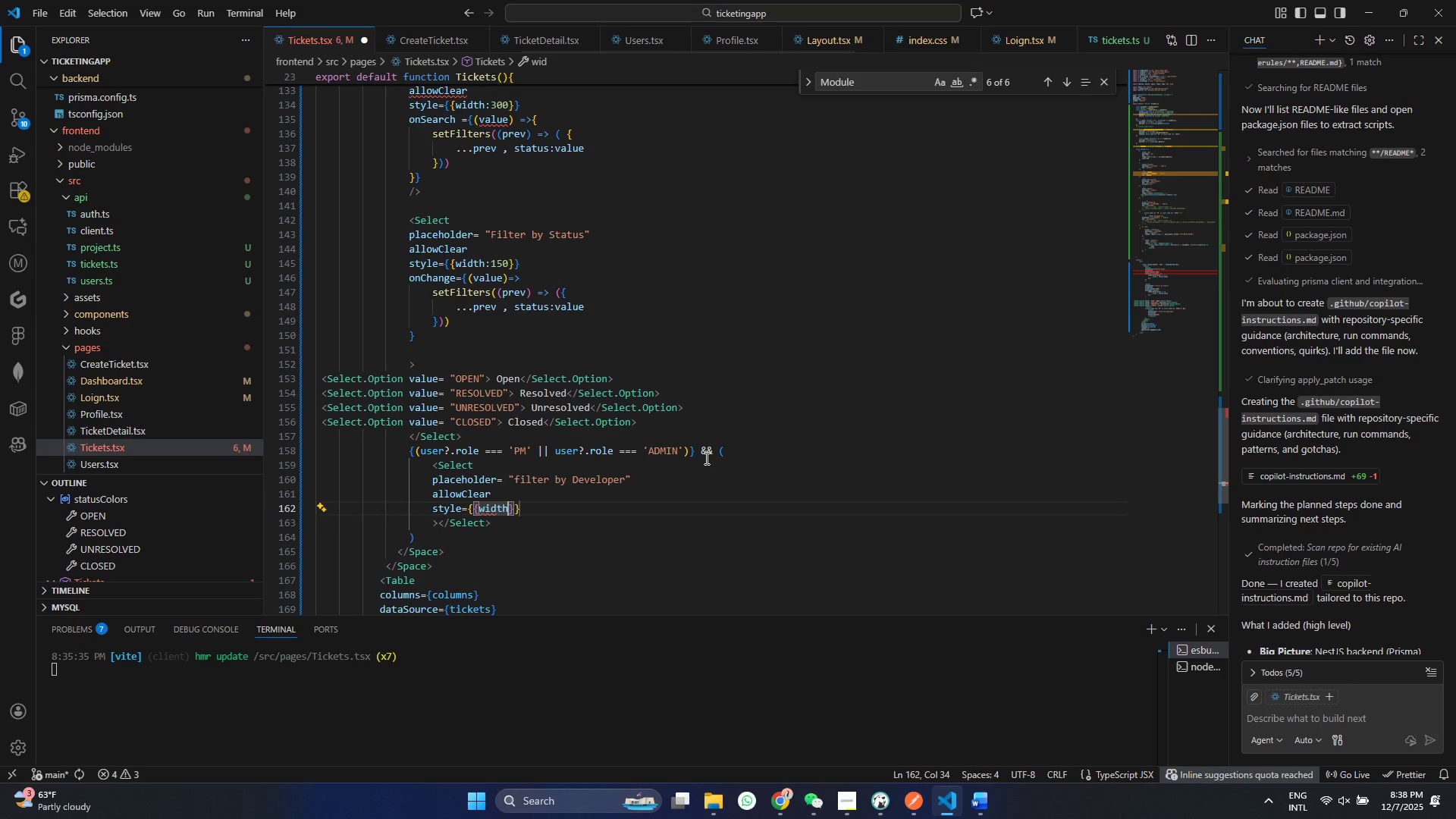 
key(Enter)
 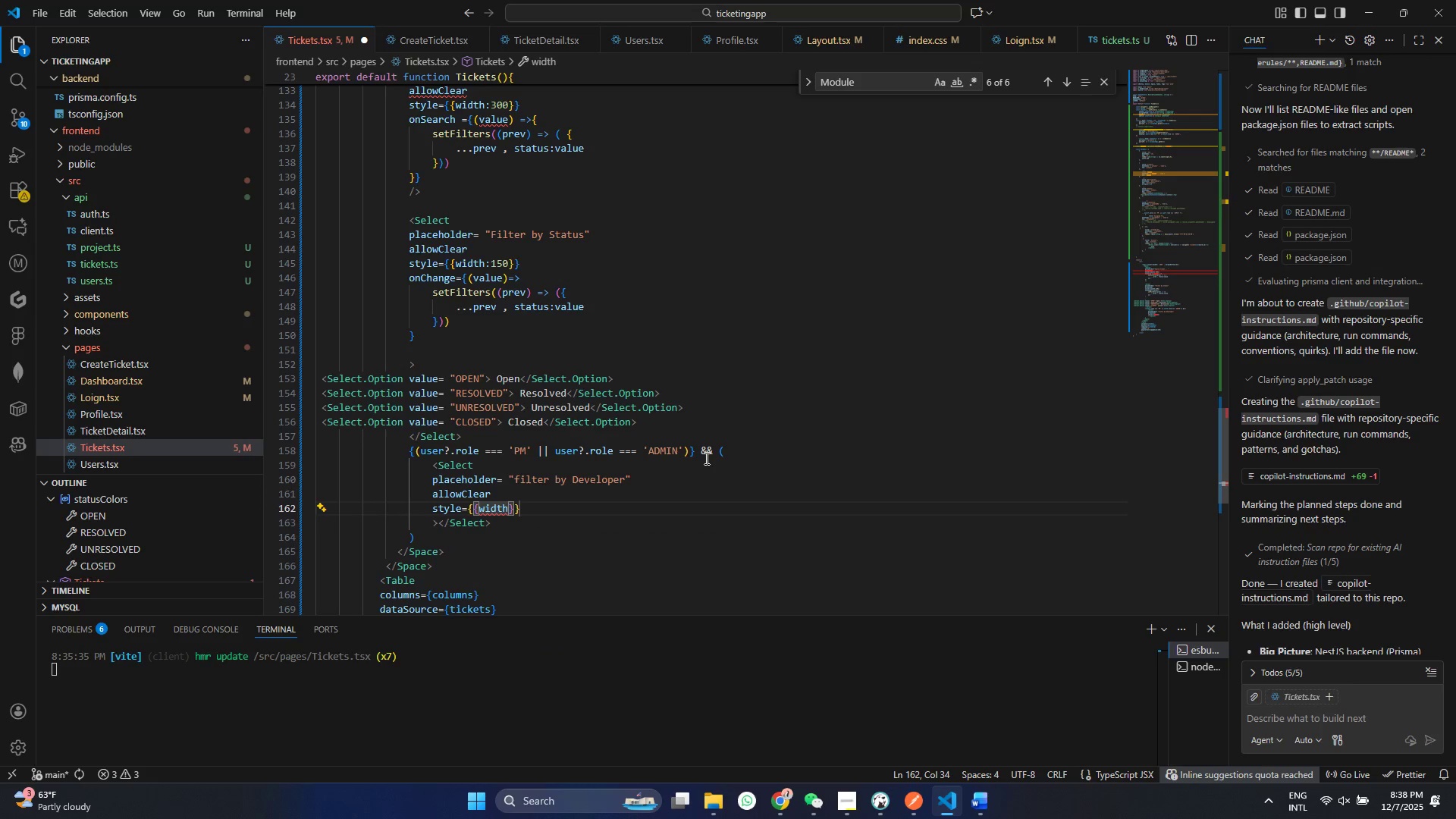 
type(:200)
 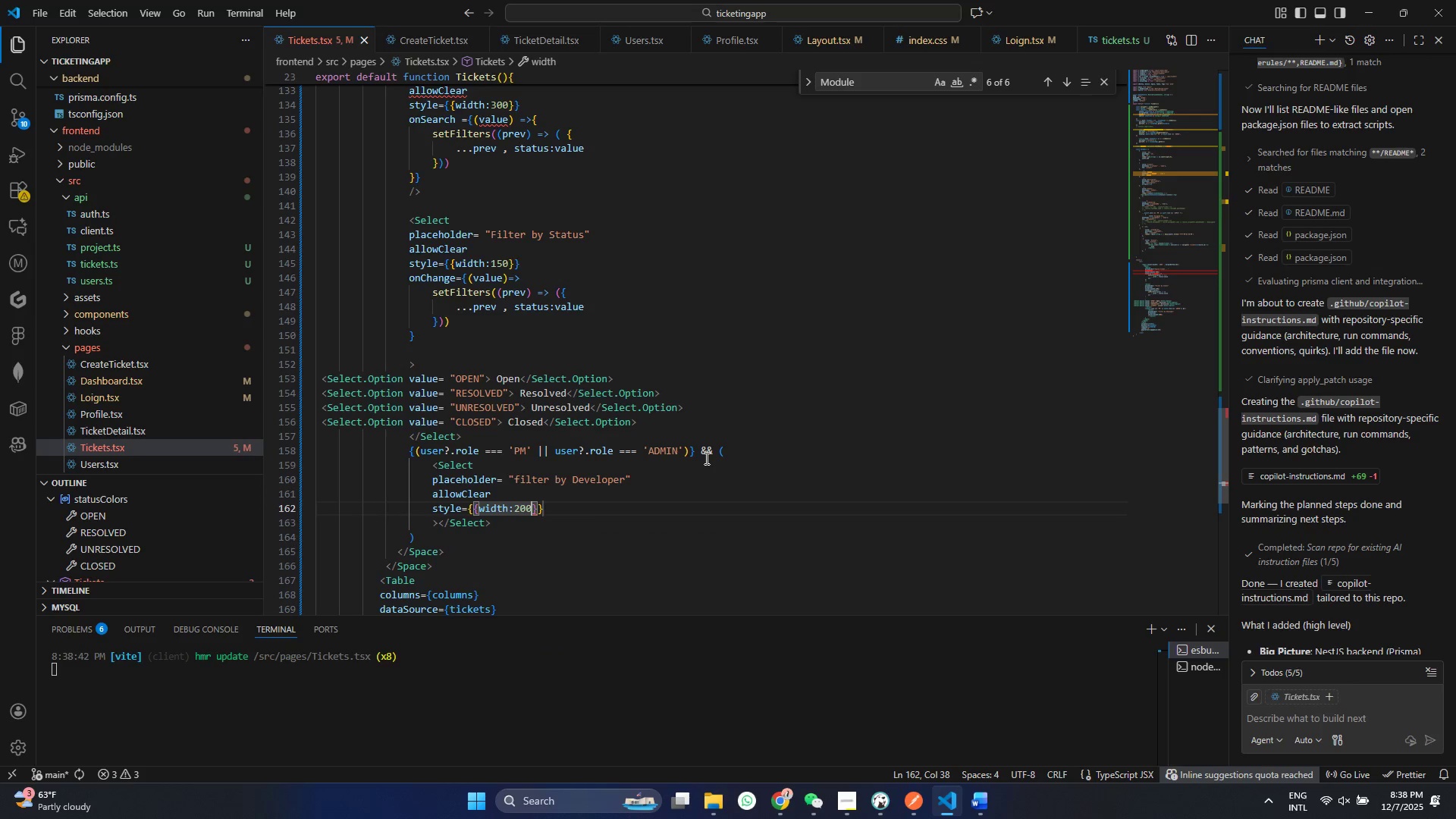 
key(Control+ControlLeft)
 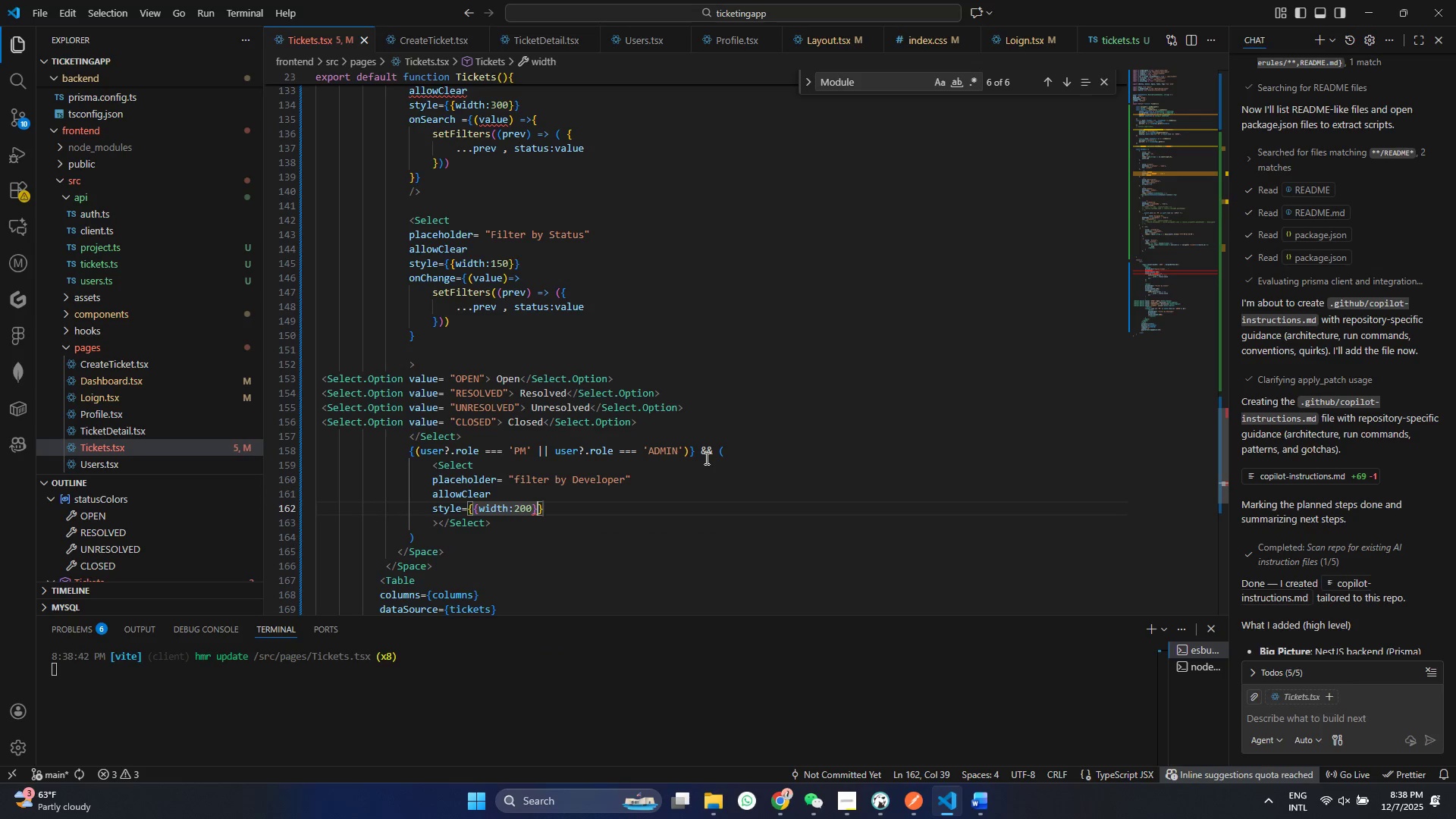 
key(S)
 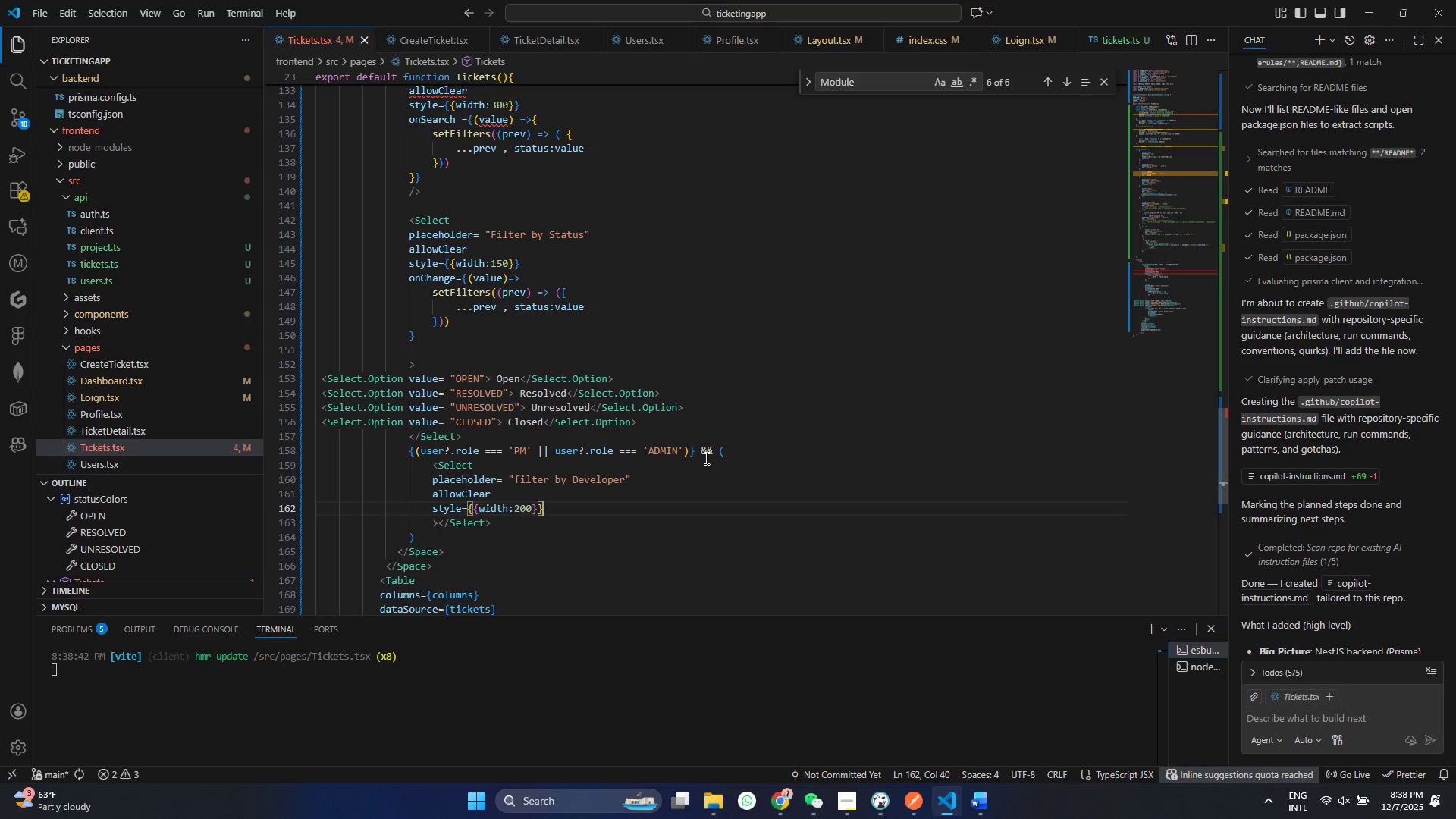 
key(ArrowRight)
 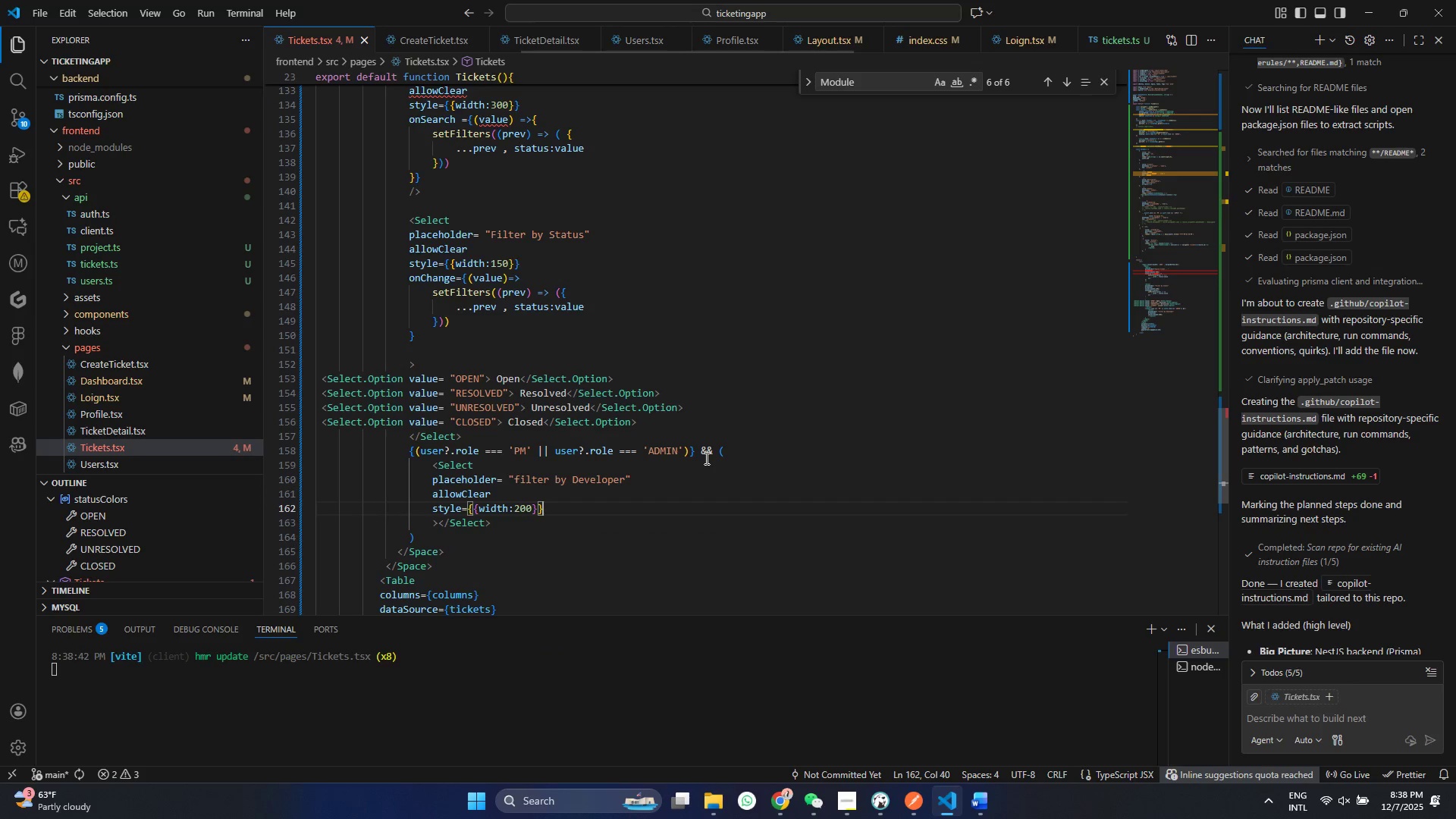 
key(ArrowRight)
 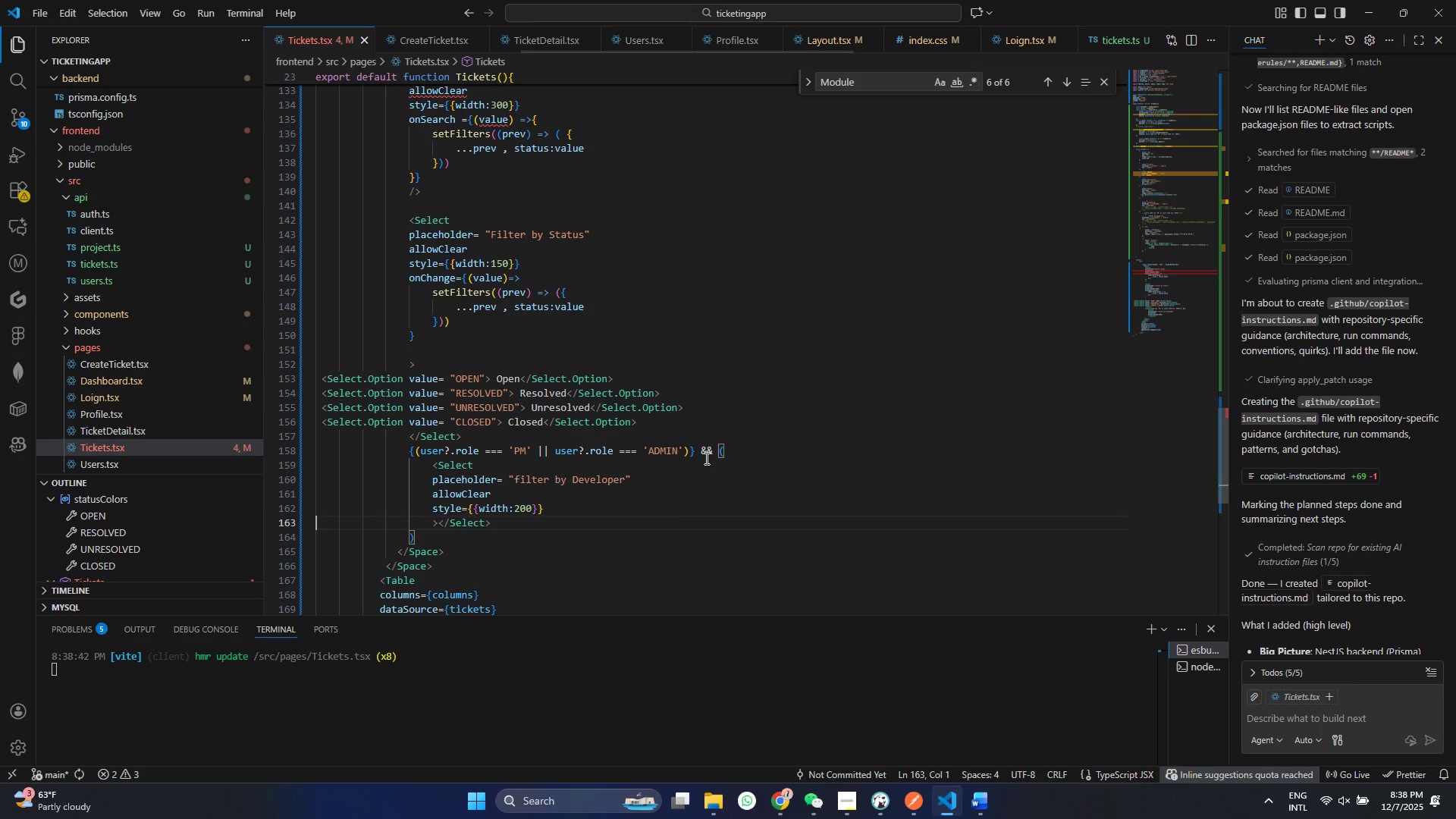 
key(ArrowRight)
 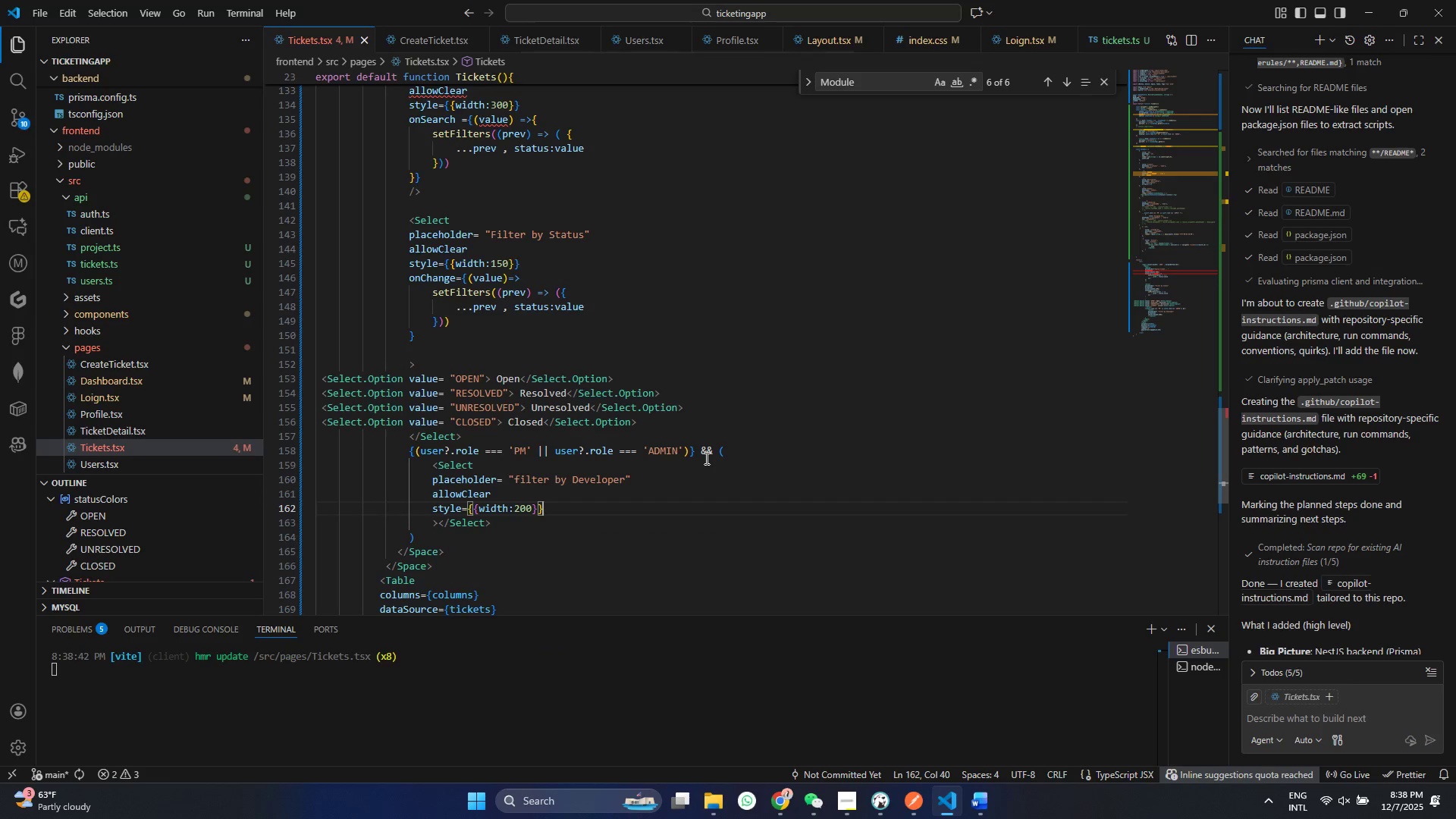 
key(ArrowLeft)
 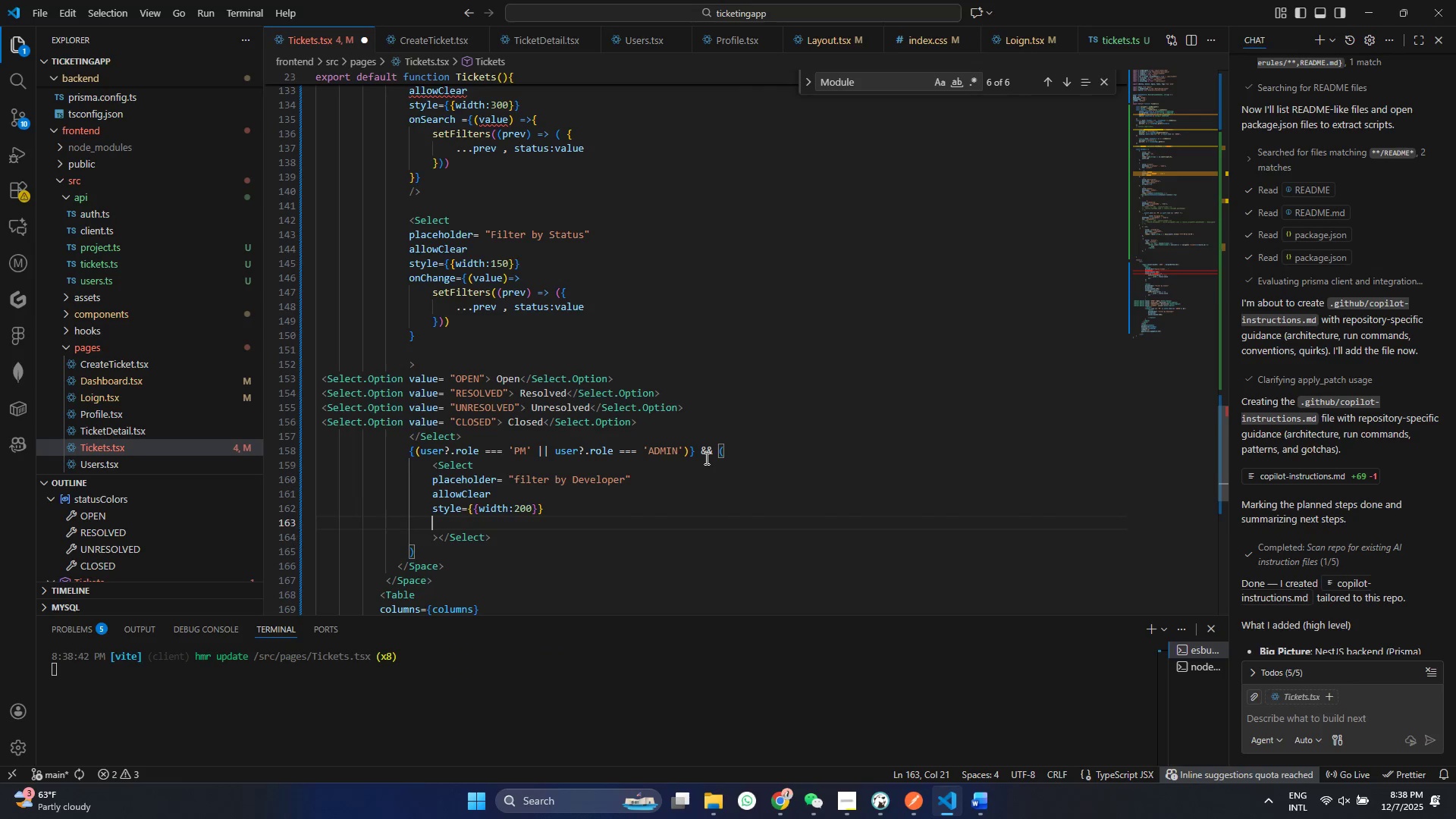 
key(Enter)
 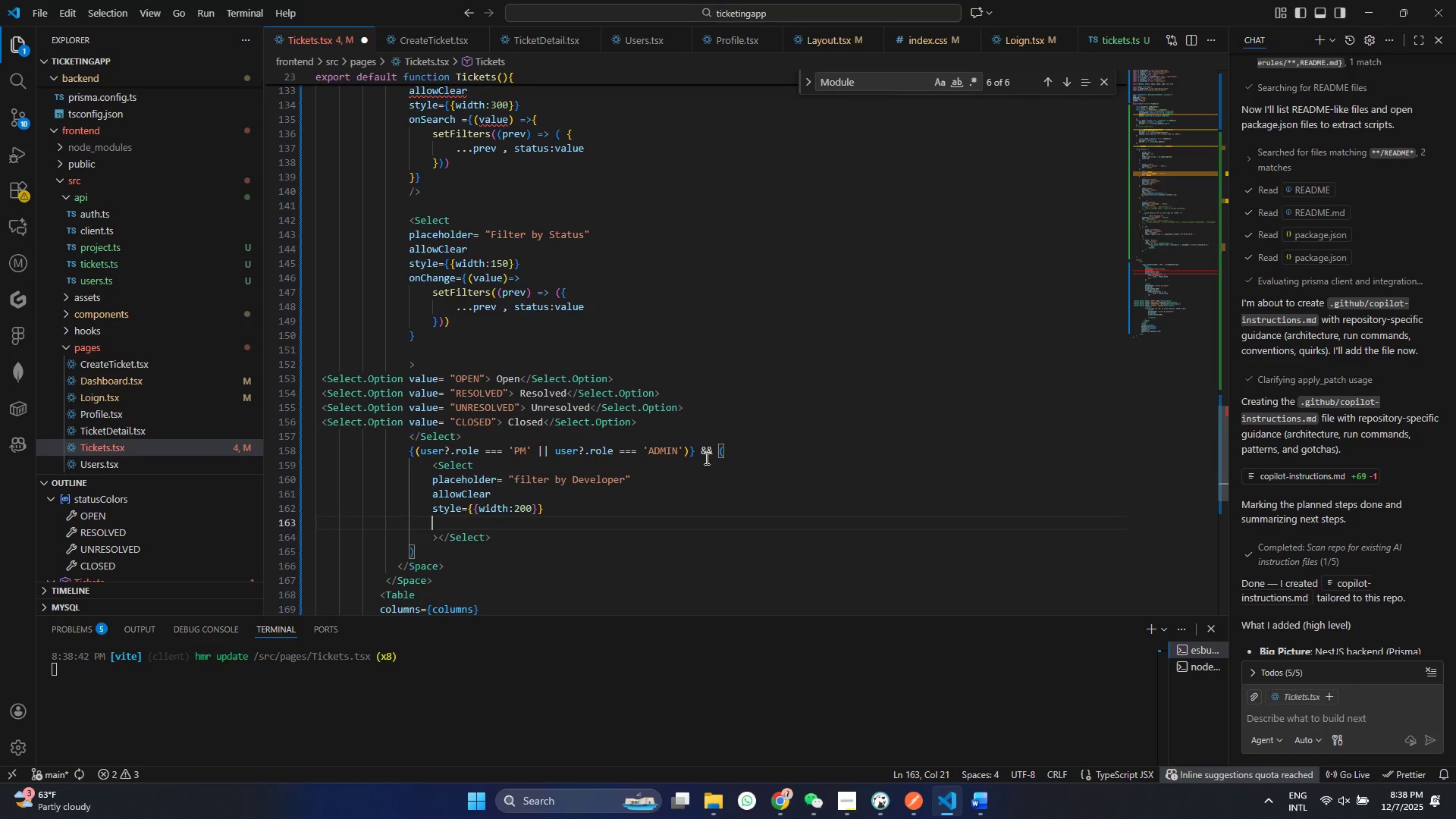 
type(onC)
 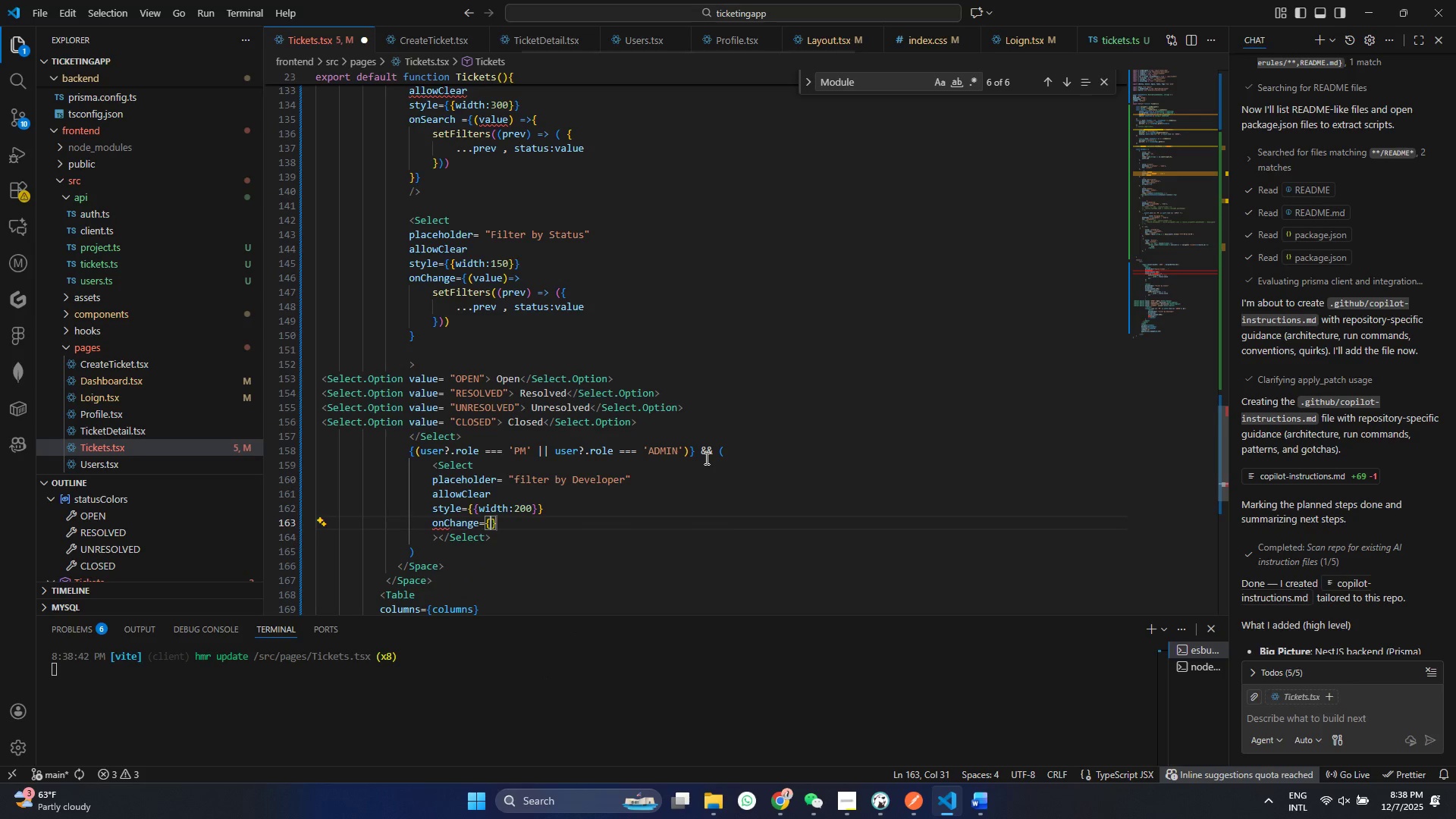 
key(Enter)
 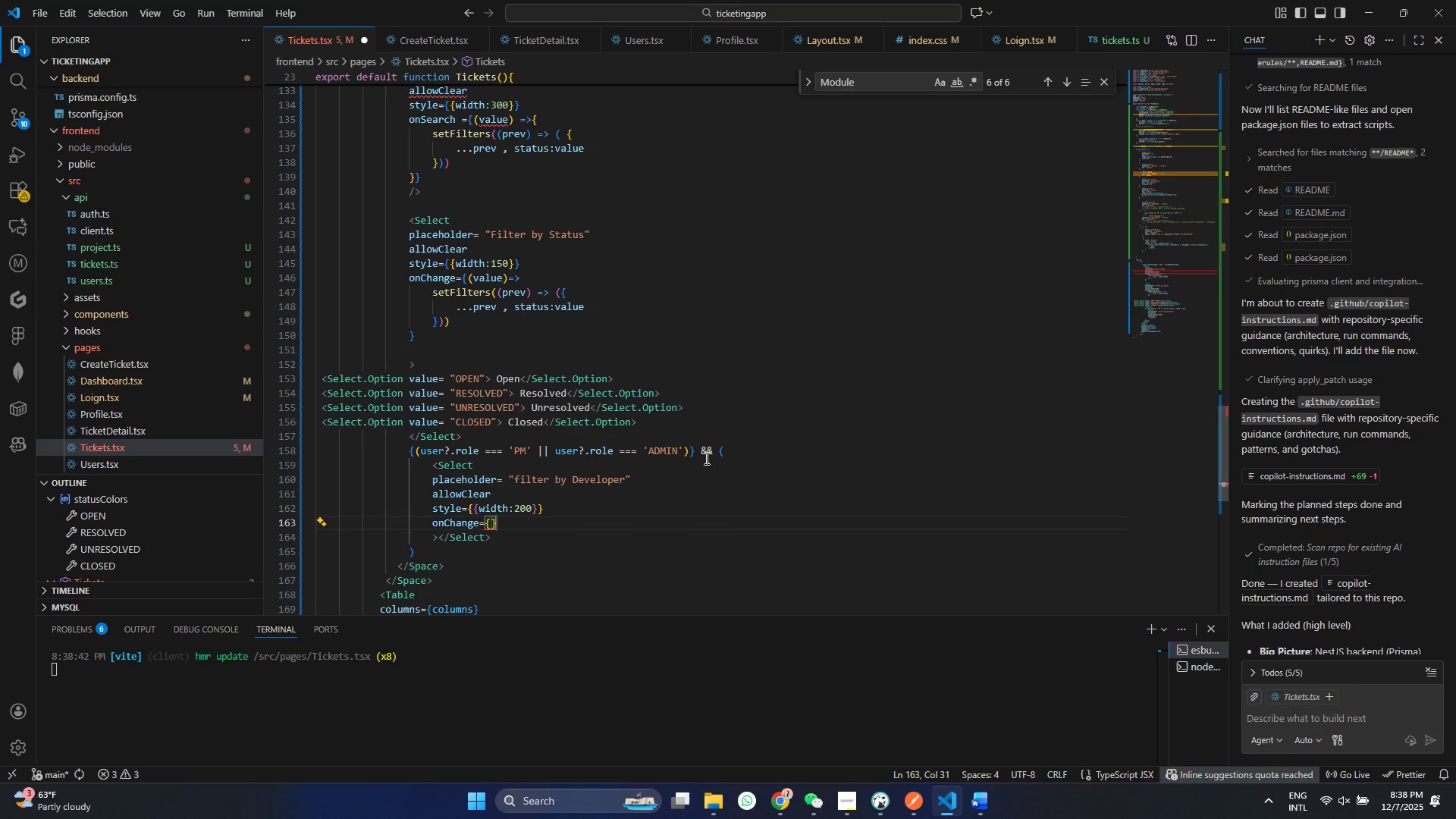 
hold_key(key=ControlLeft, duration=0.33)
 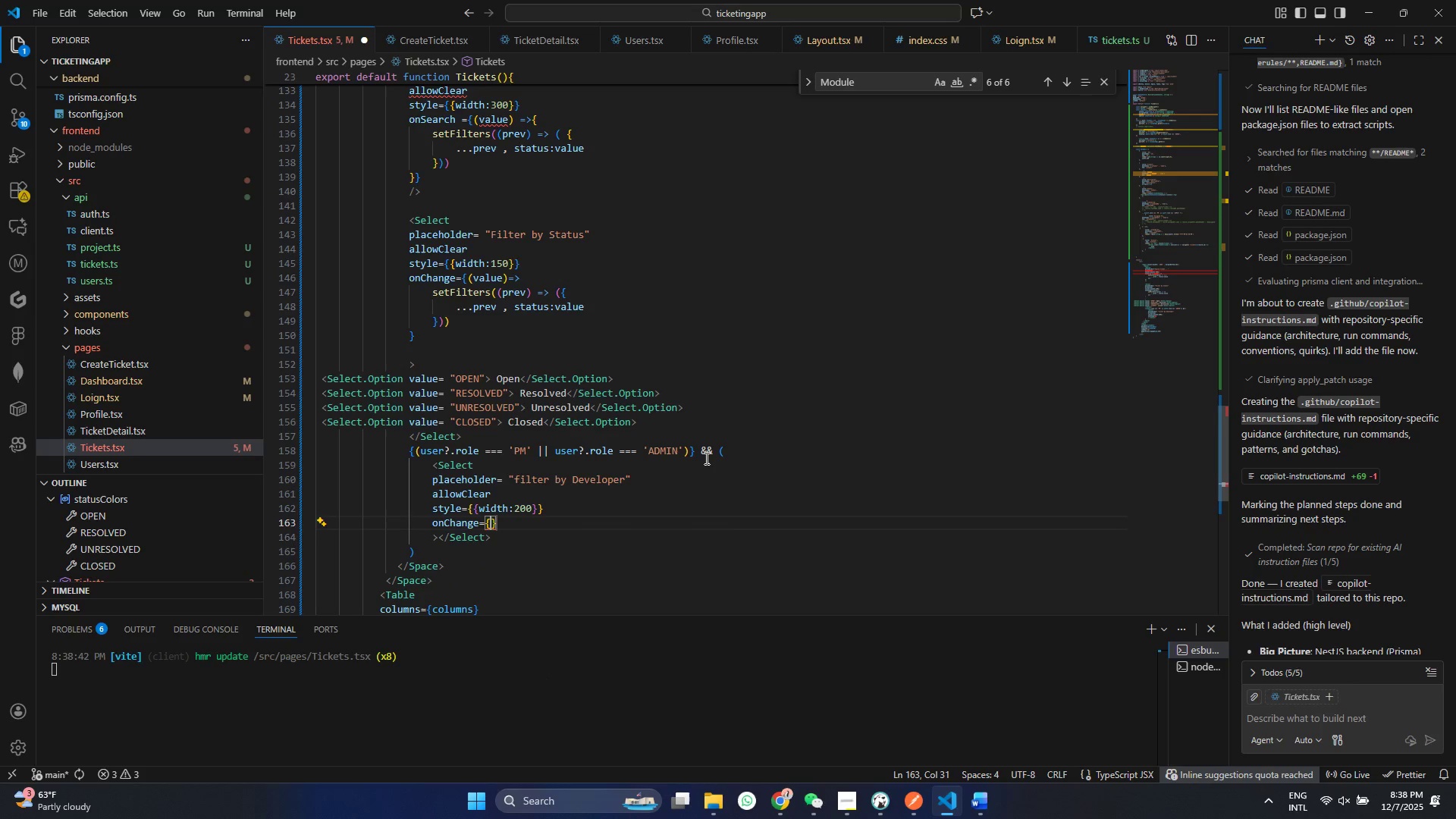 
key(Shift+9)
 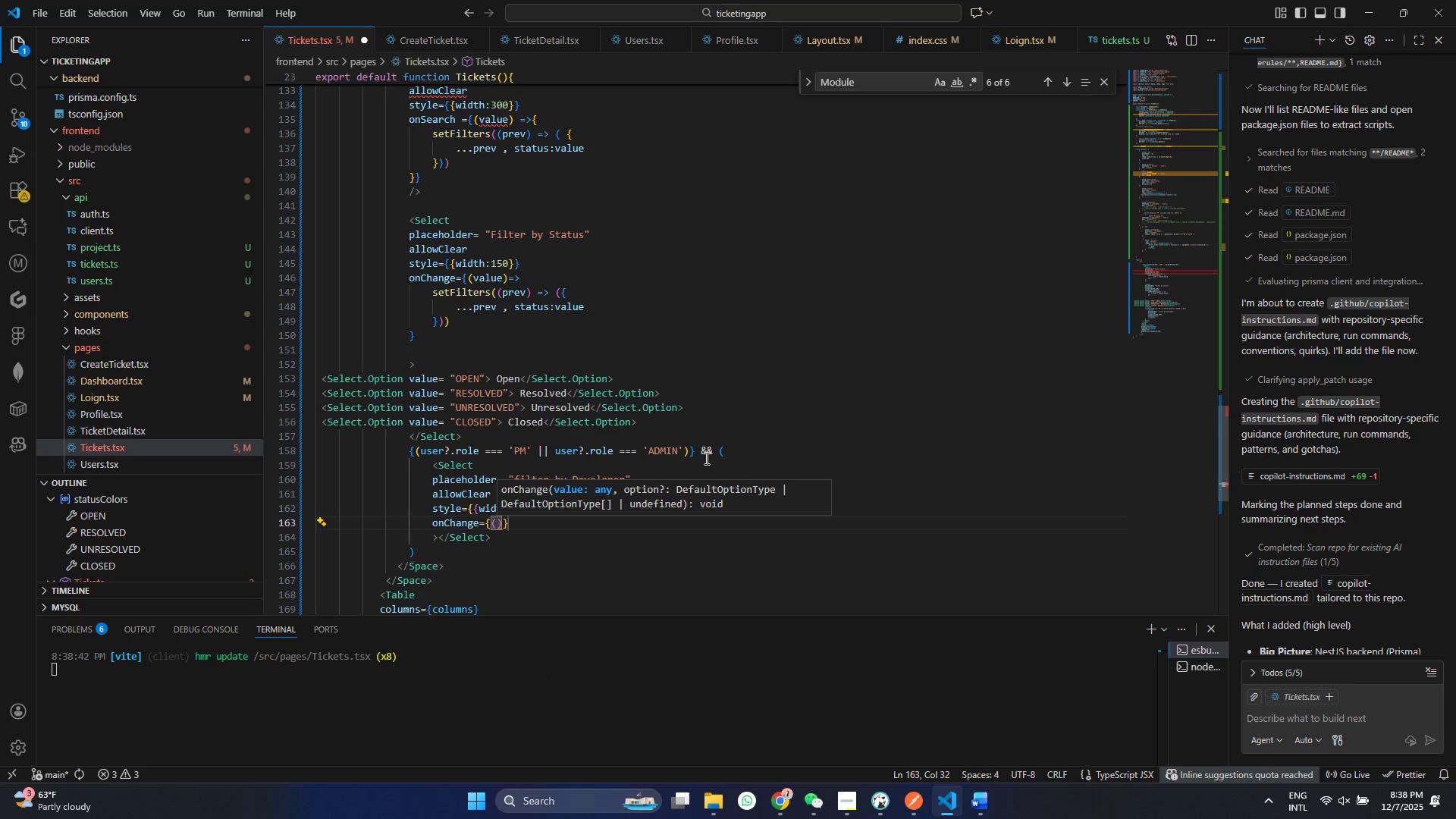 
type(value)
 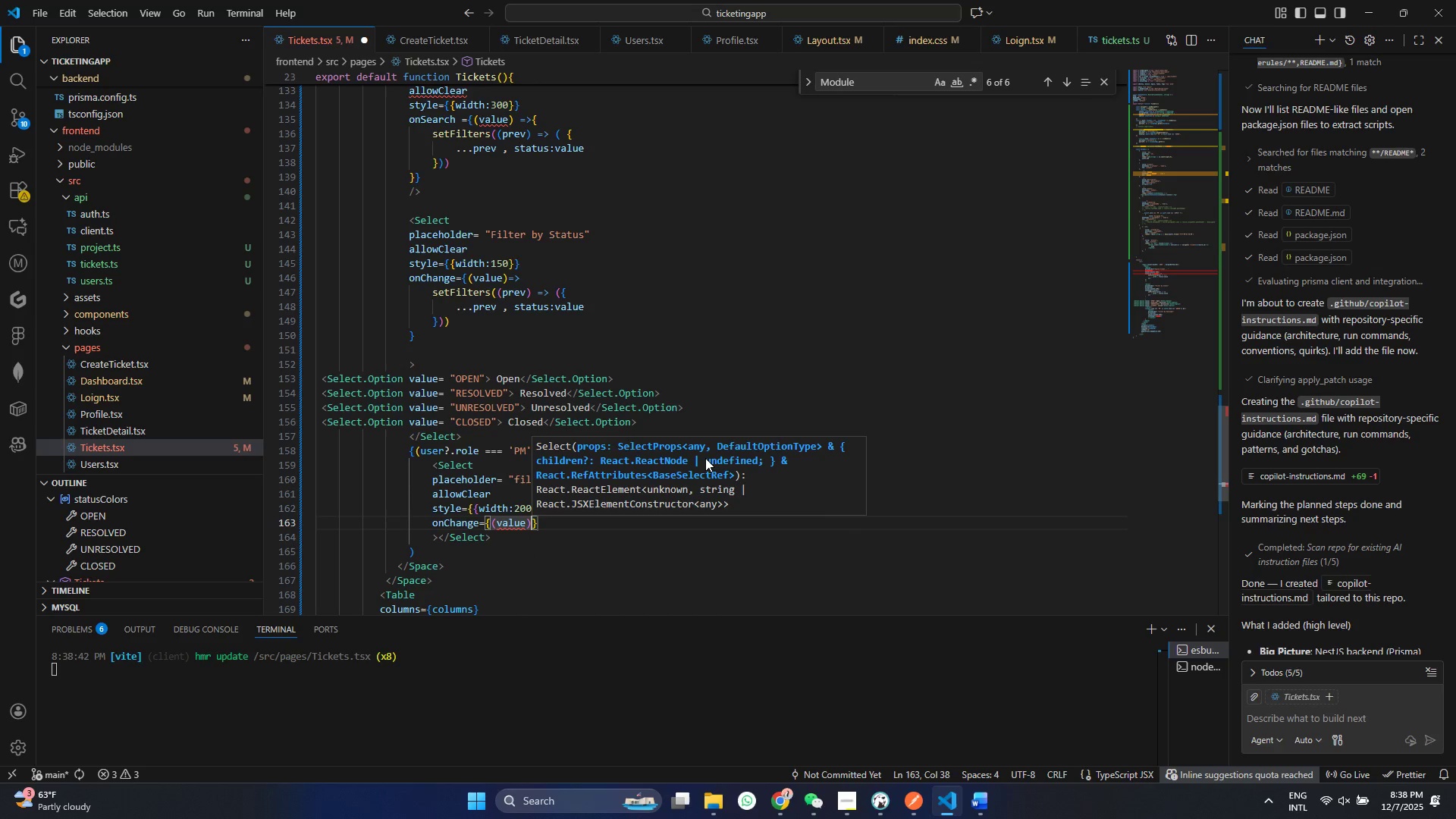 
key(ArrowRight)
 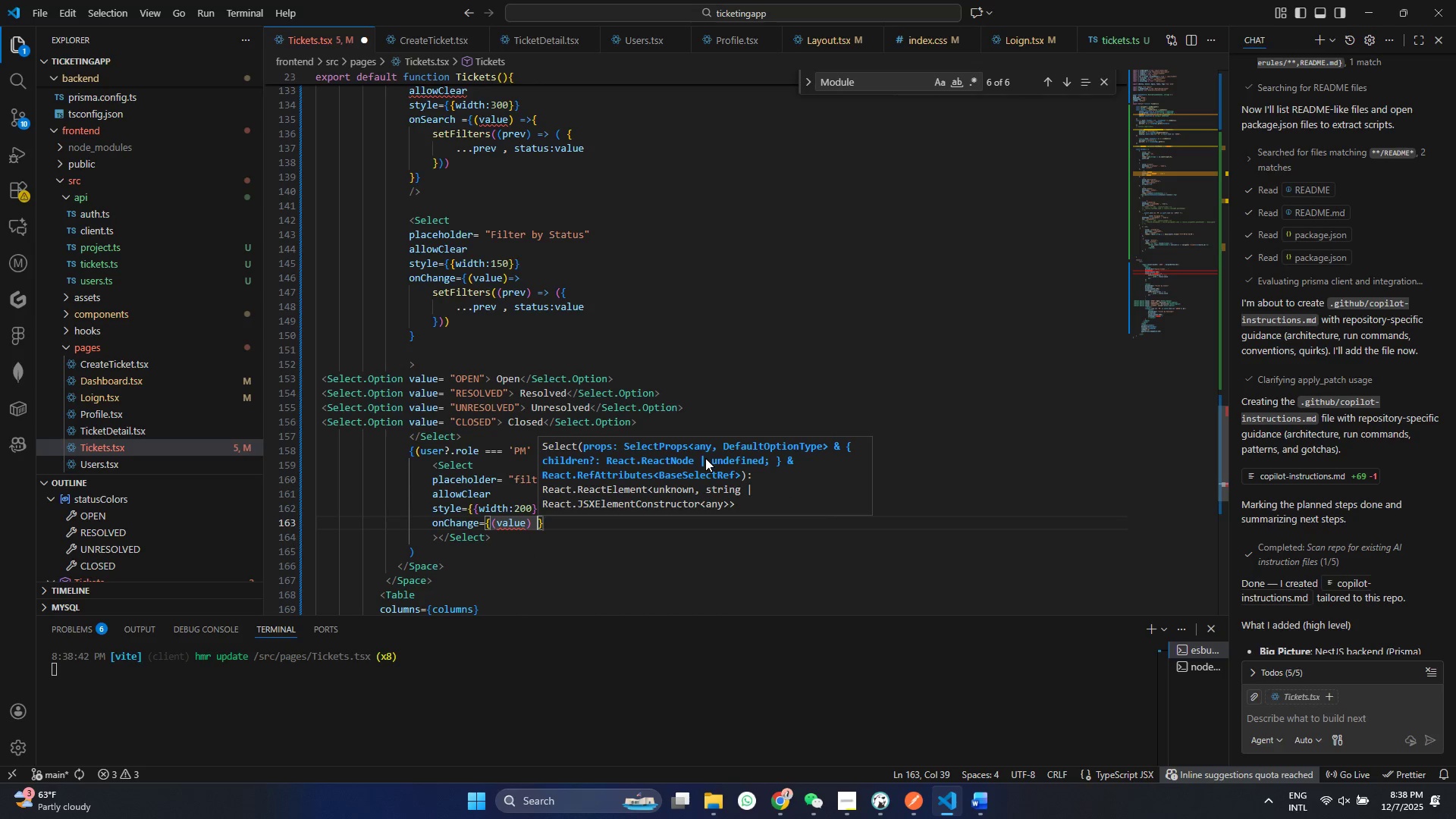 
key(Space)
 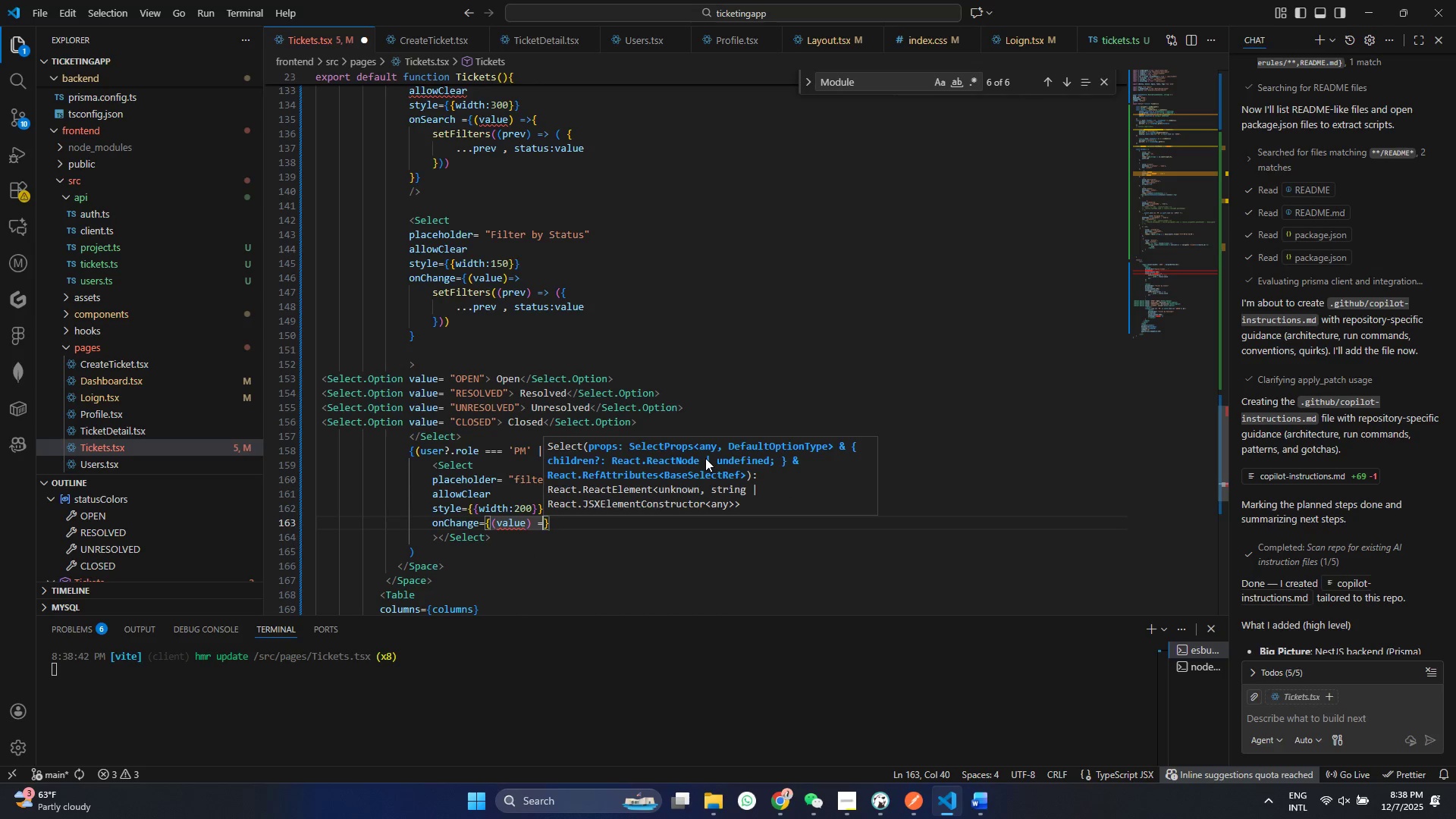 
key(Equal)
 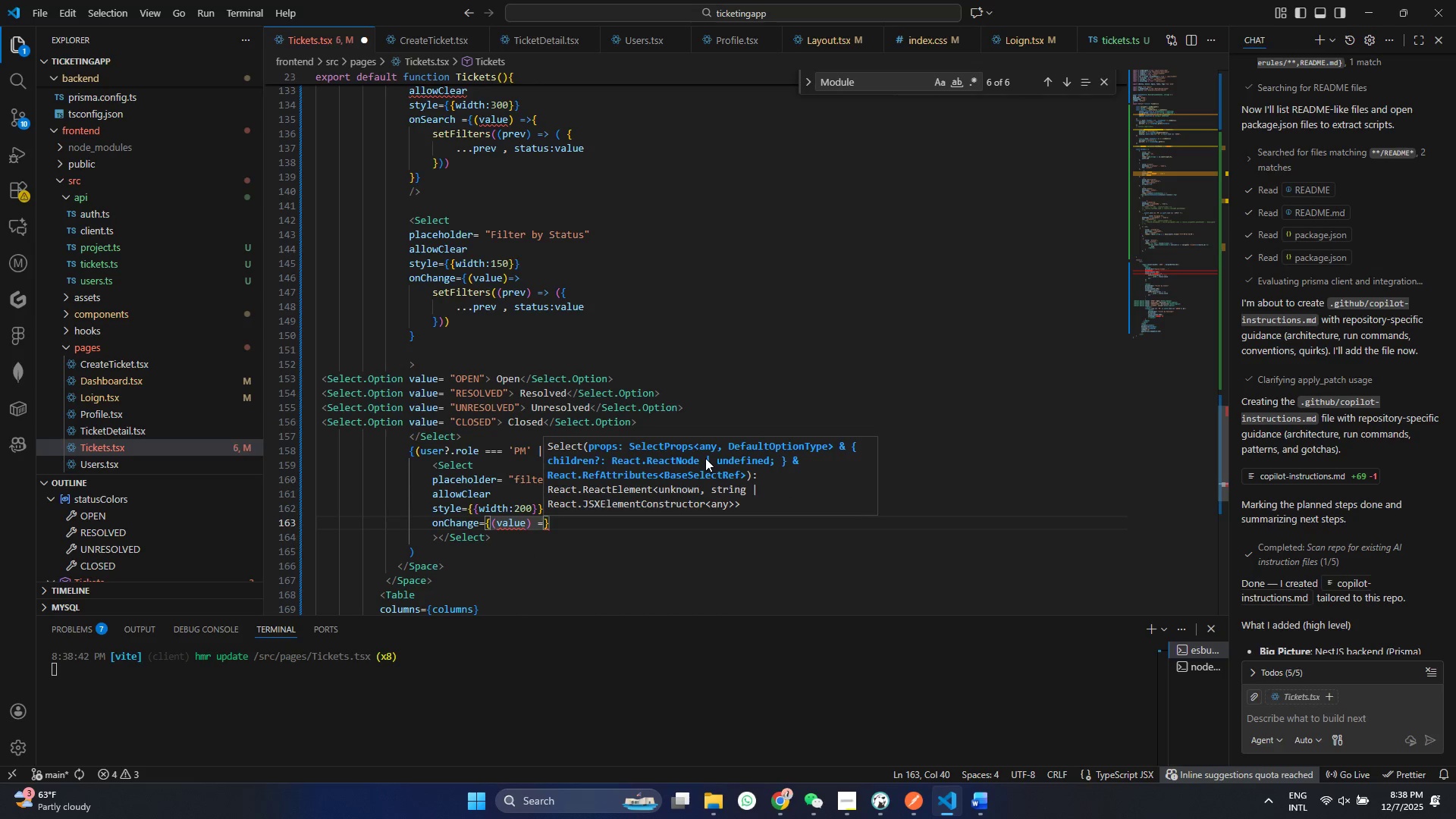 
key(Shift+ShiftRight)
 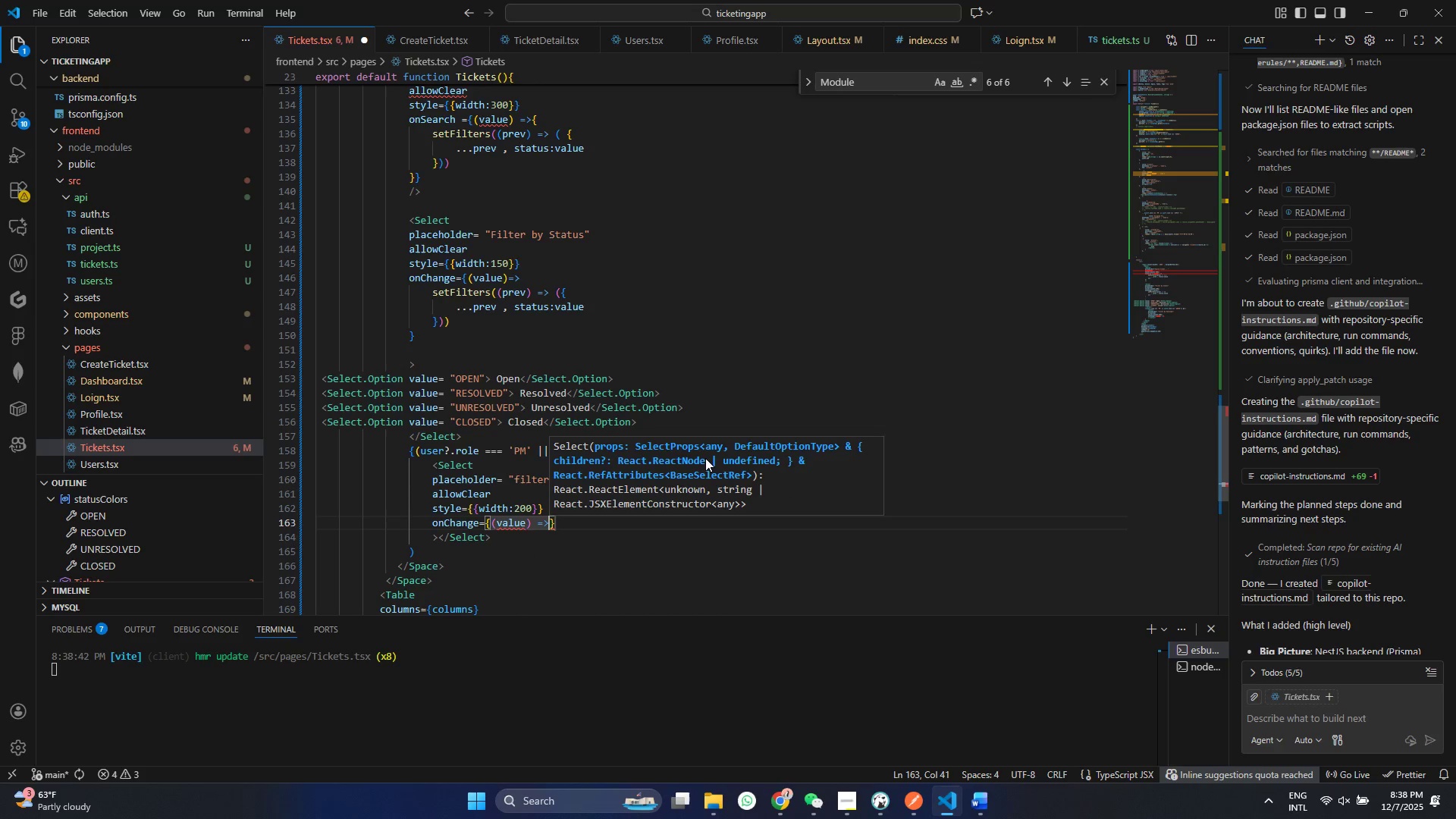 
key(Shift+Period)
 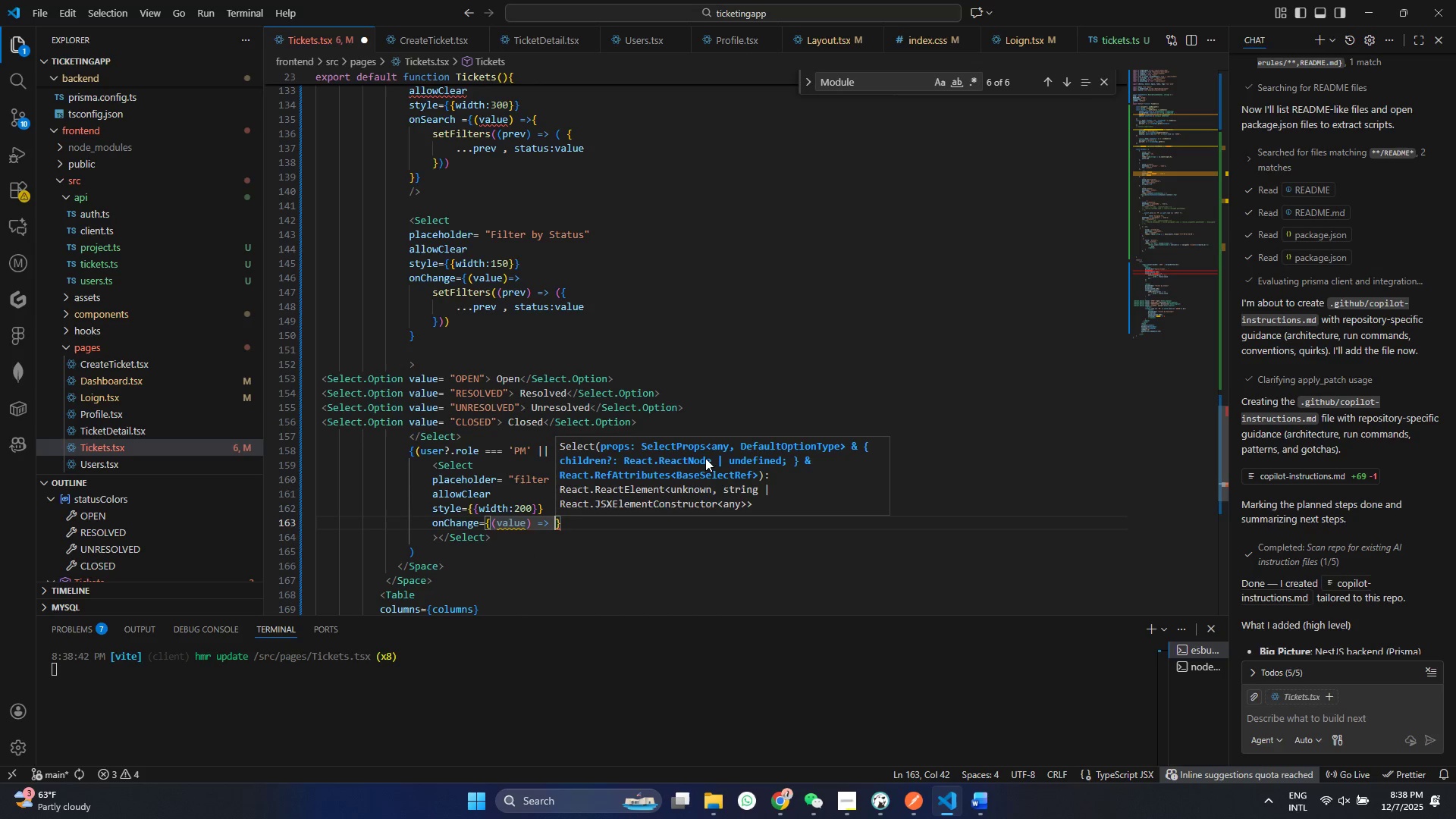 
key(Space)
 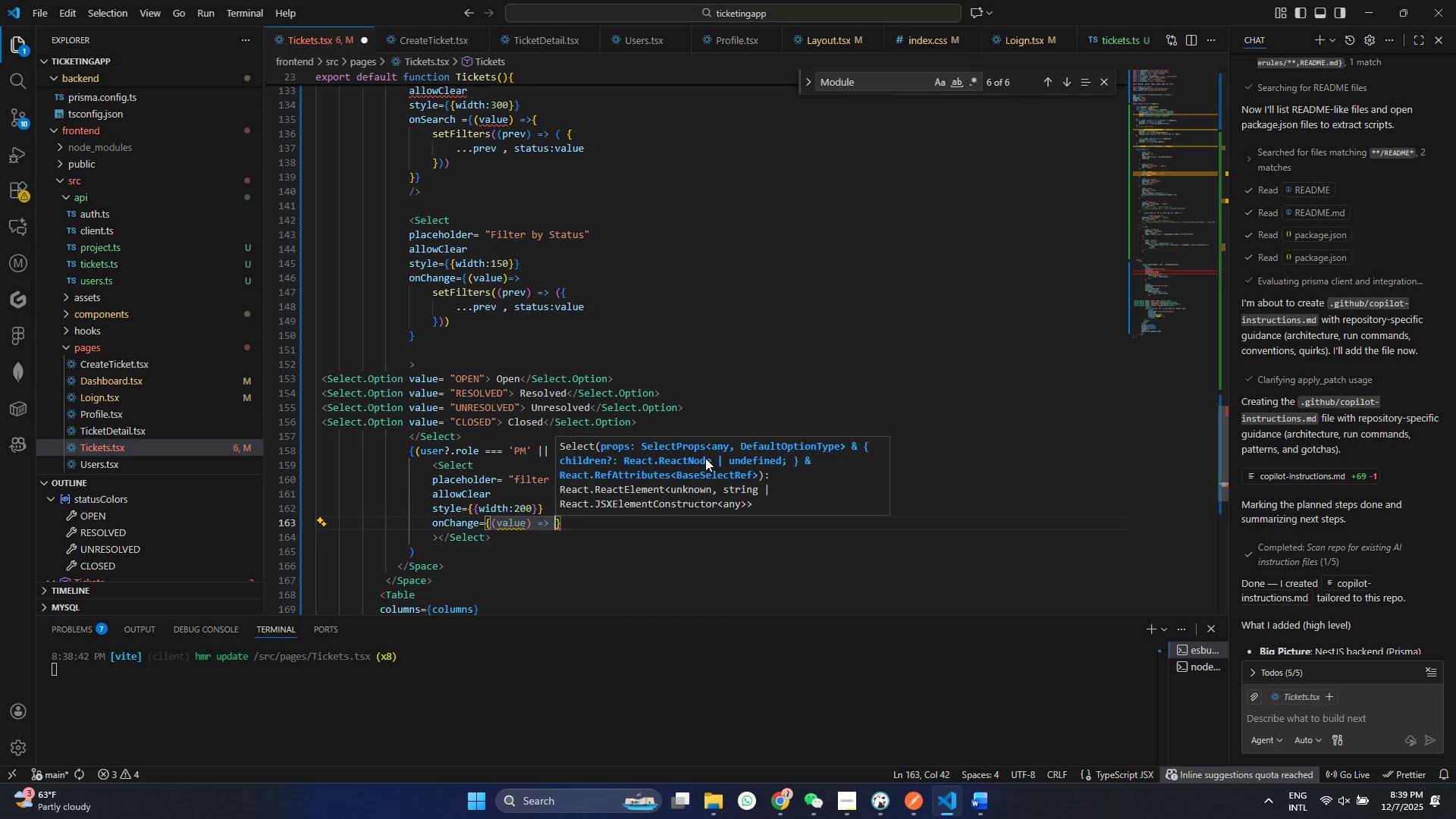 
key(Enter)
 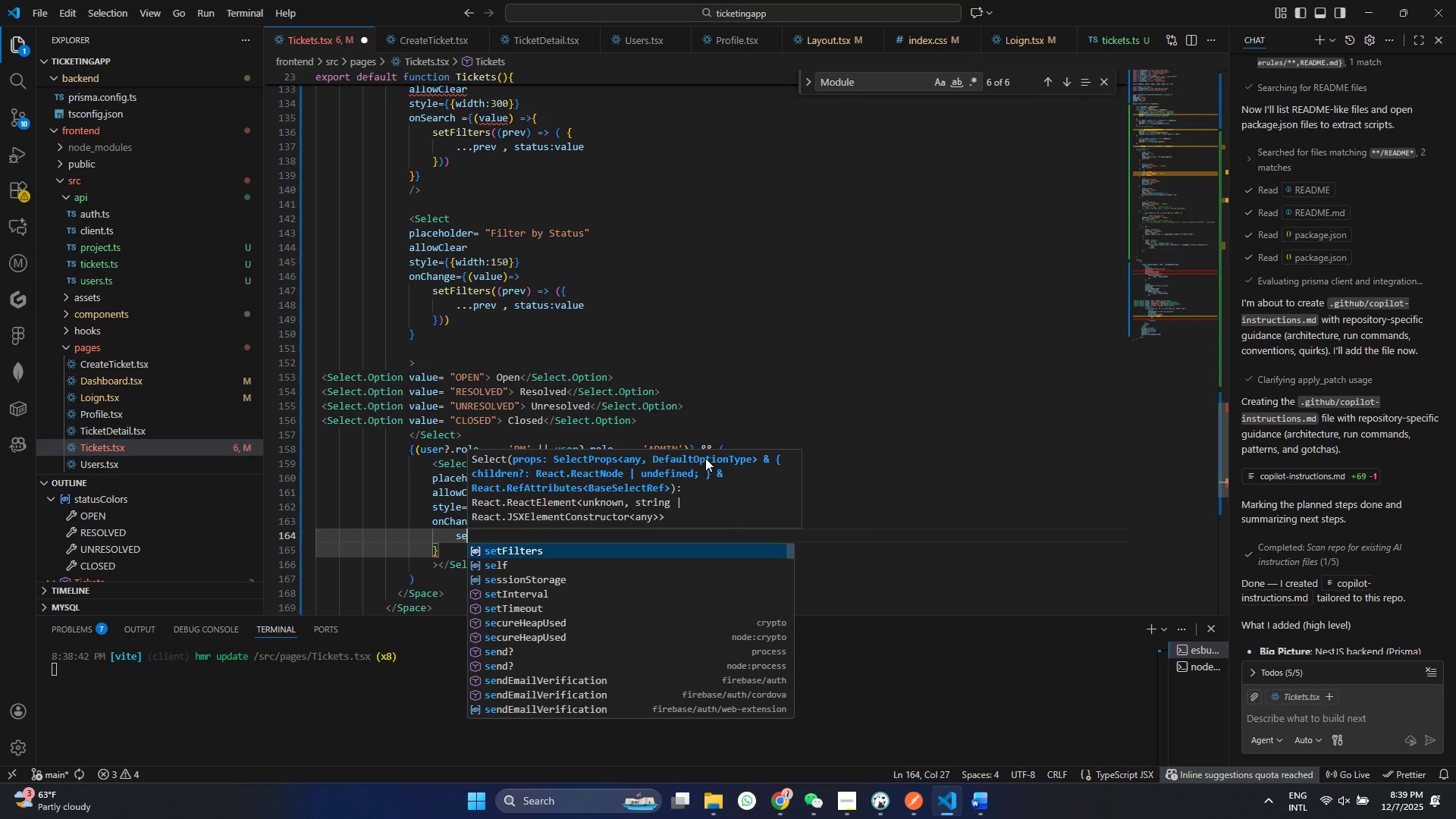 
type(se)
 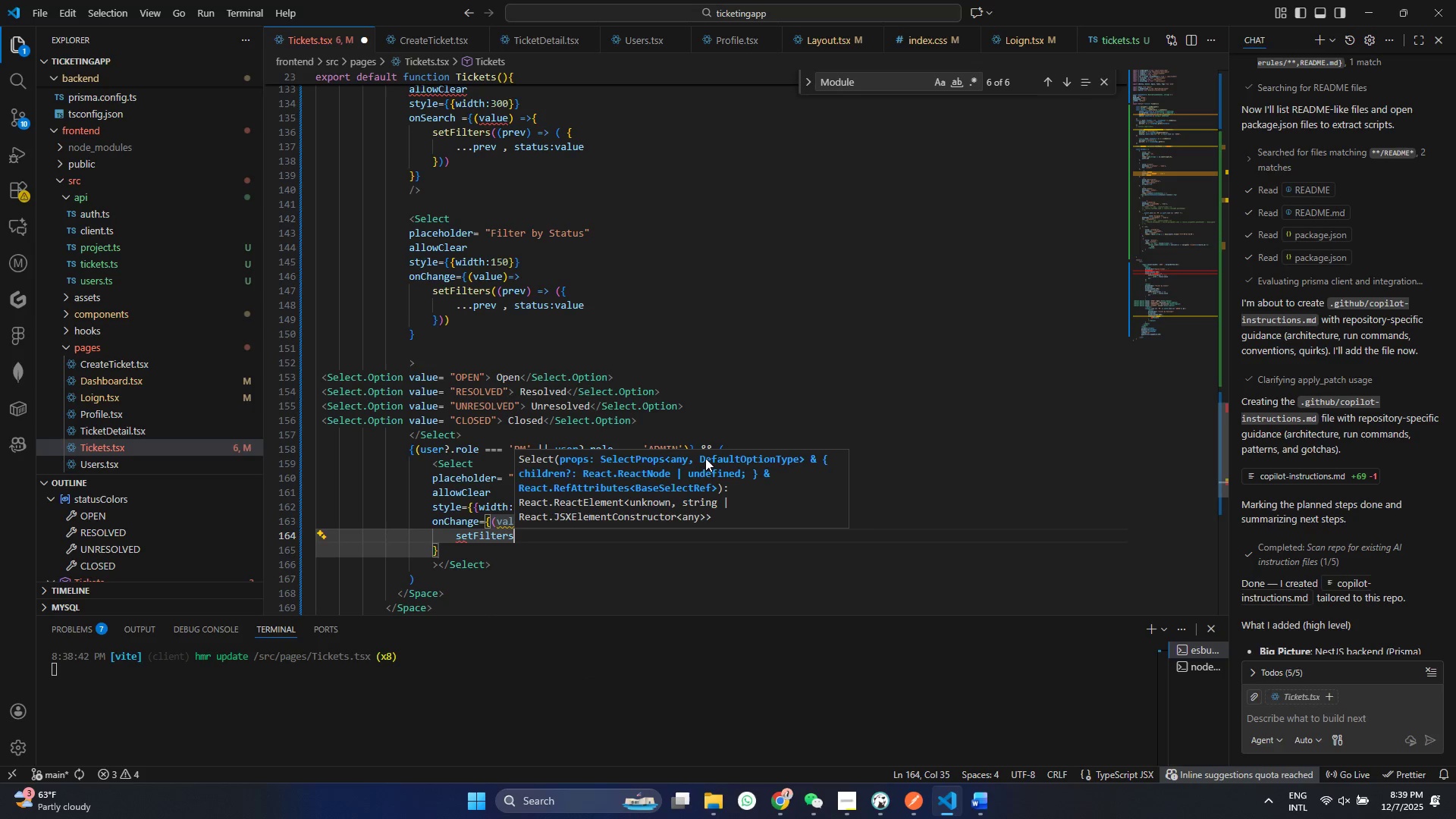 
key(Enter)
 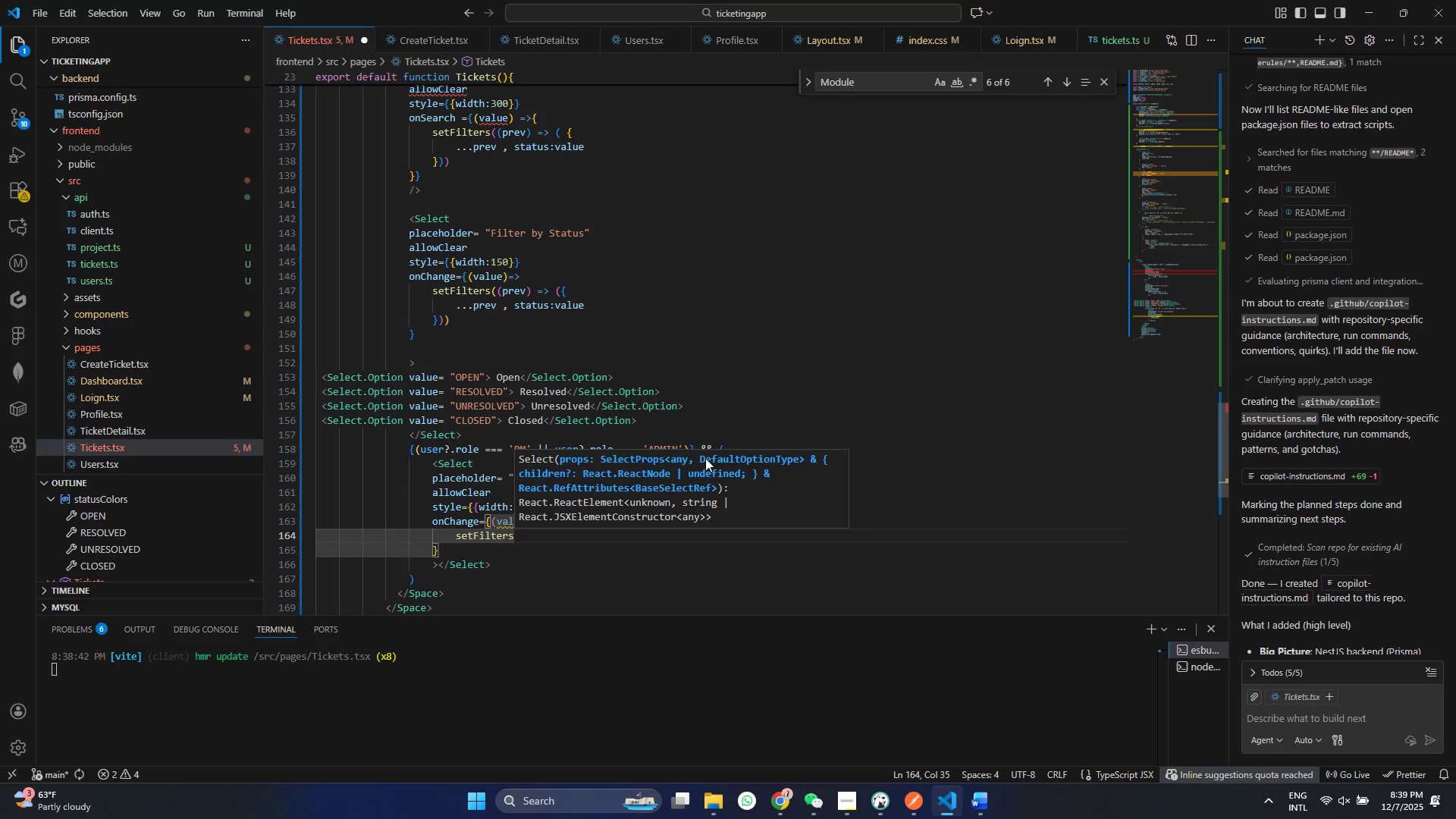 
type(((prev)
 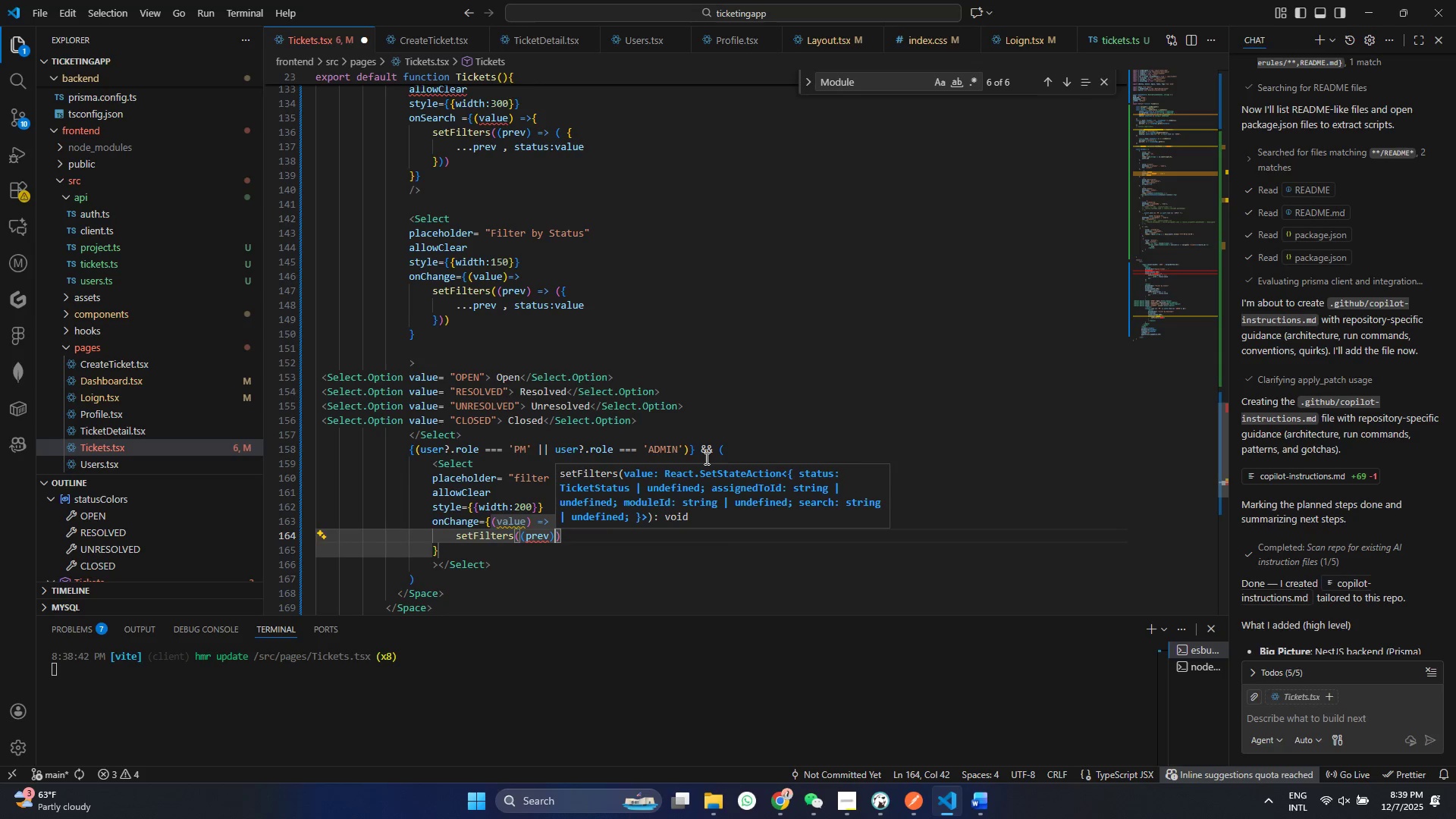 
key(ArrowRight)
 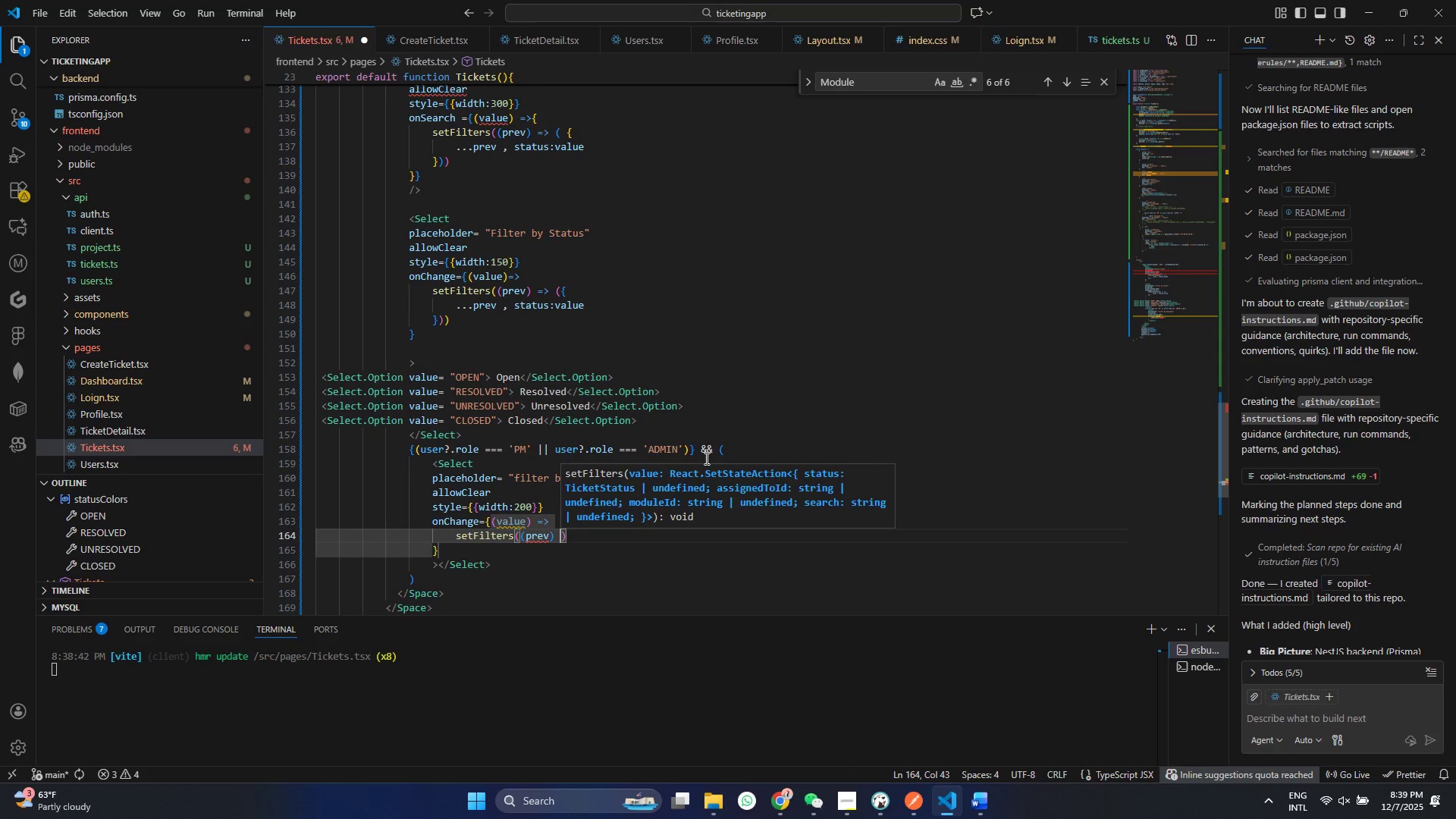 
type( => ({ ...pr)
 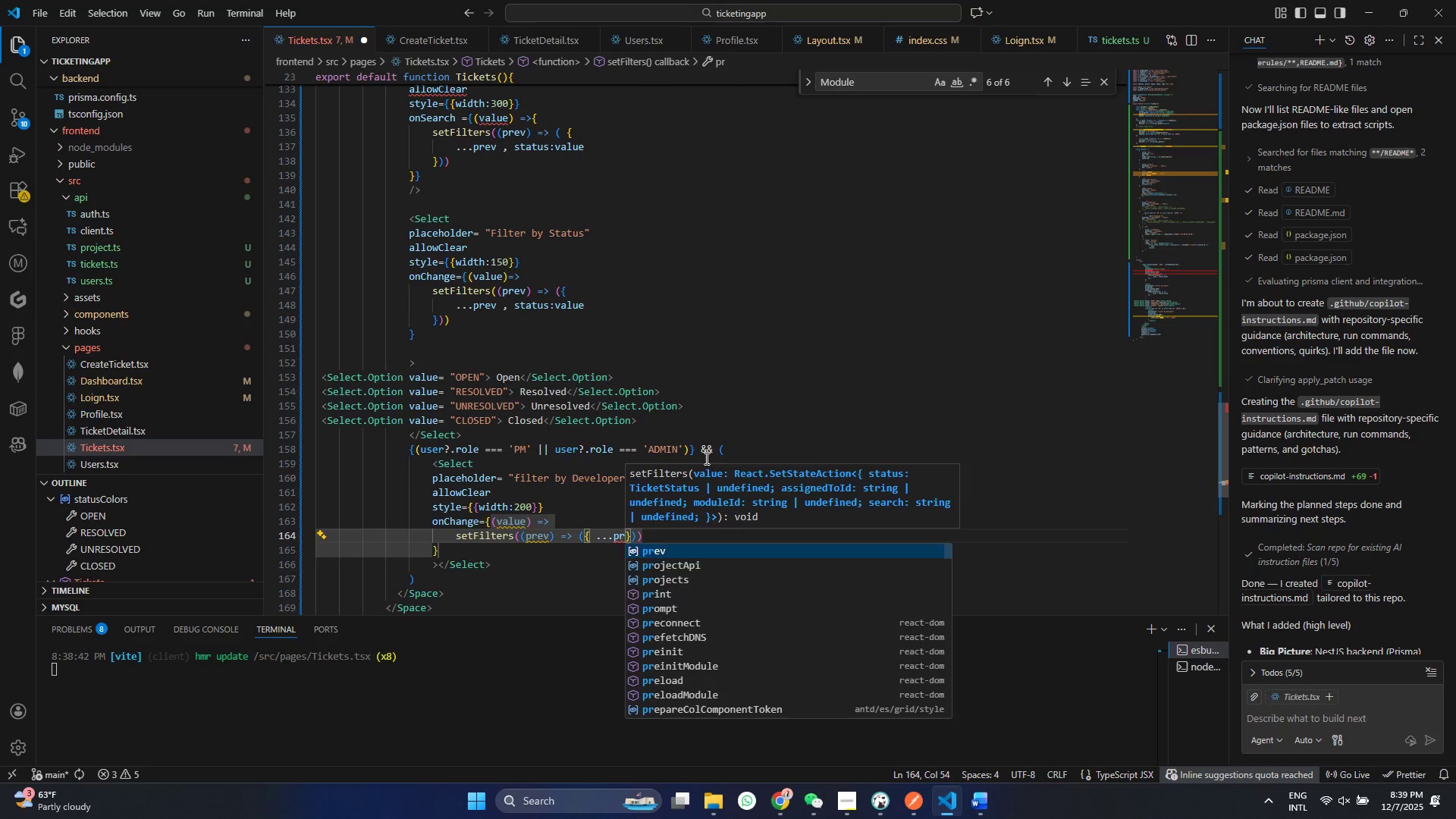 
key(Enter)
 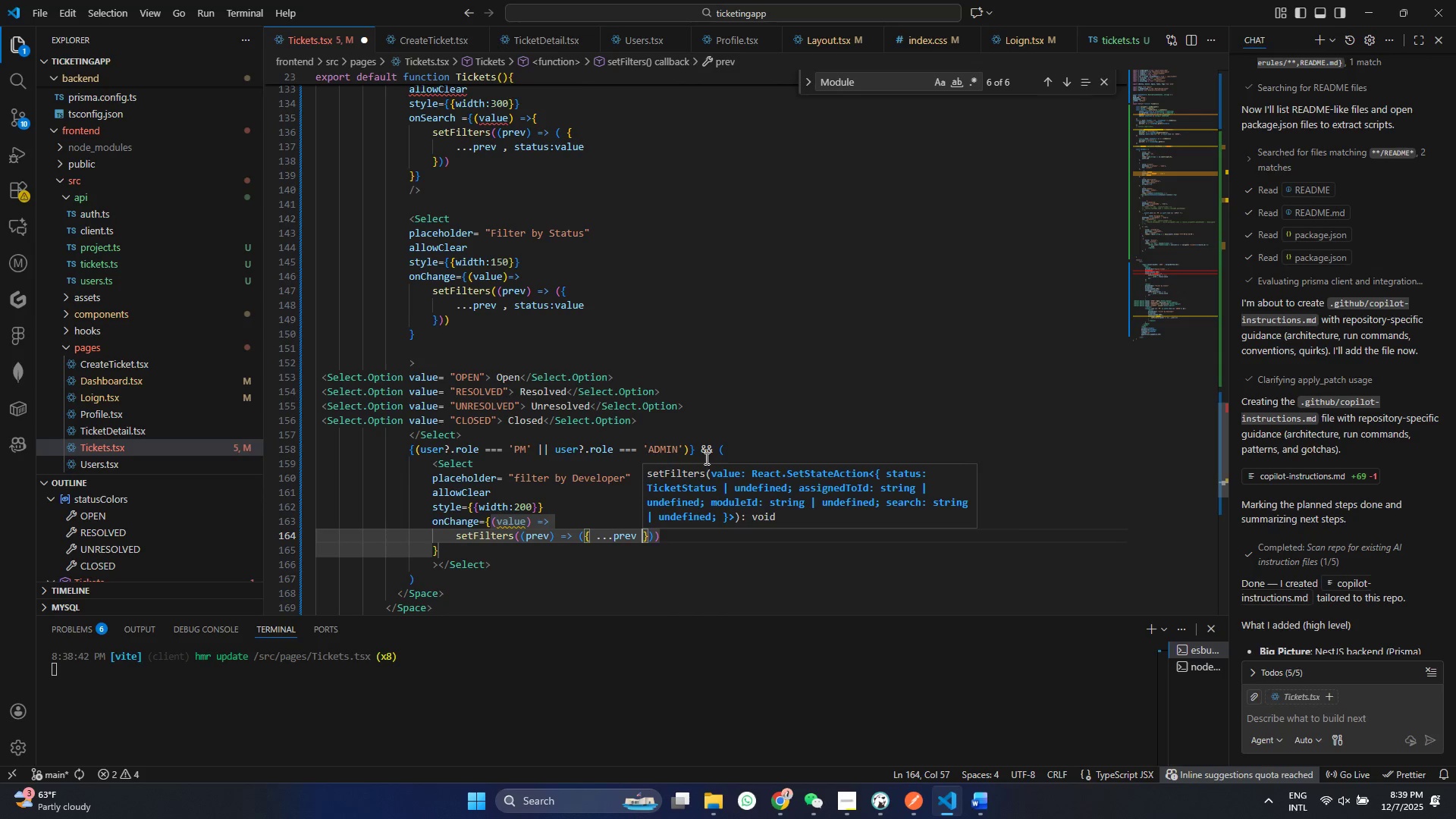 
key(Space)
 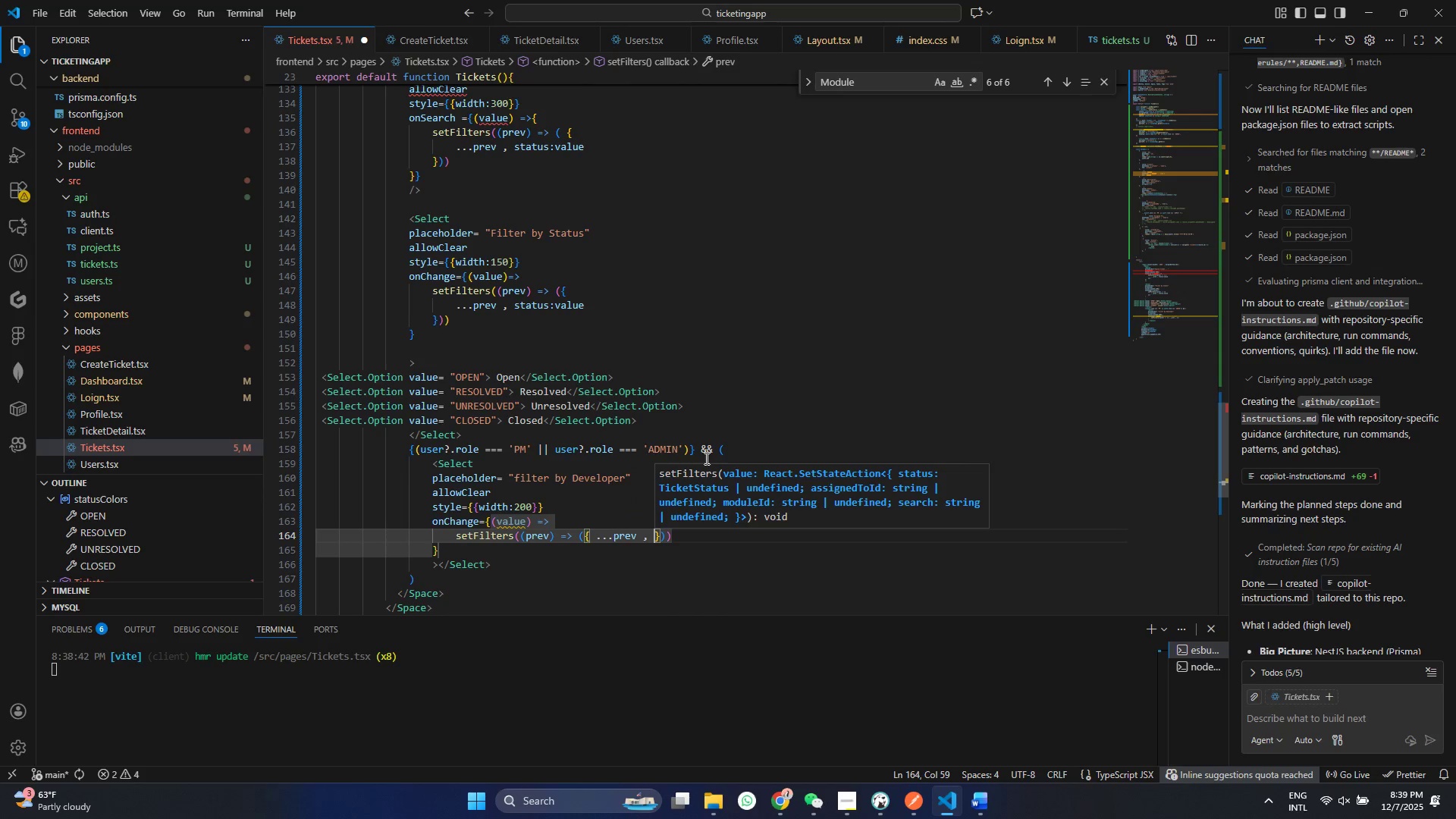 
key(Comma)
 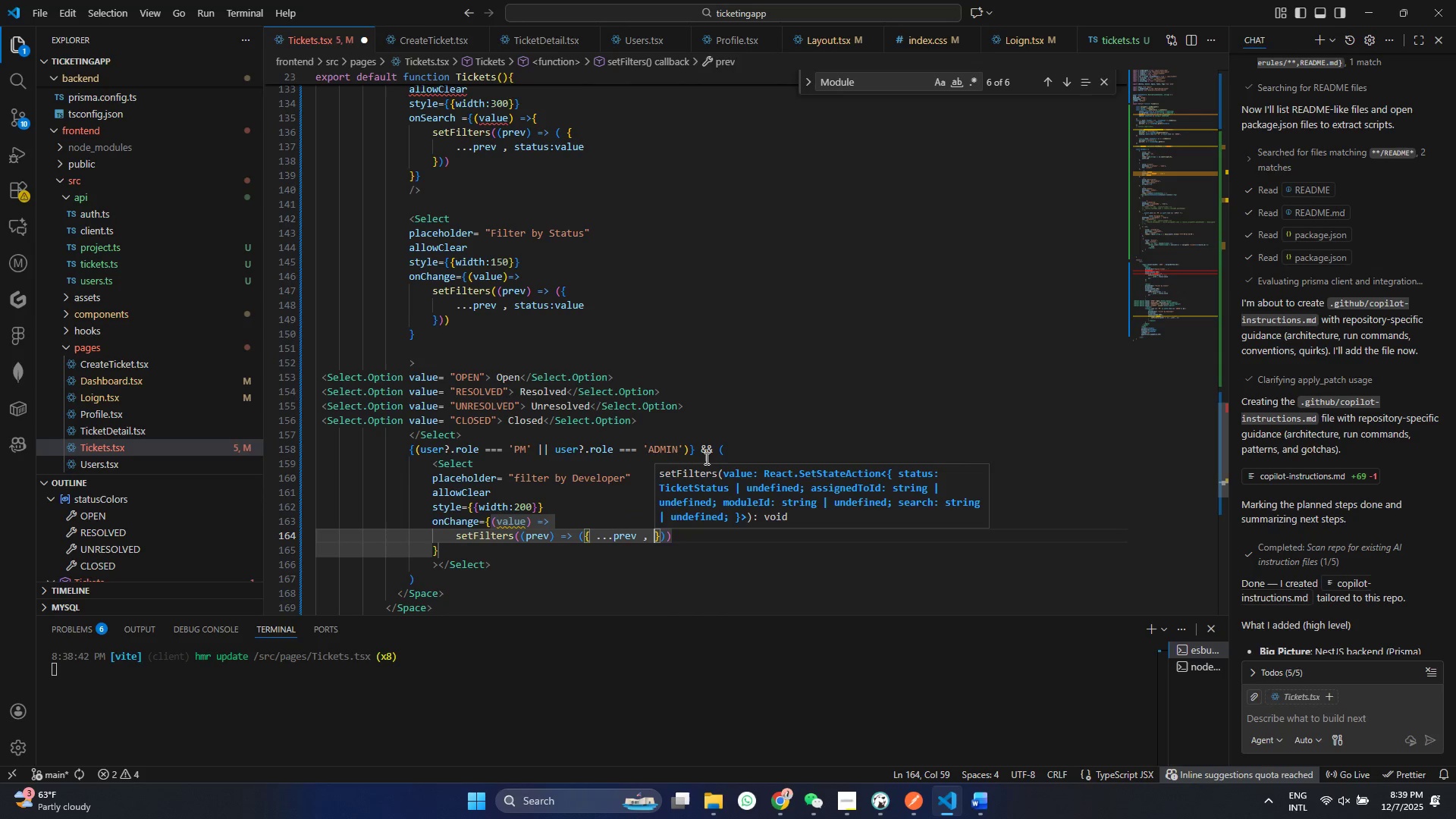 
key(Space)
 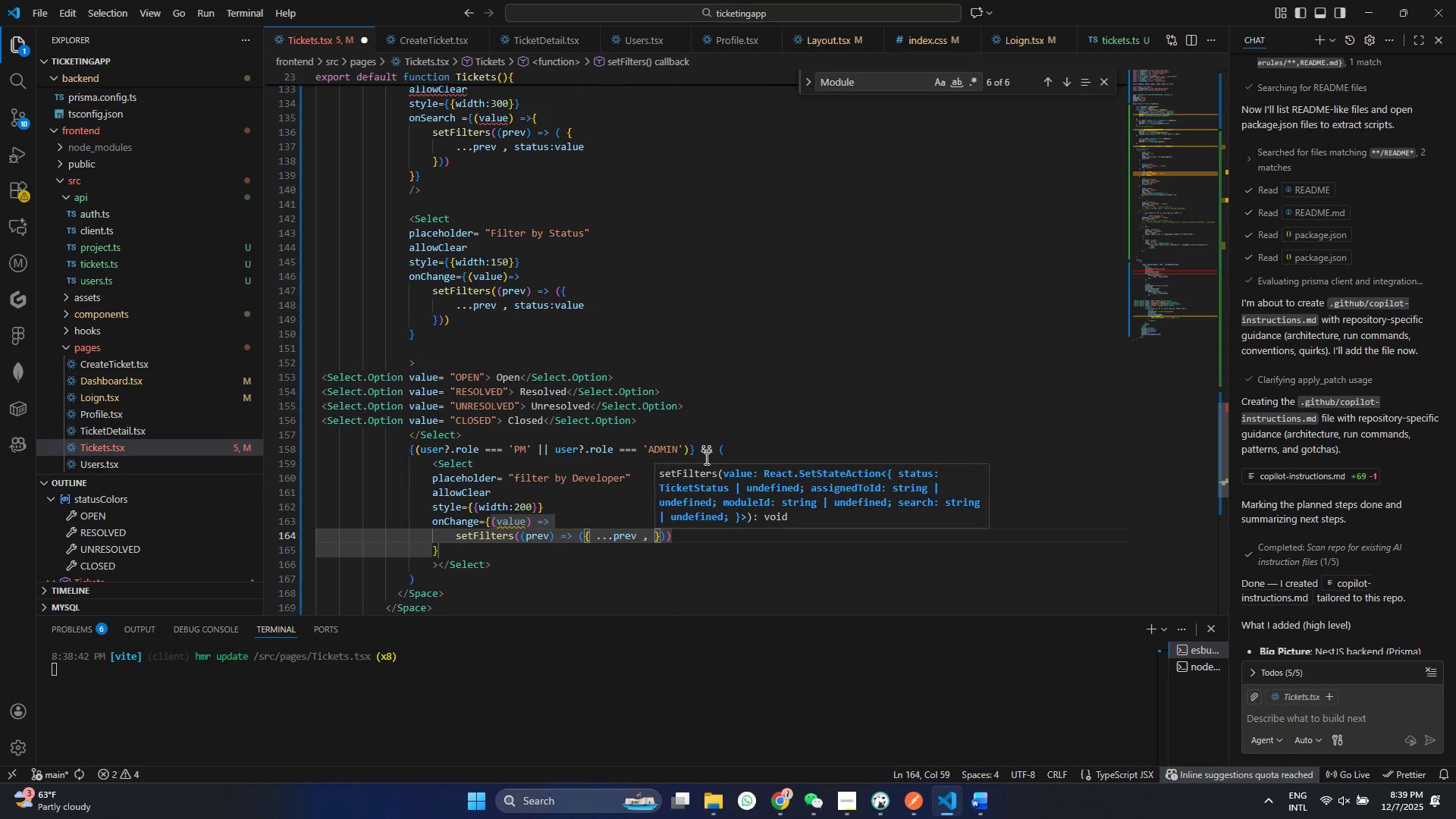 
key(A)
 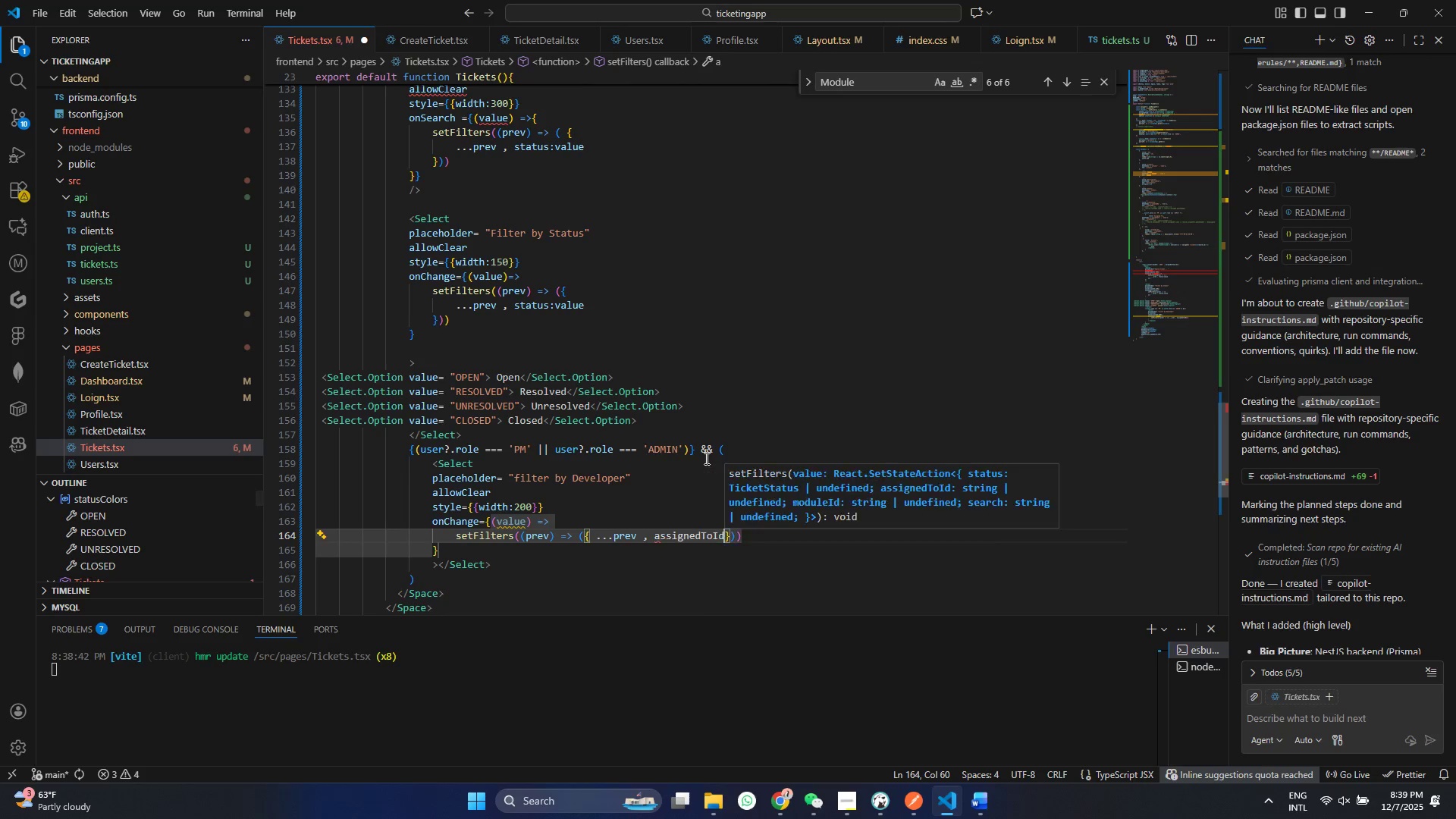 
key(Enter)
 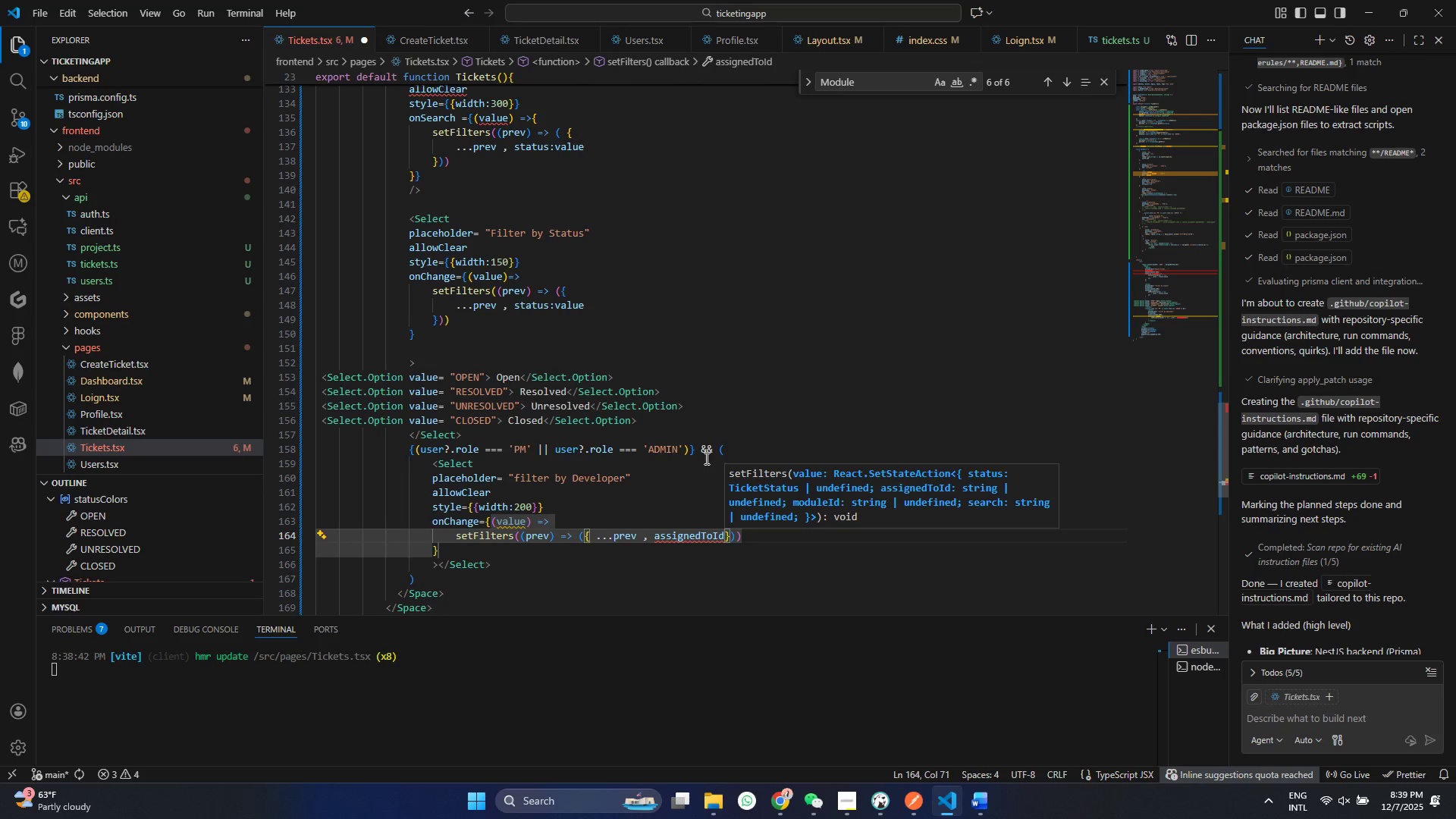 
type(:va)
 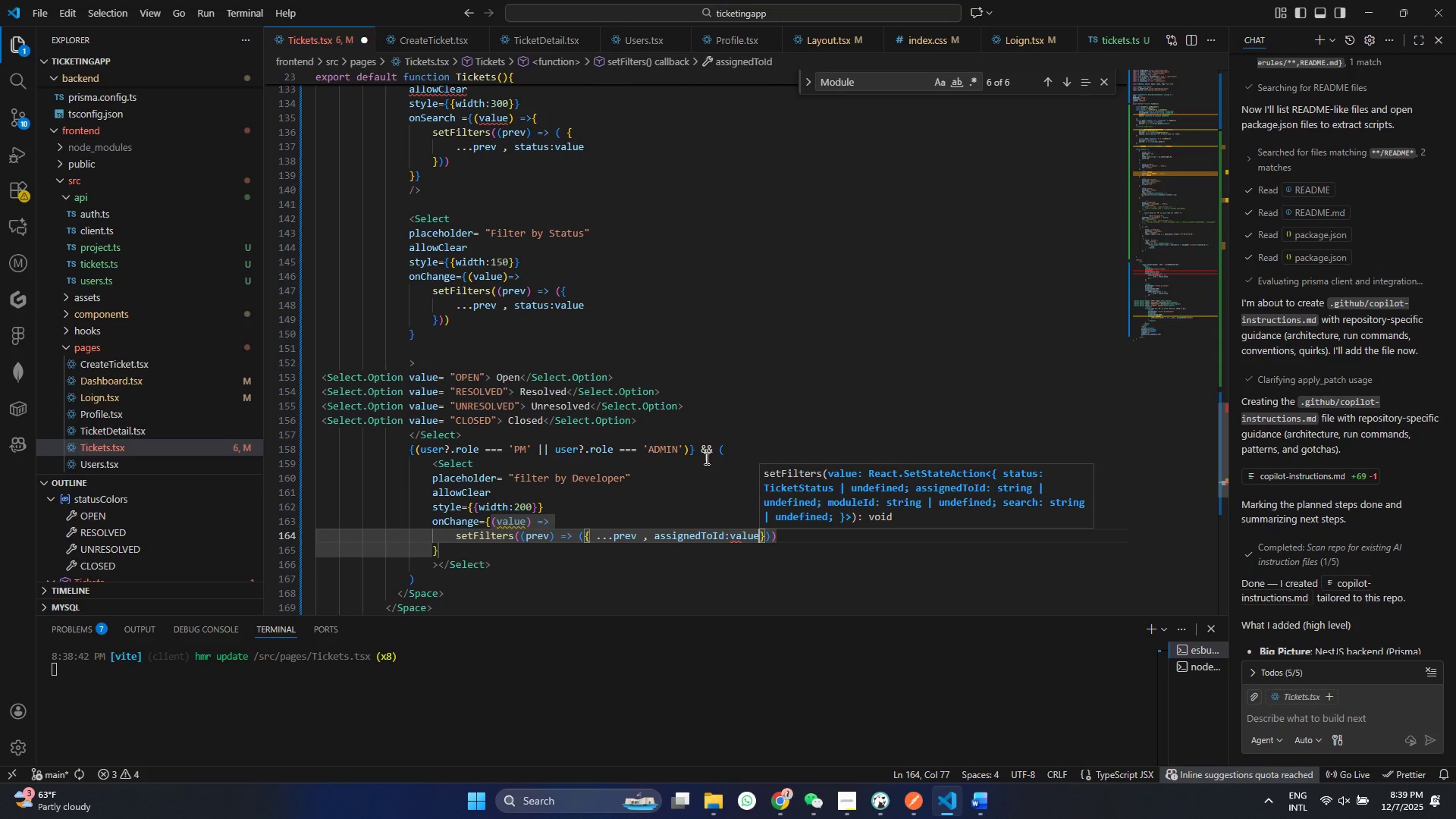 
key(Enter)
 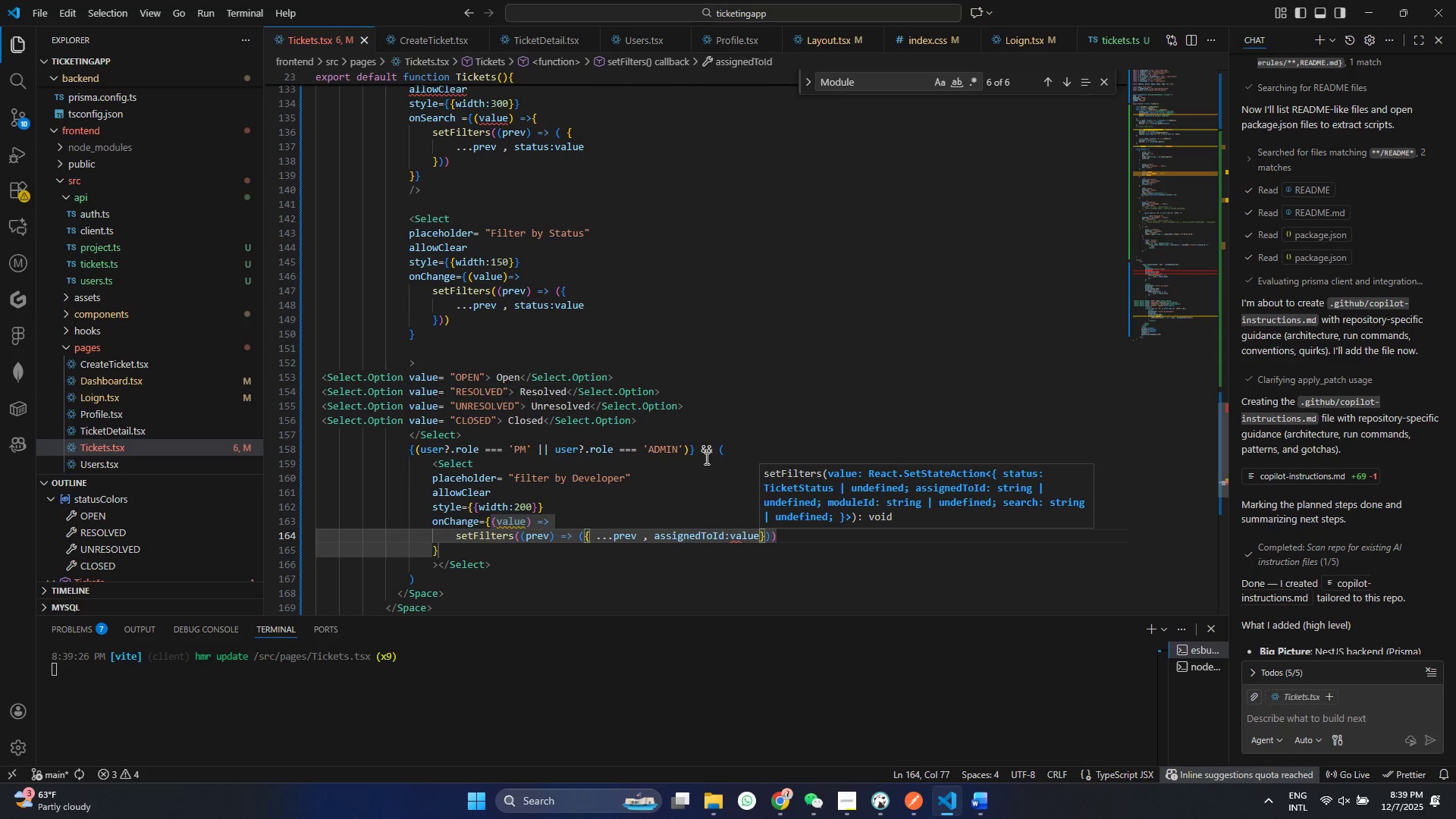 
key(S)
 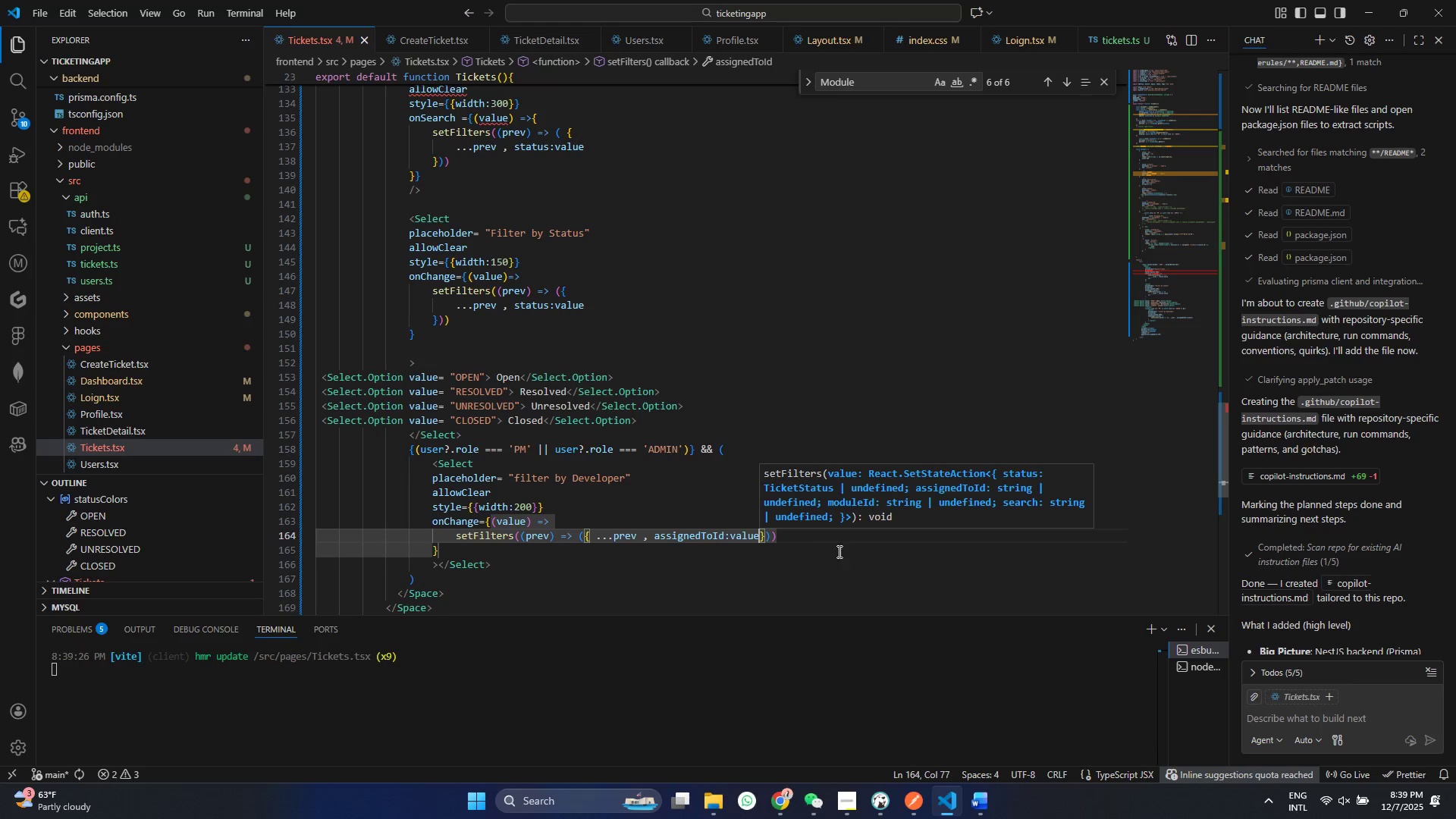 
wait(7.55)
 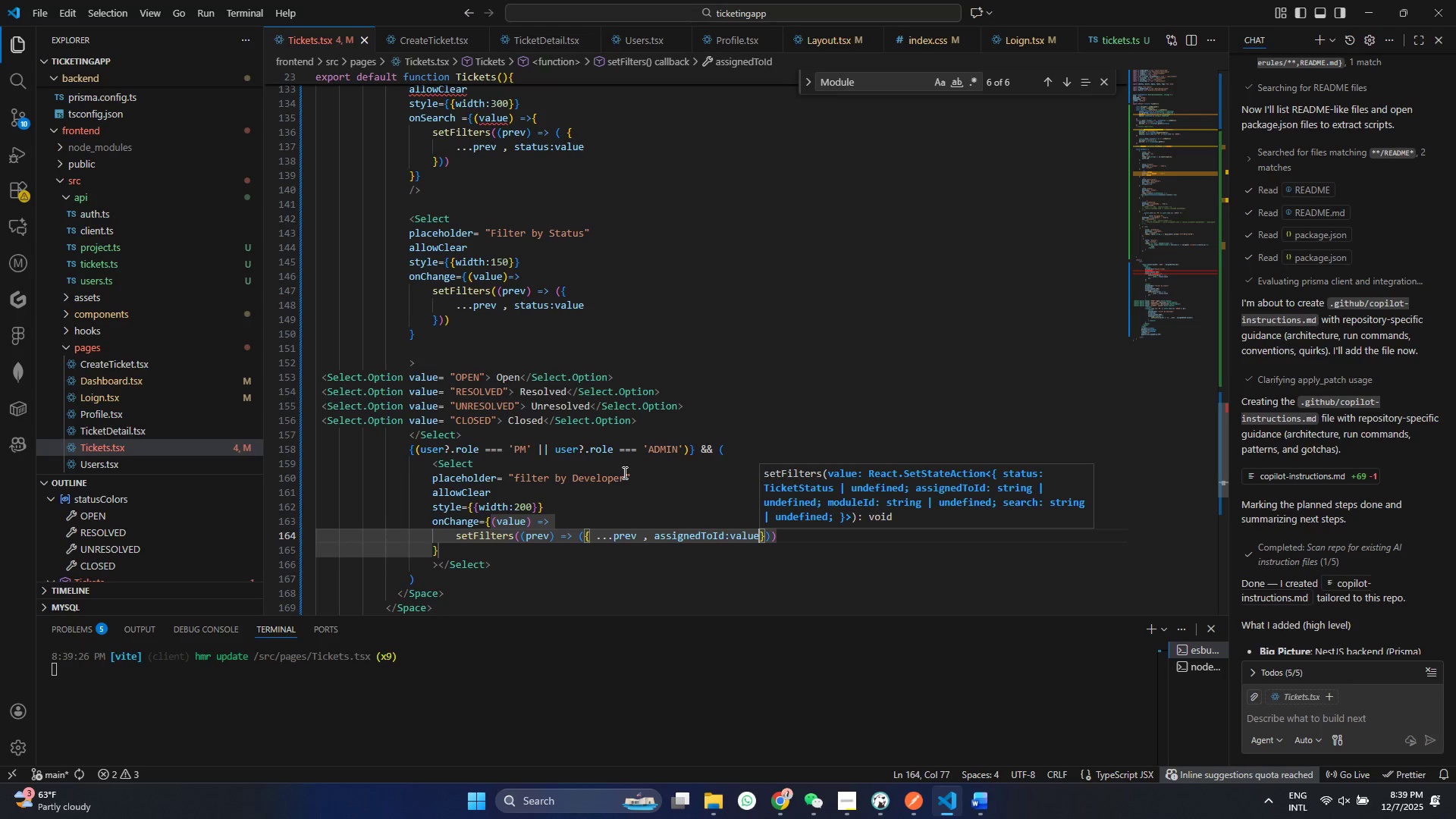 
left_click([442, 565])
 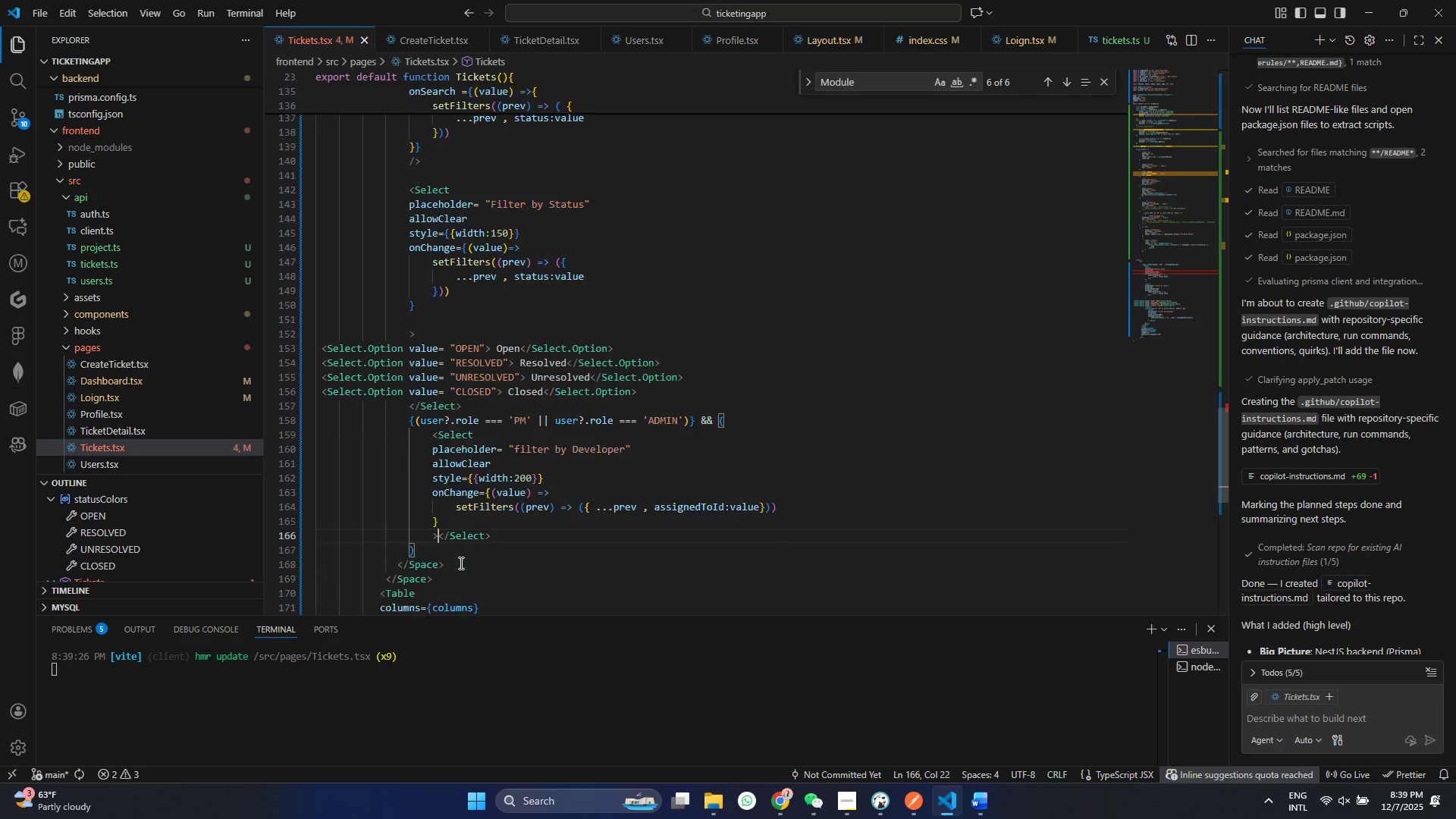 
key(ArrowLeft)
 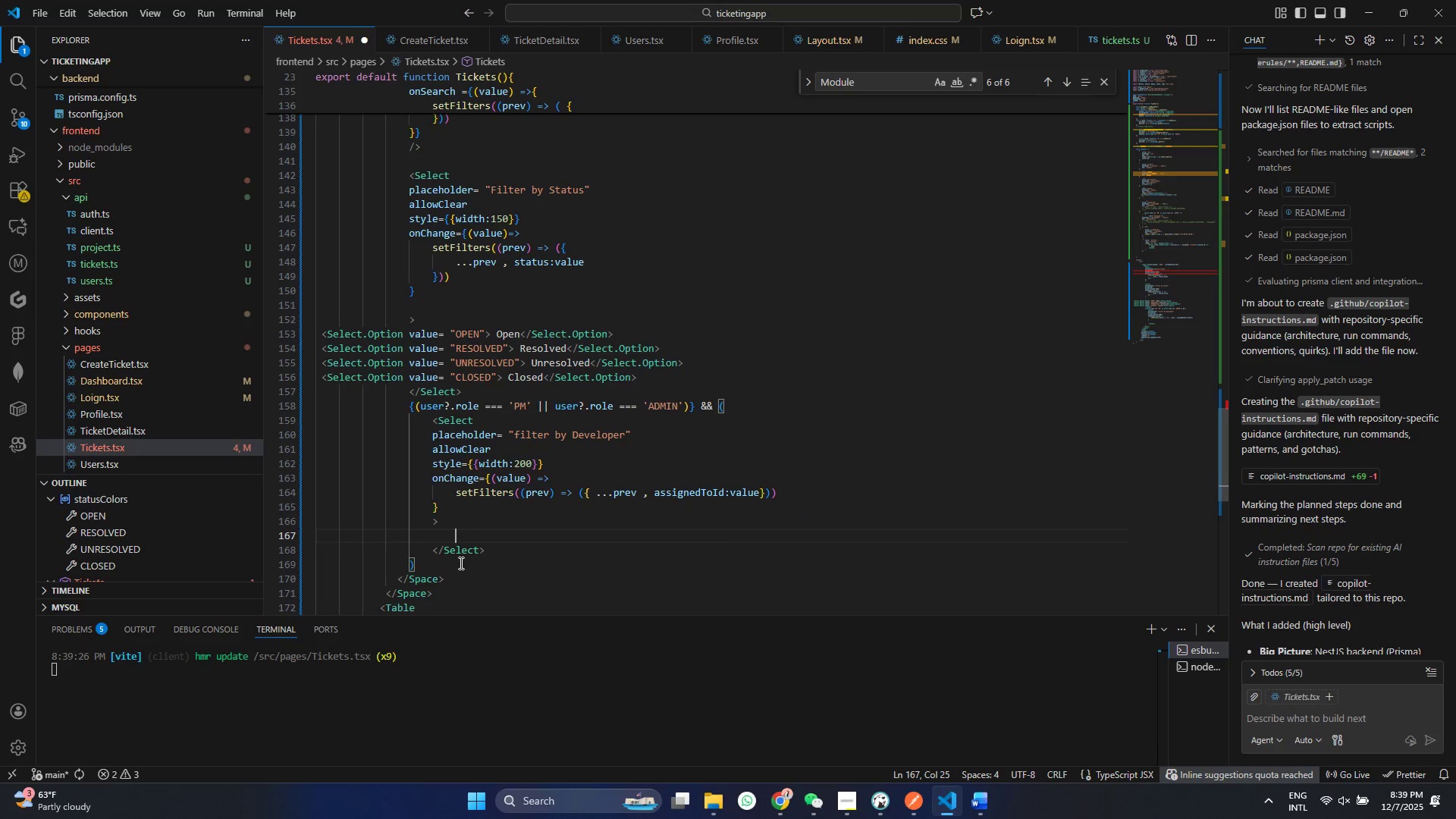 
key(Enter)
 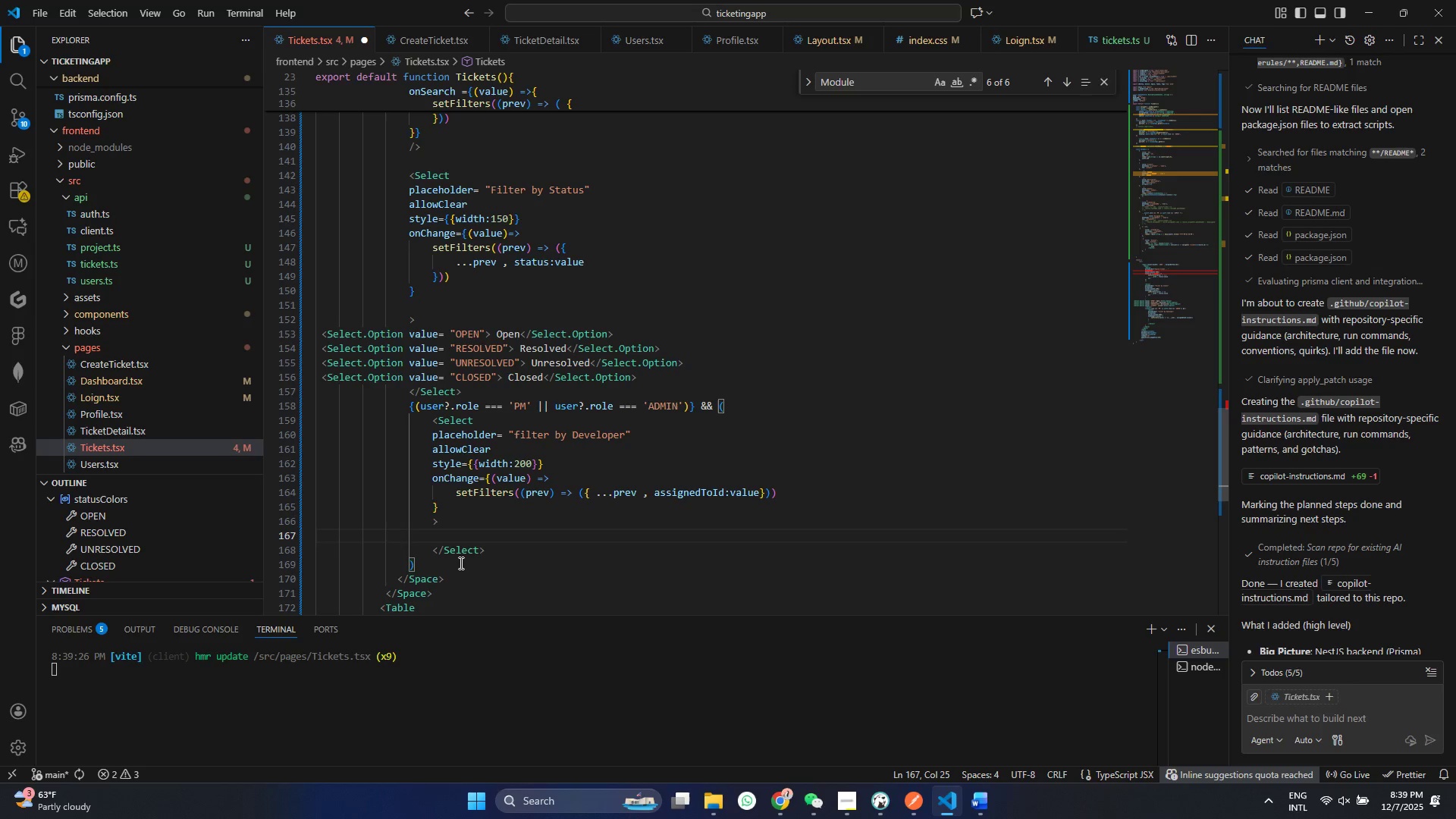 
wait(5.45)
 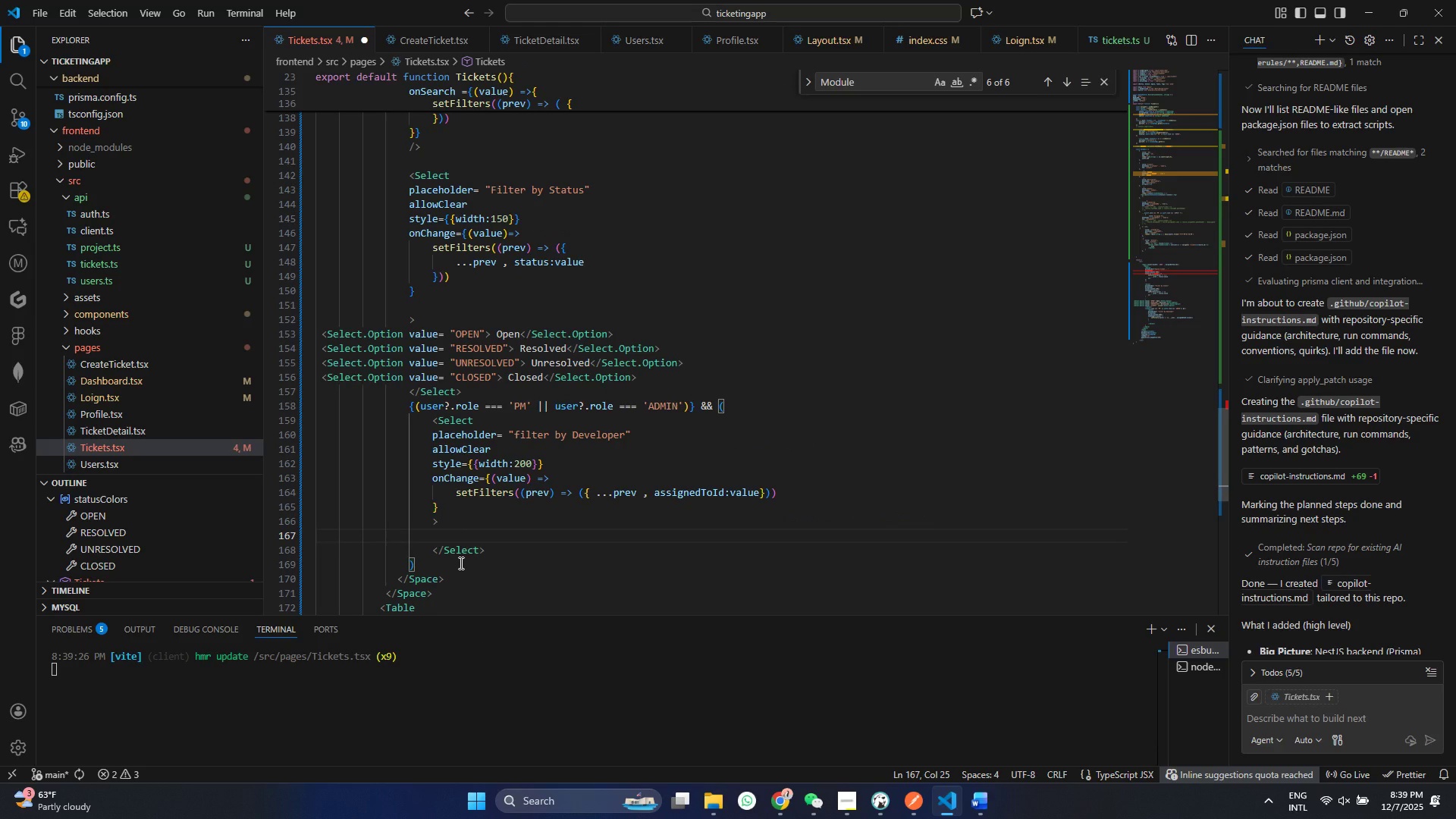 
key(Shift+BracketLeft)
 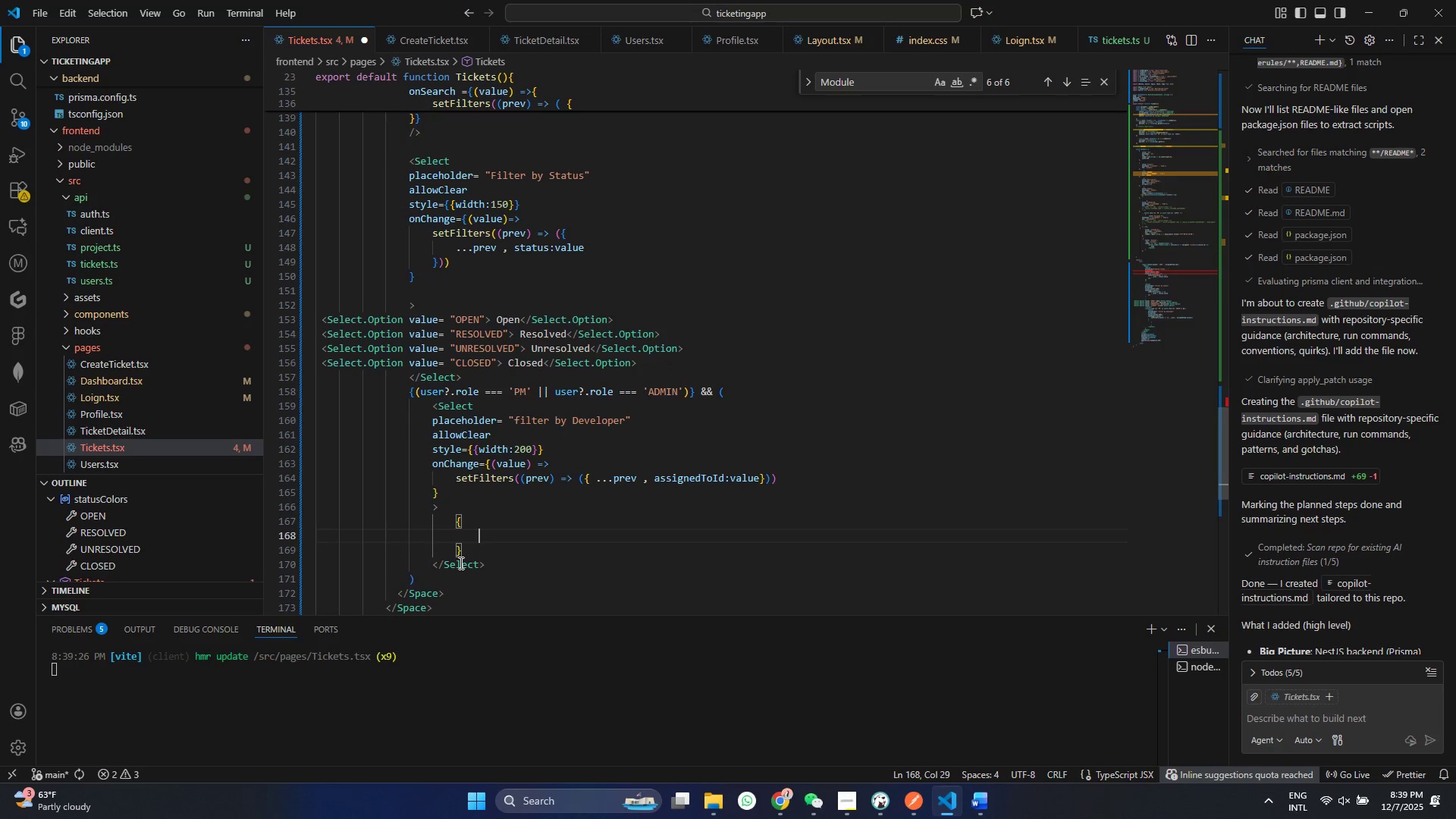 
key(Enter)
 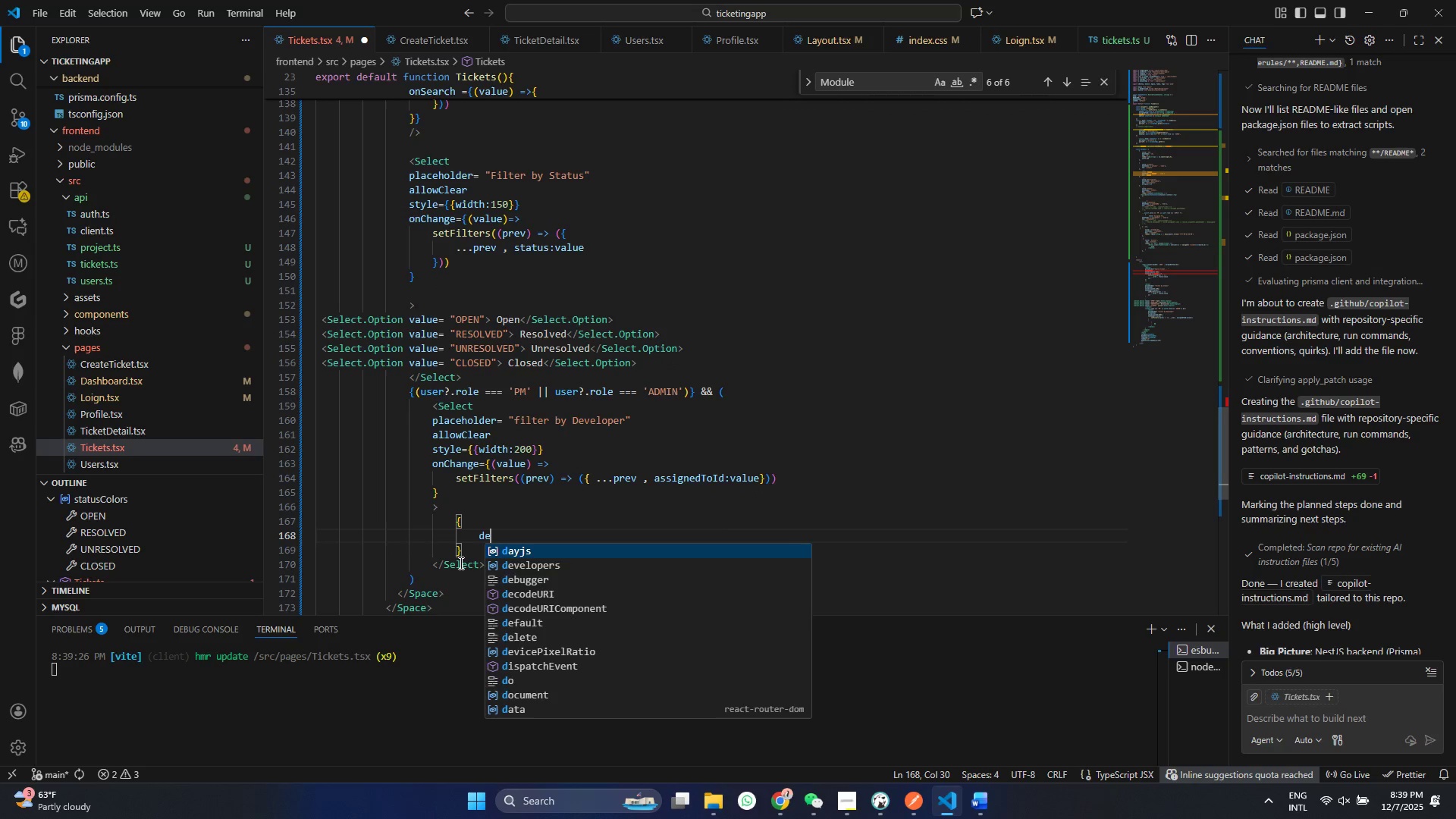 
type(deve)
 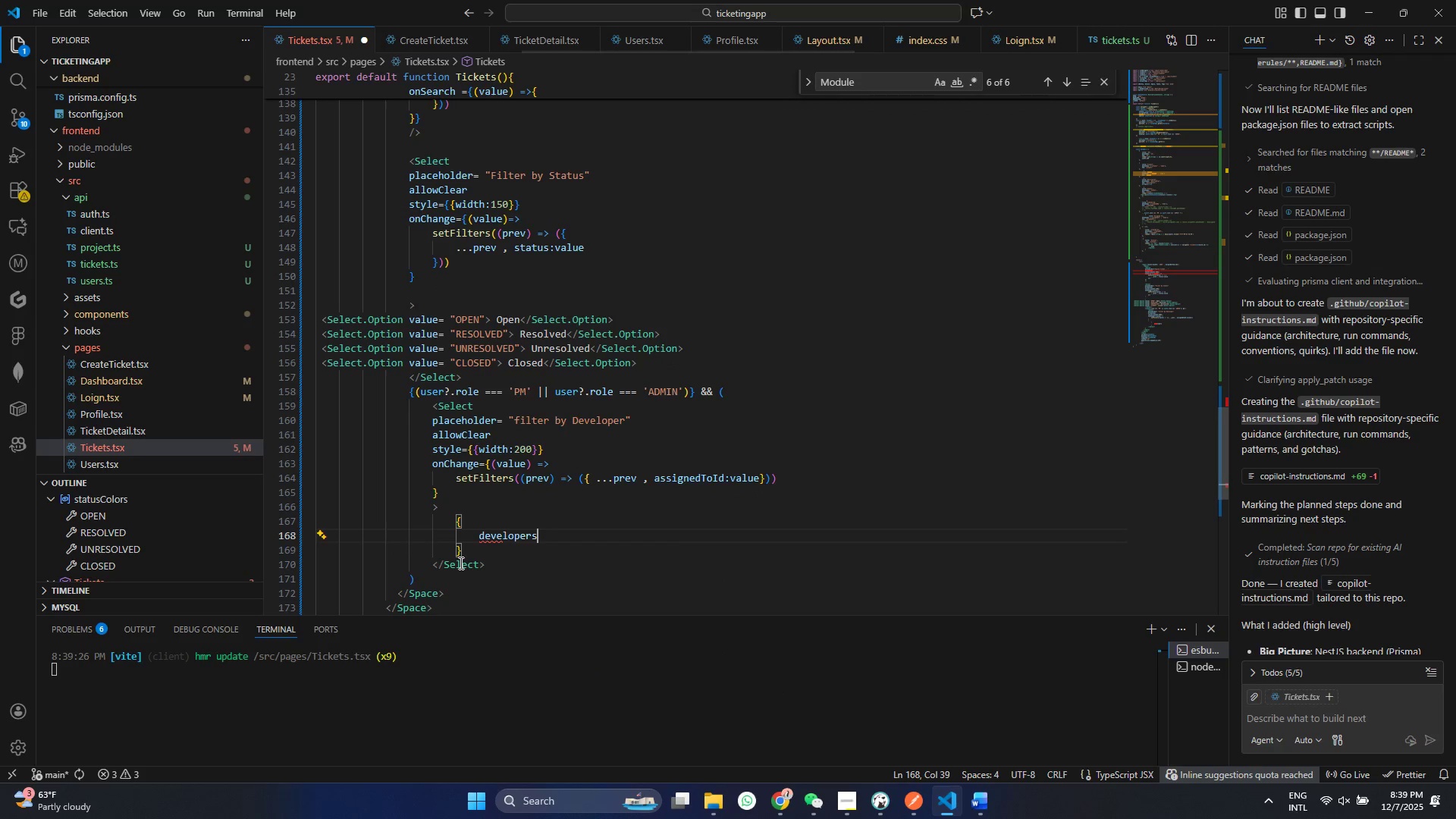 
key(Enter)
 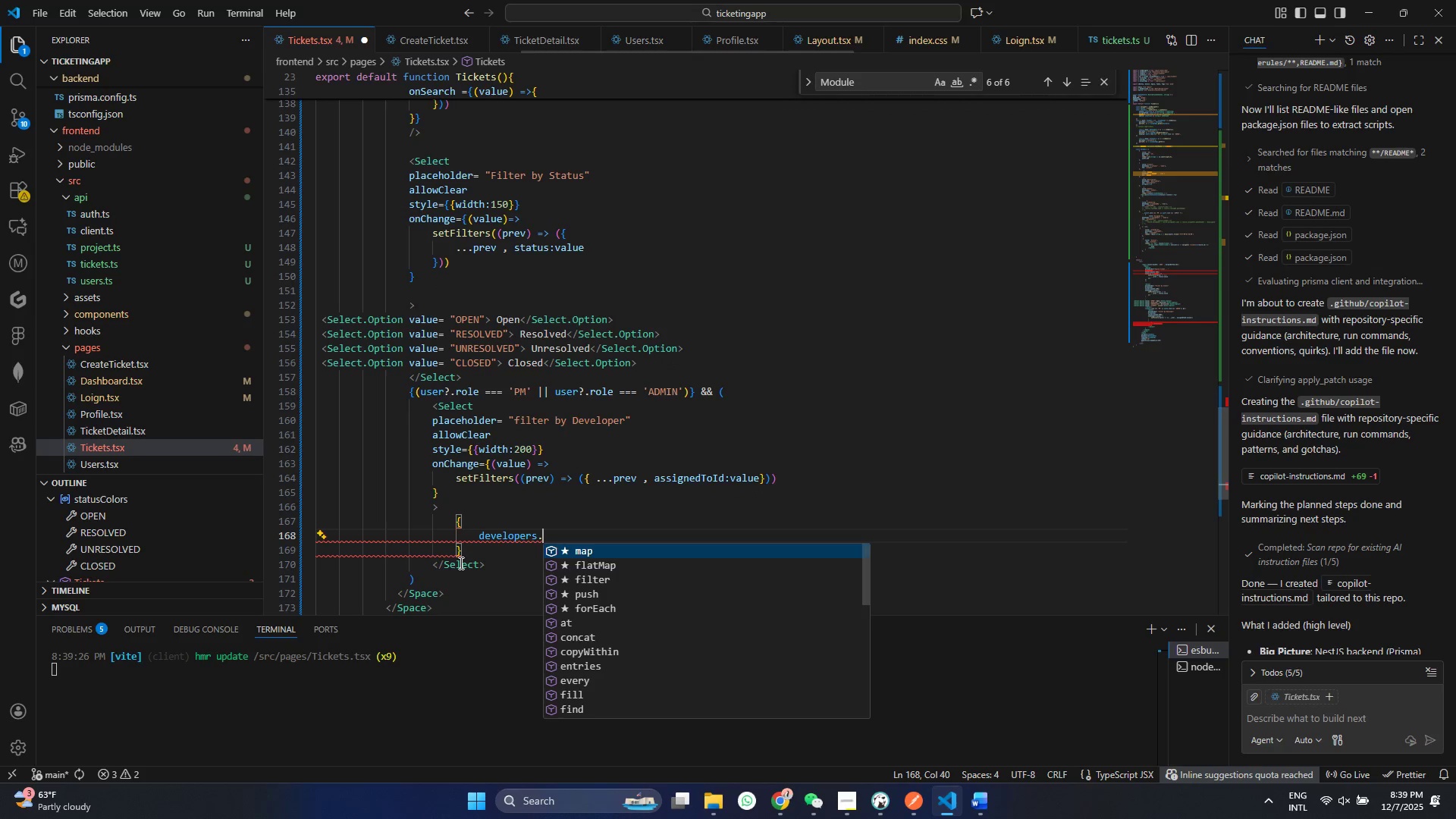 
type(.mpa)
key(Backspace)
 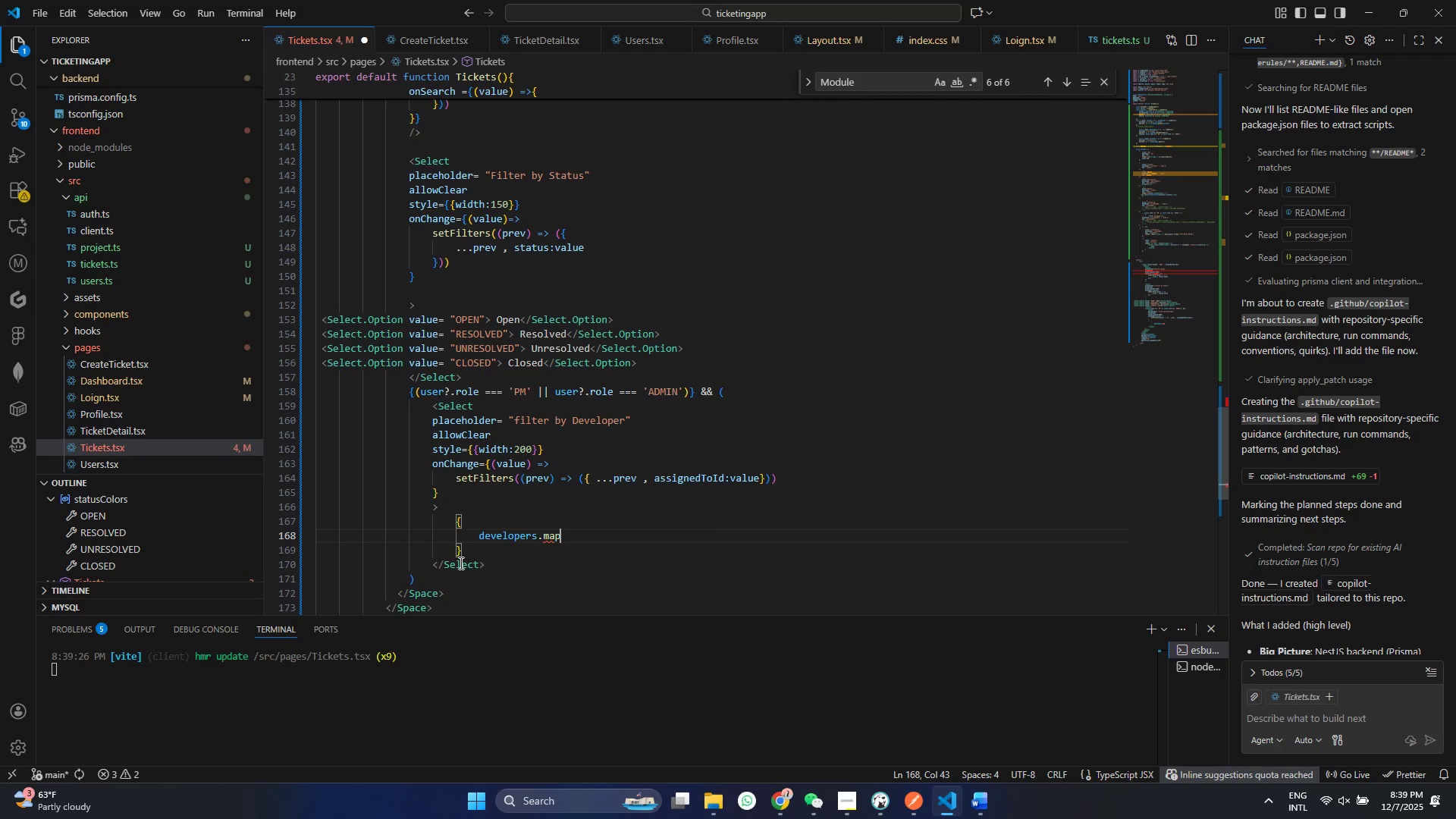 
key(Enter)
 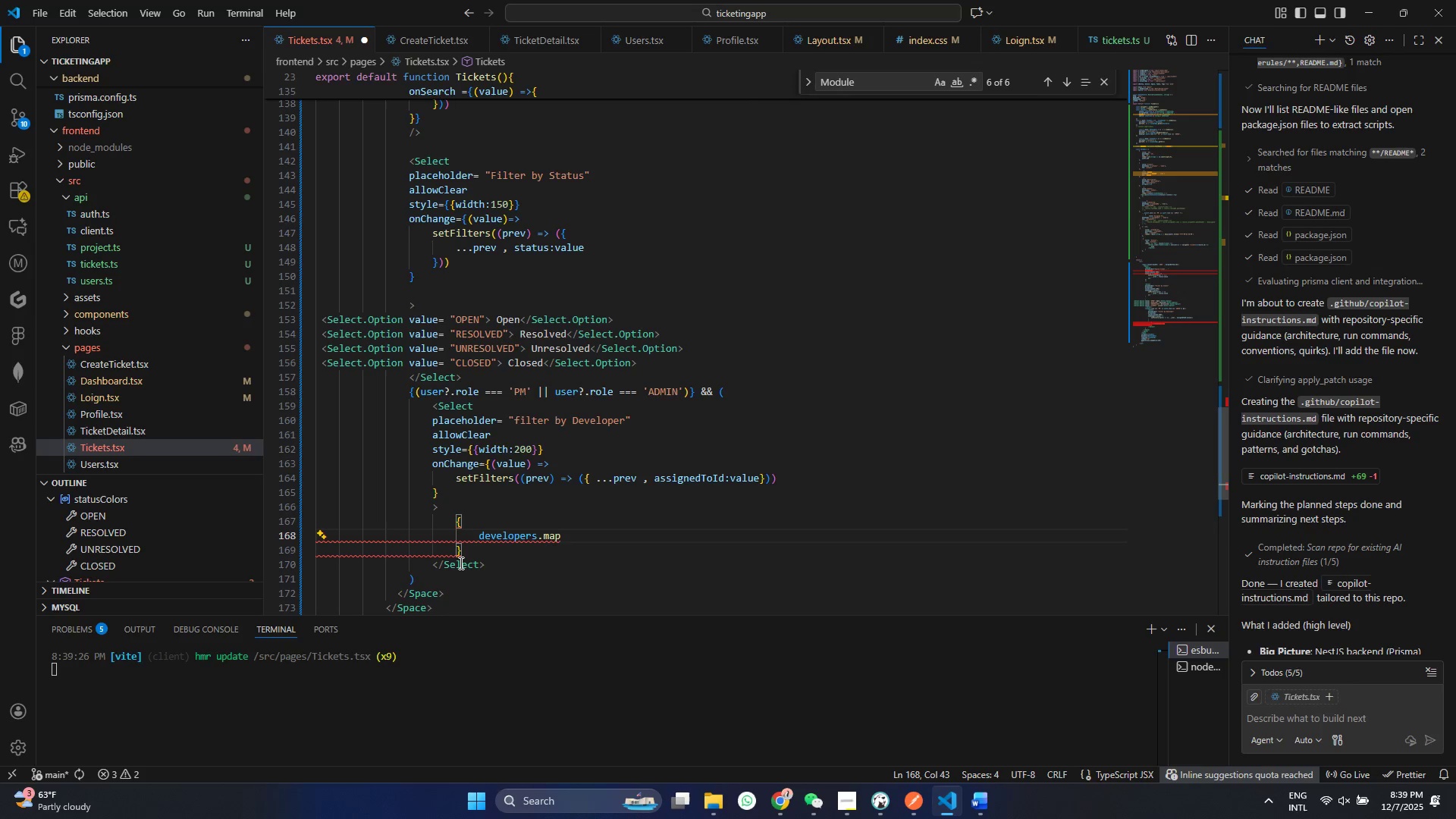 
type(((dev)
 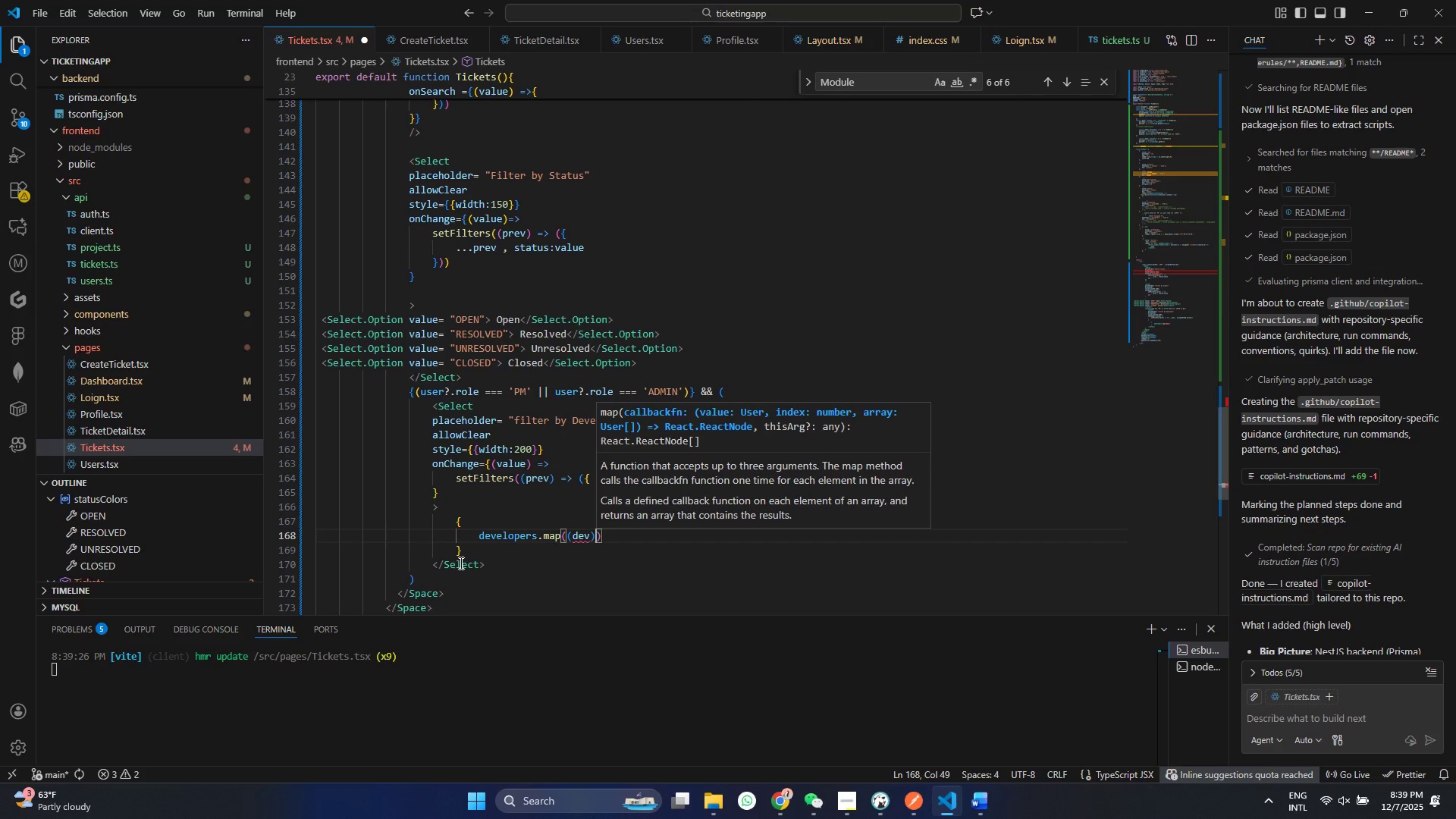 
key(ArrowRight)
 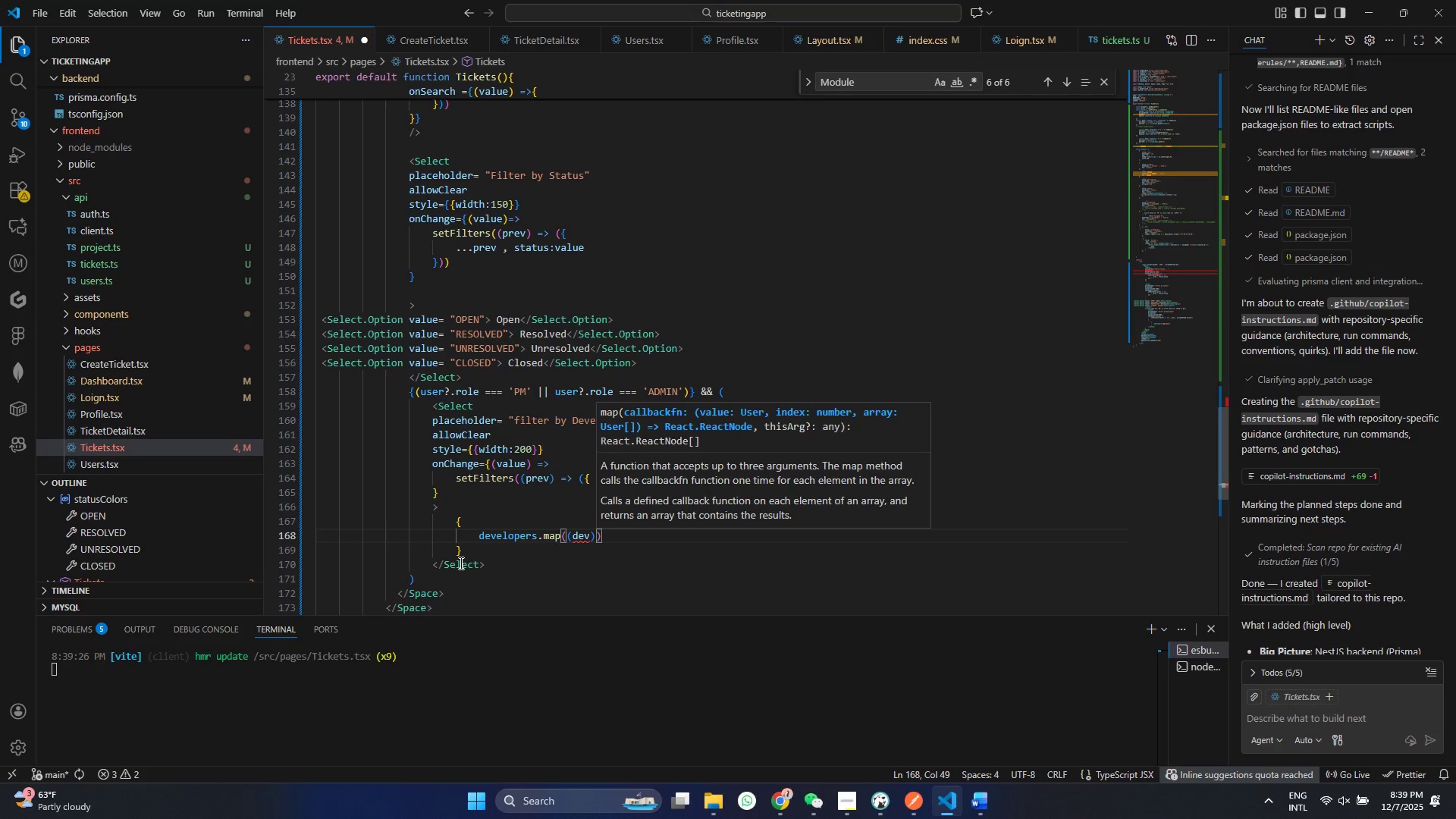 
key(Space)
 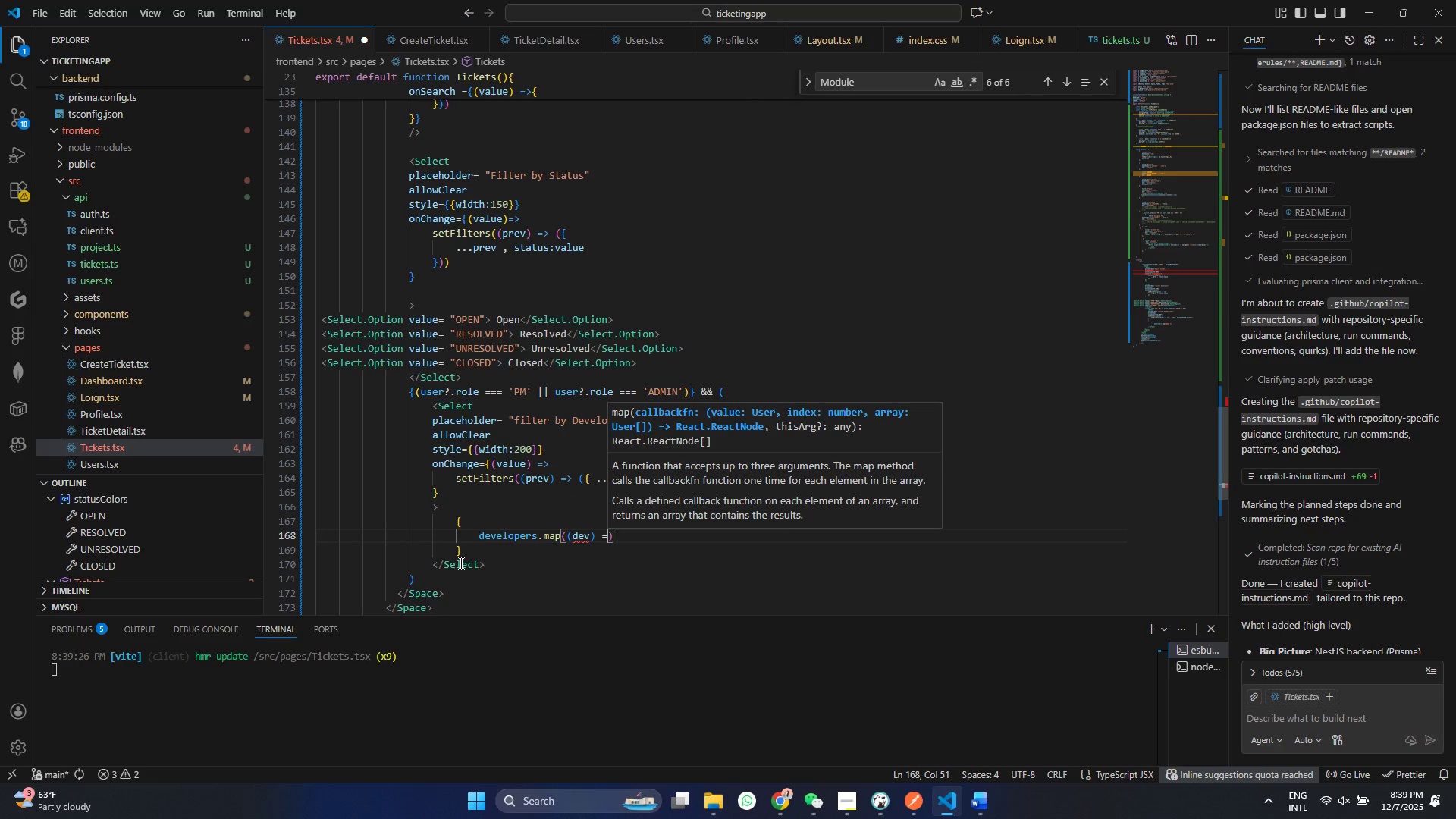 
key(Equal)
 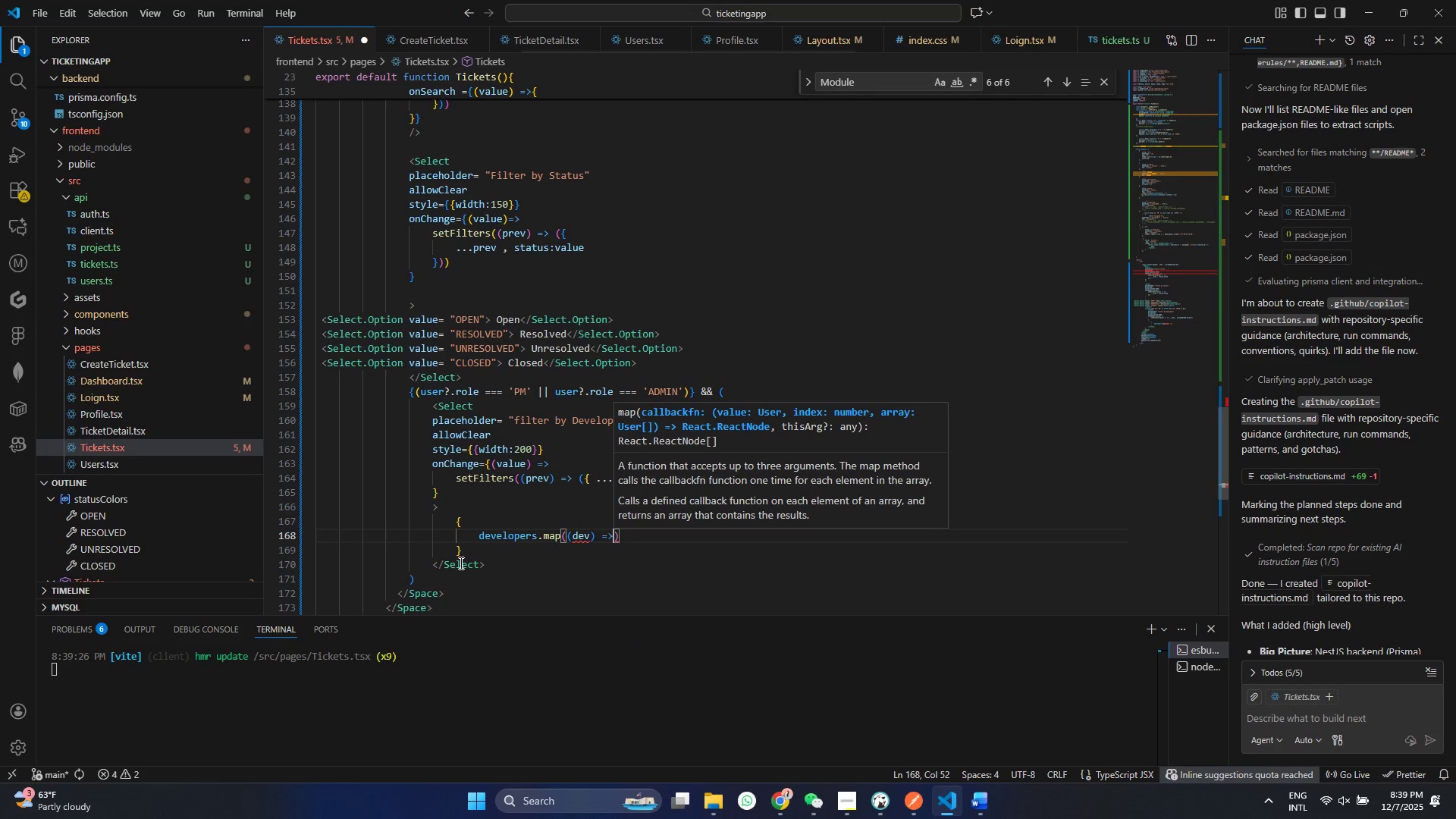 
key(Shift+ShiftRight)
 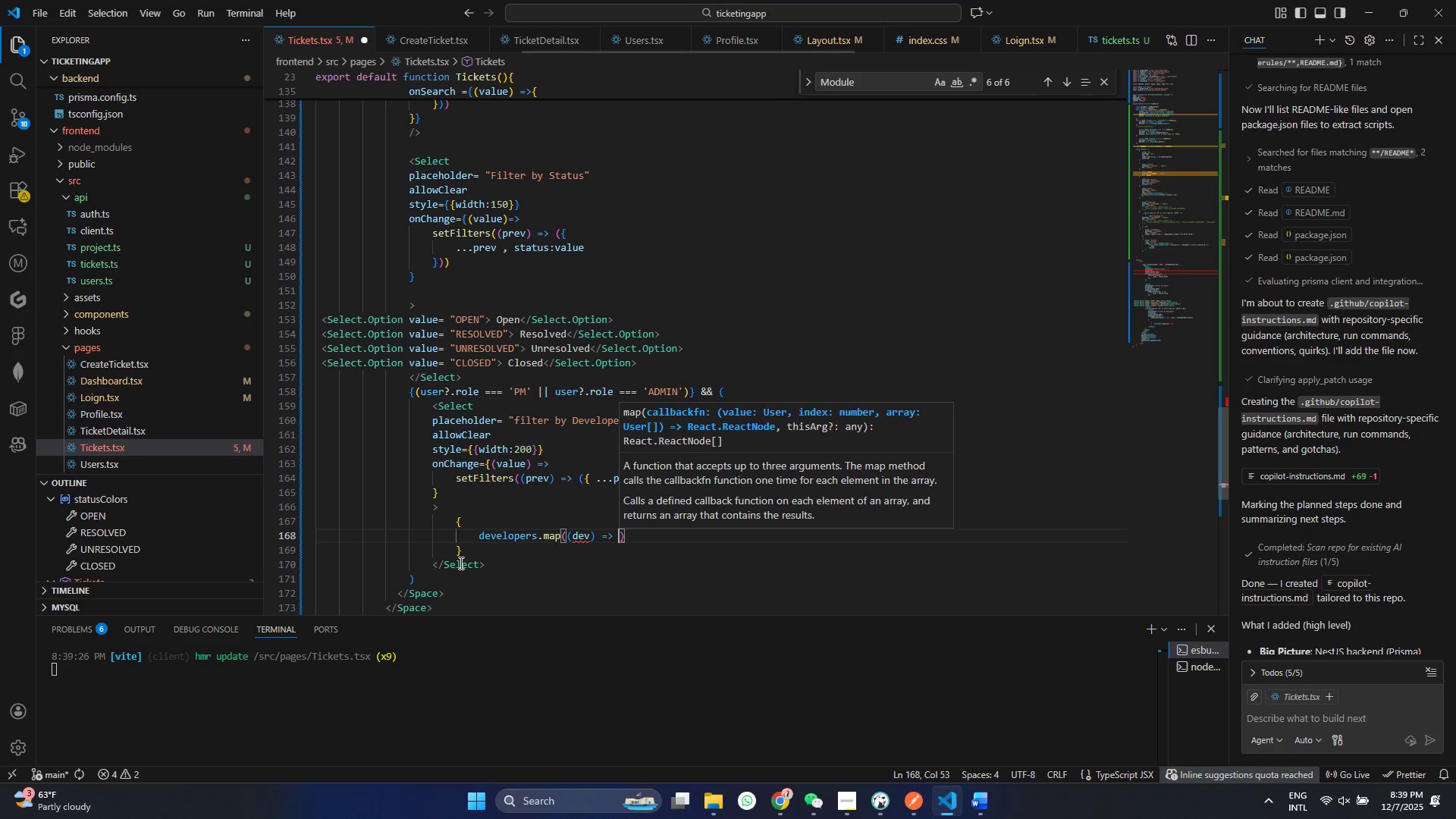 
key(Shift+Period)
 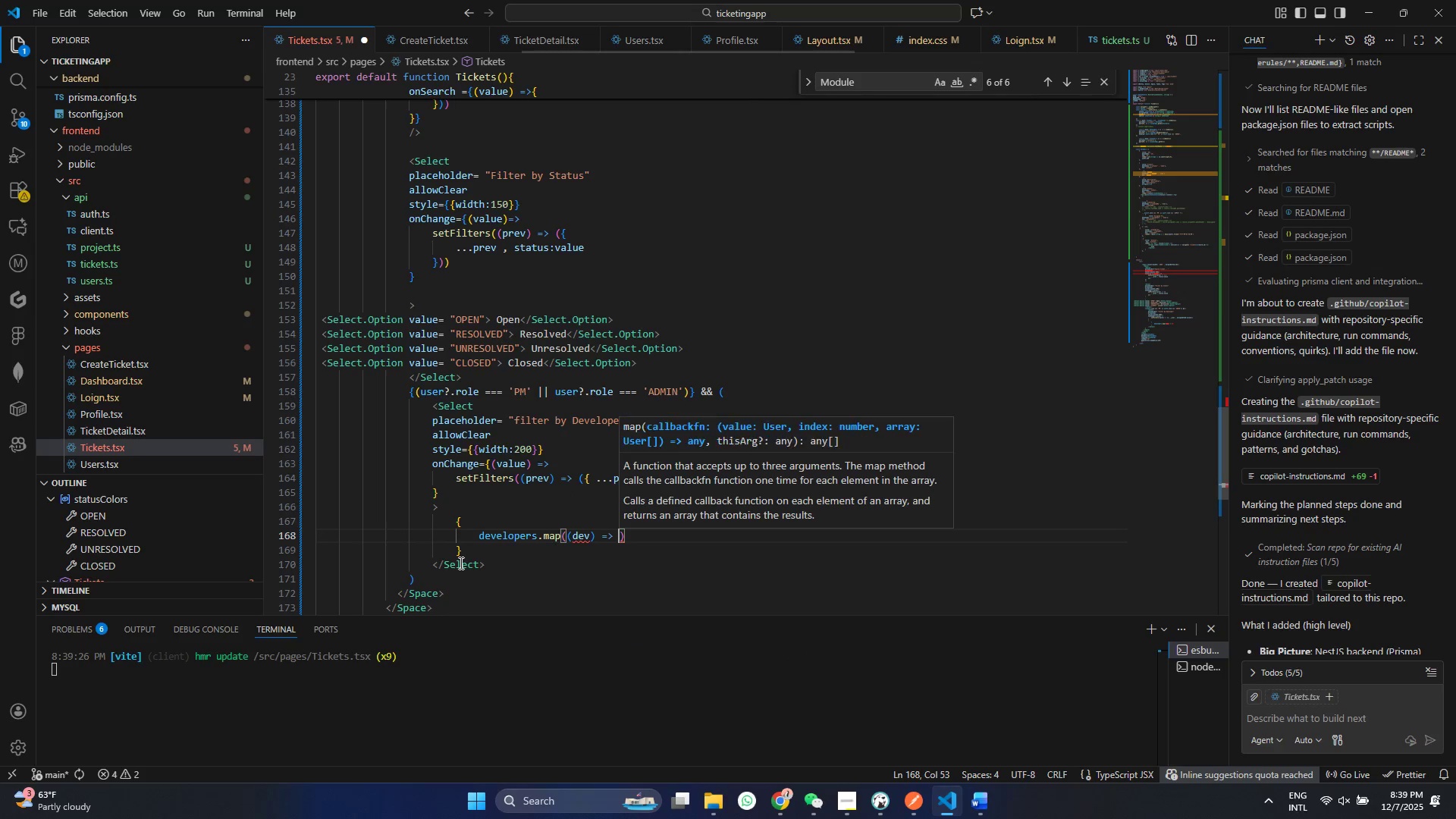 
key(Space)
 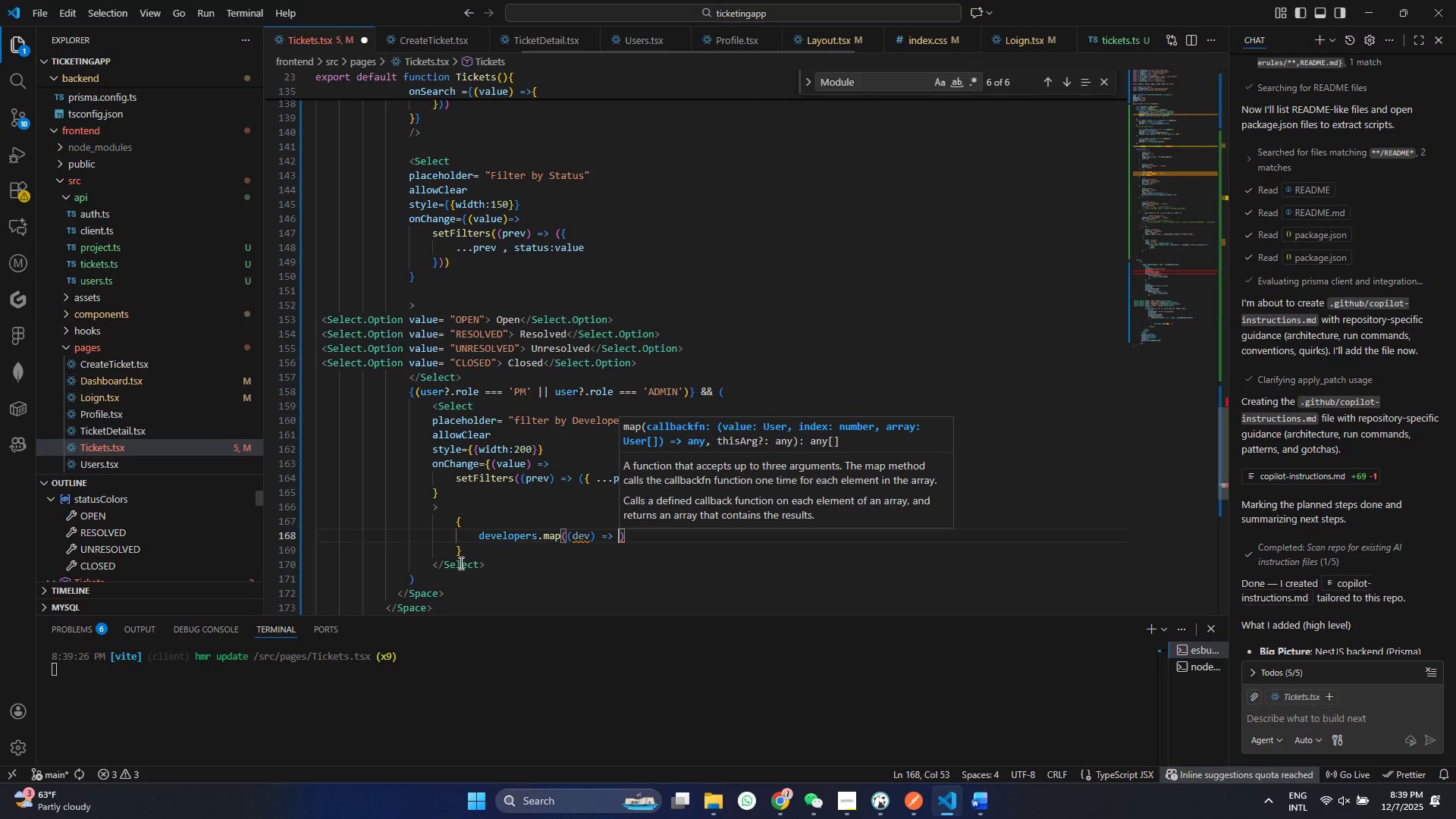 
hold_key(key=ShiftRight, duration=1.5)
 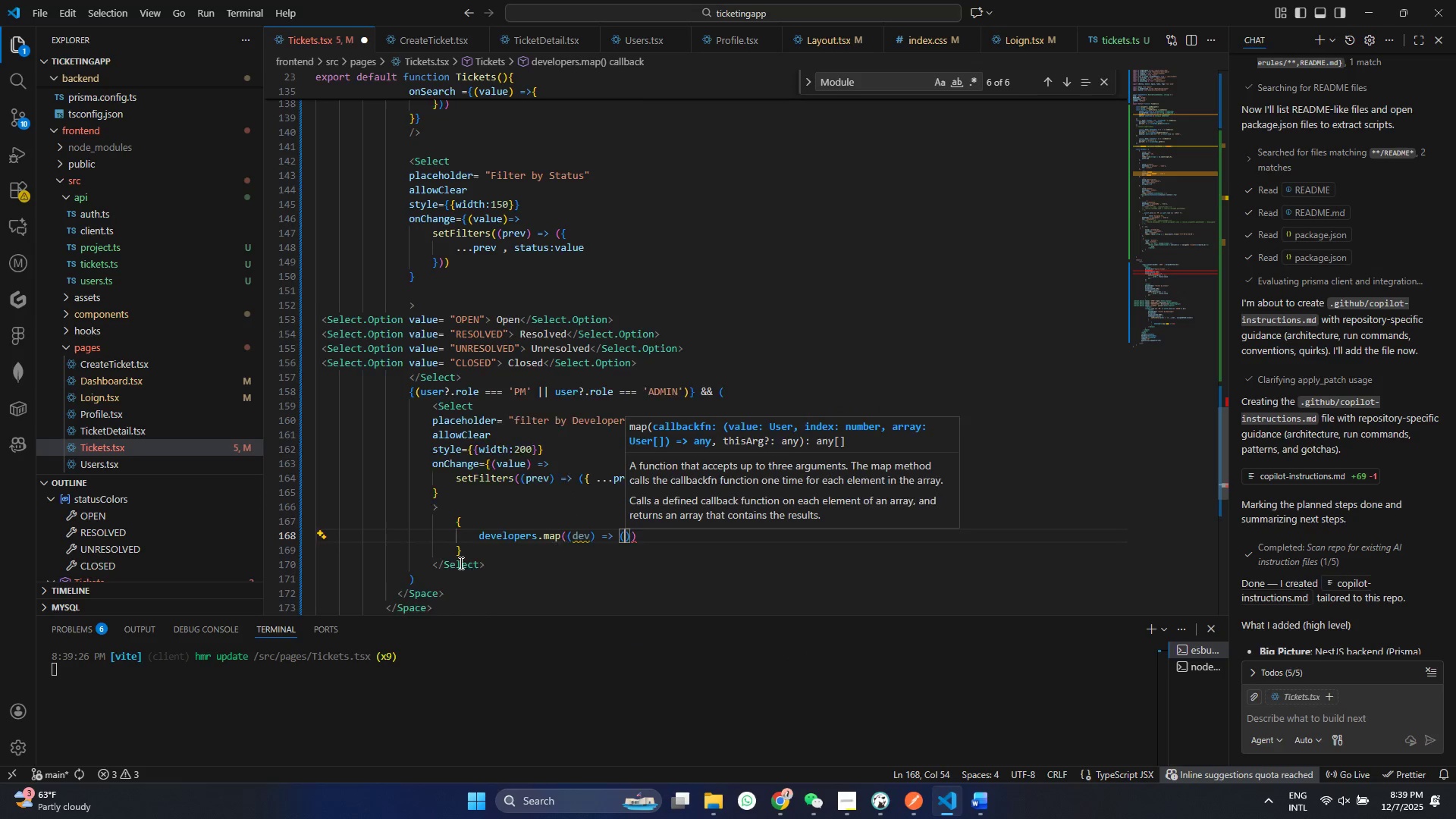 
key(Shift+9)
 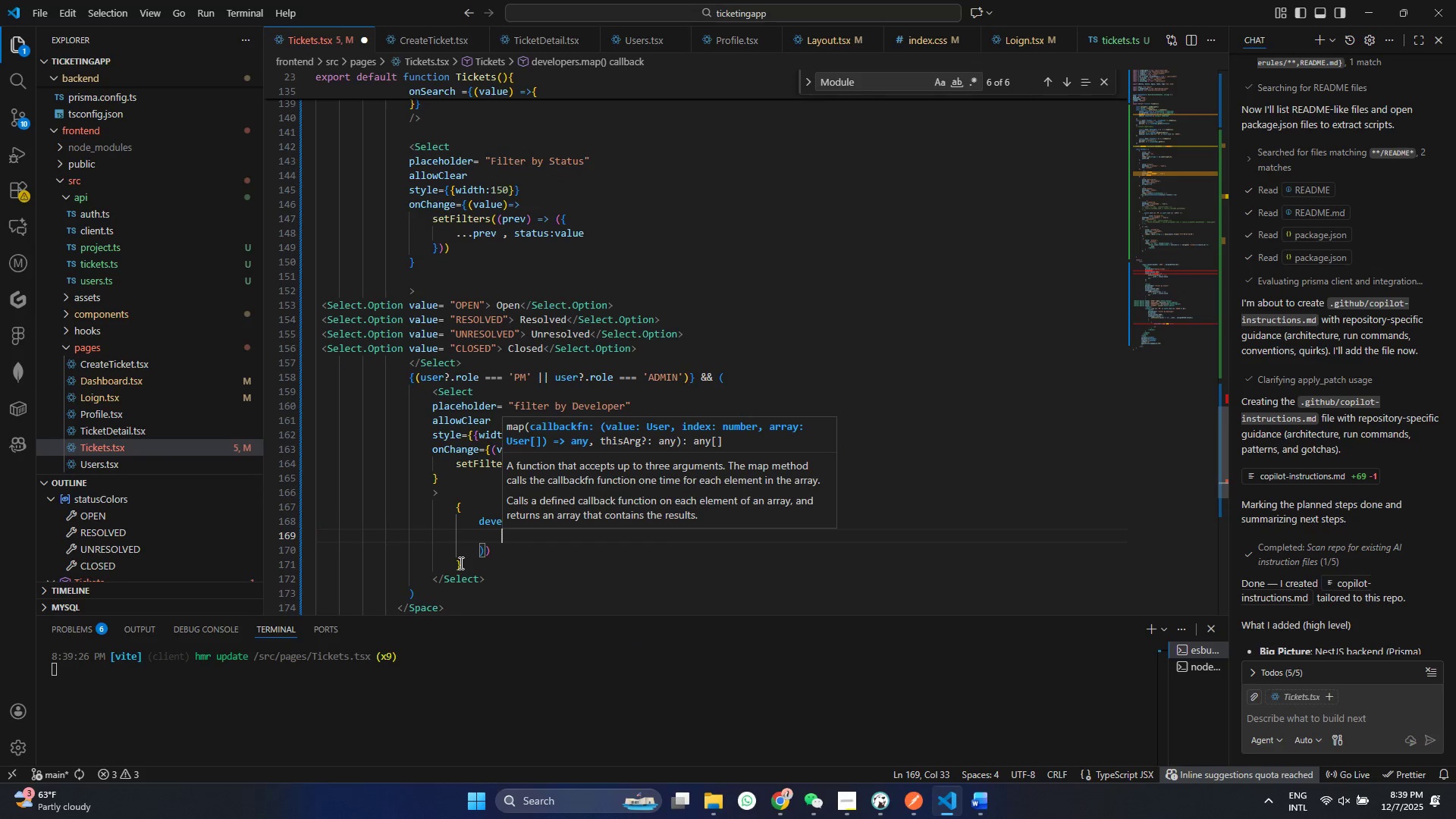 
key(Shift+Enter)
 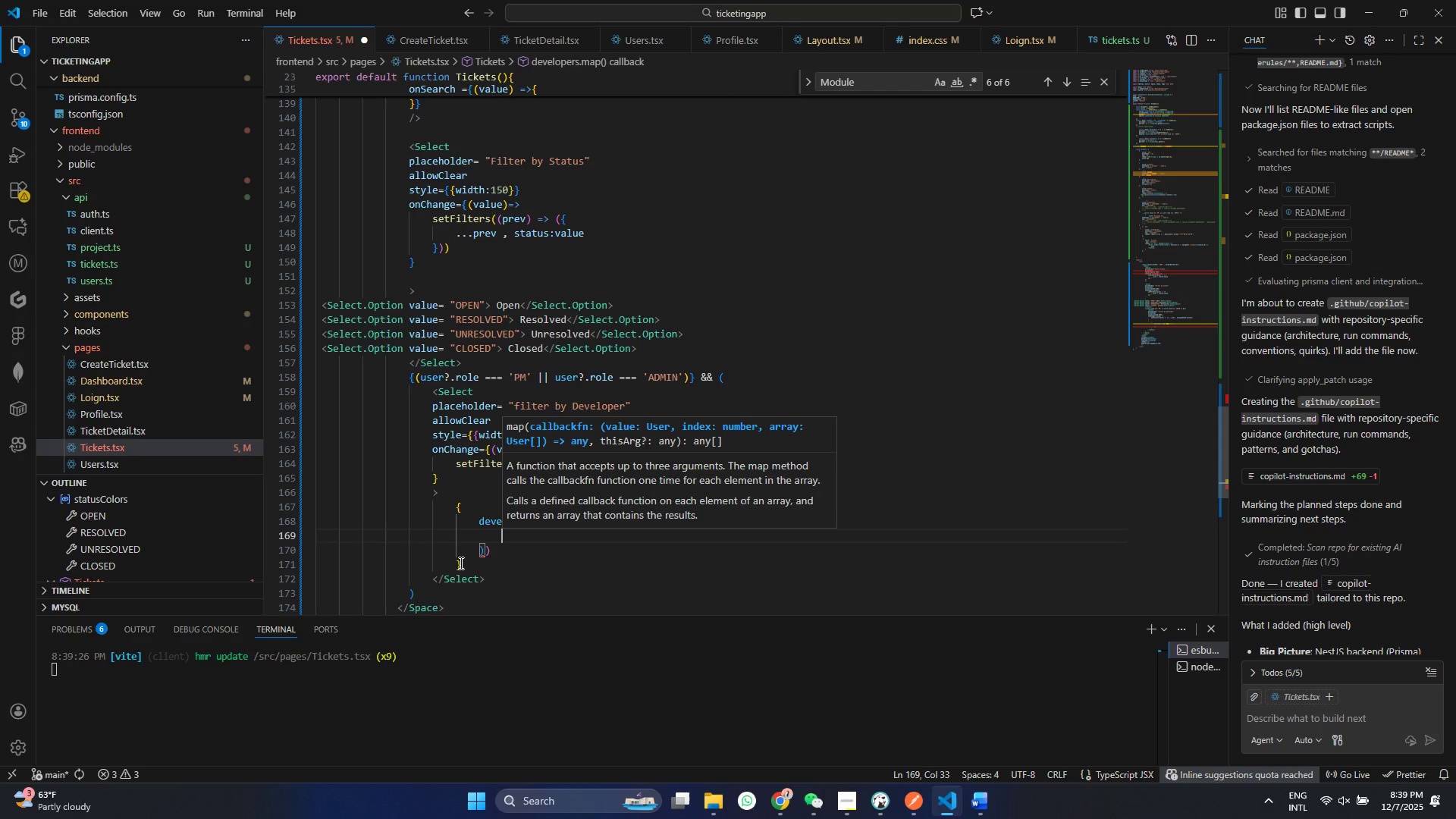 
type(s)
key(Backspace)
type(<Se)
 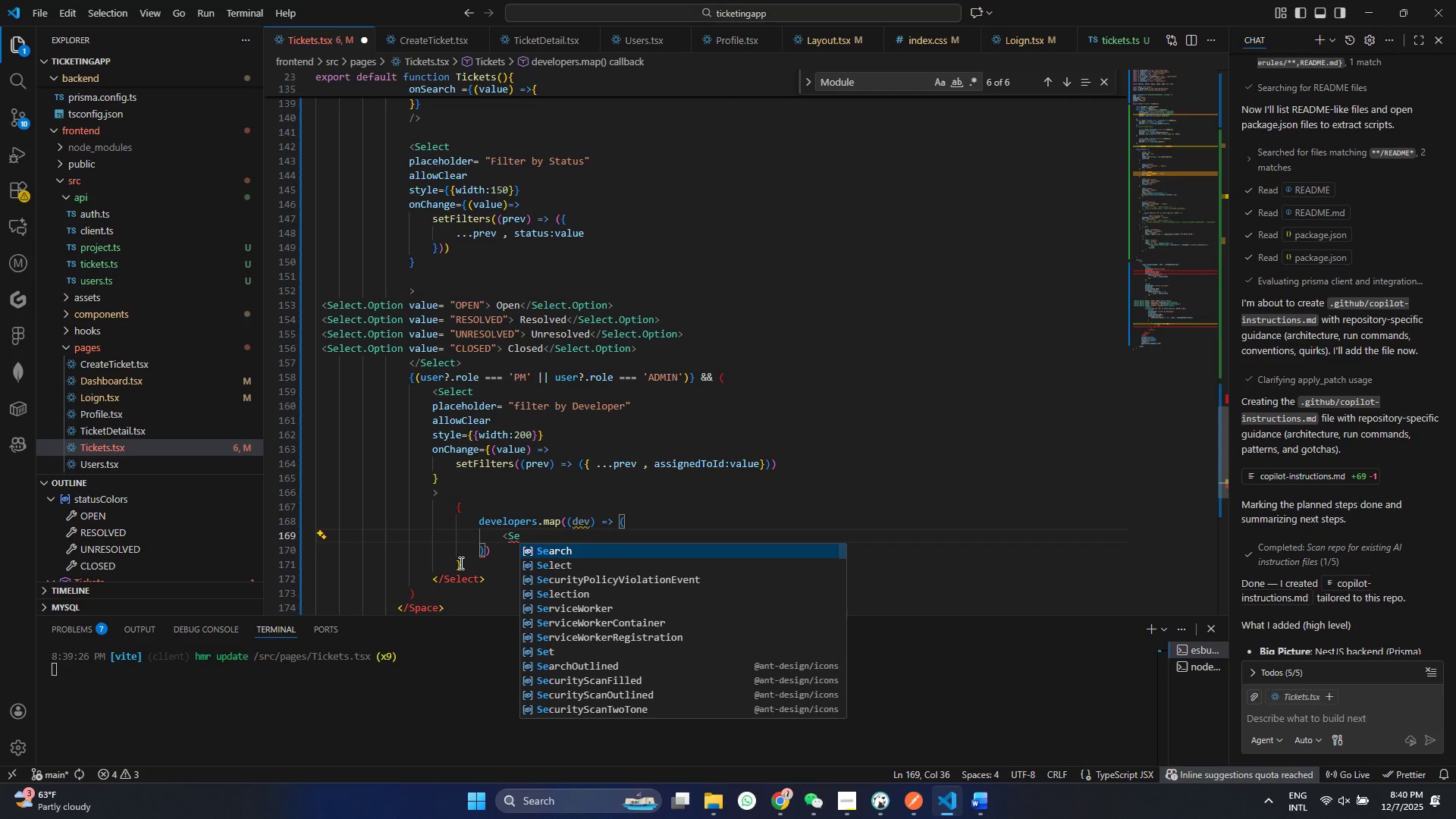 
key(Enter)
 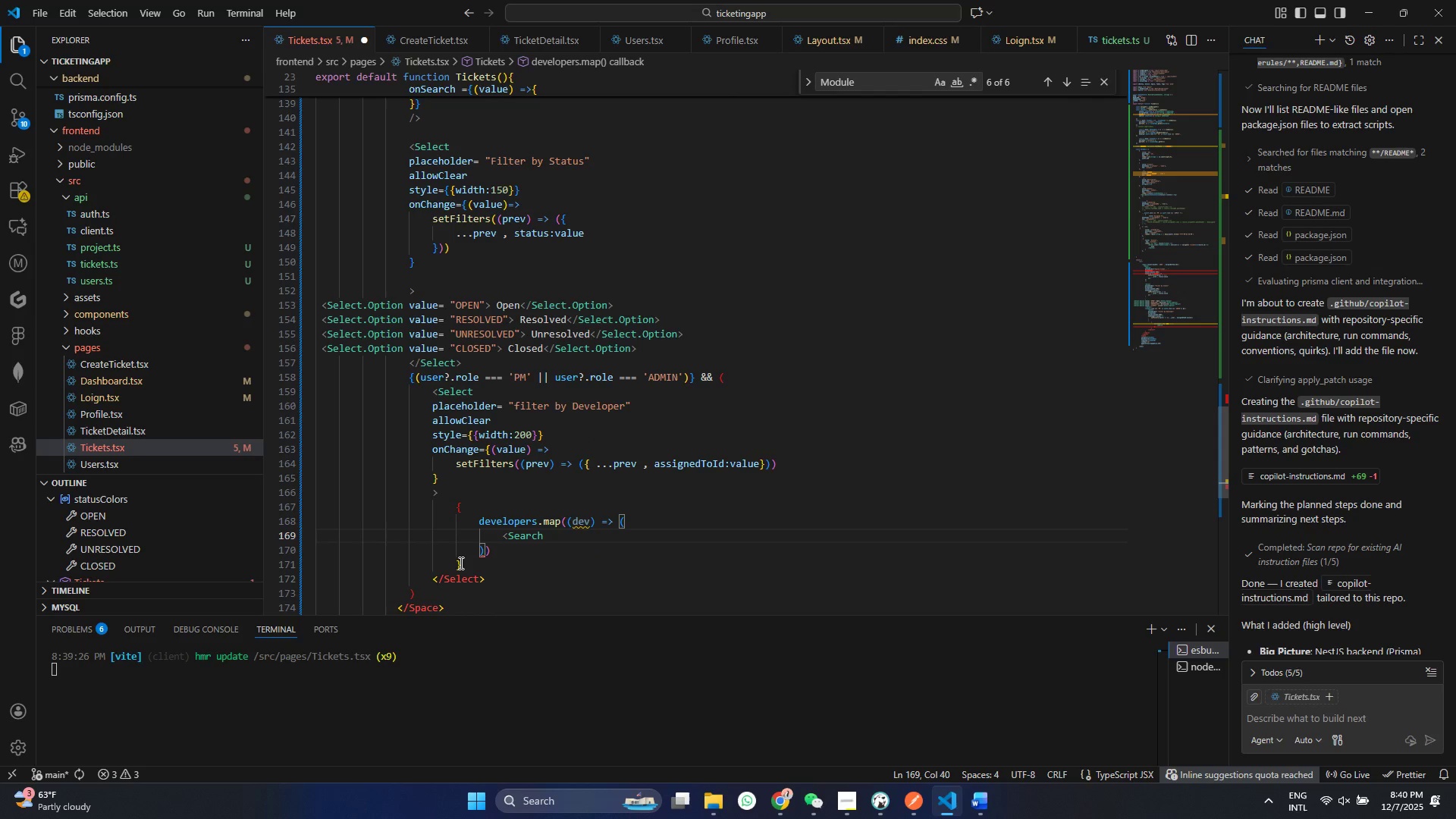 
key(Control+ControlLeft)
 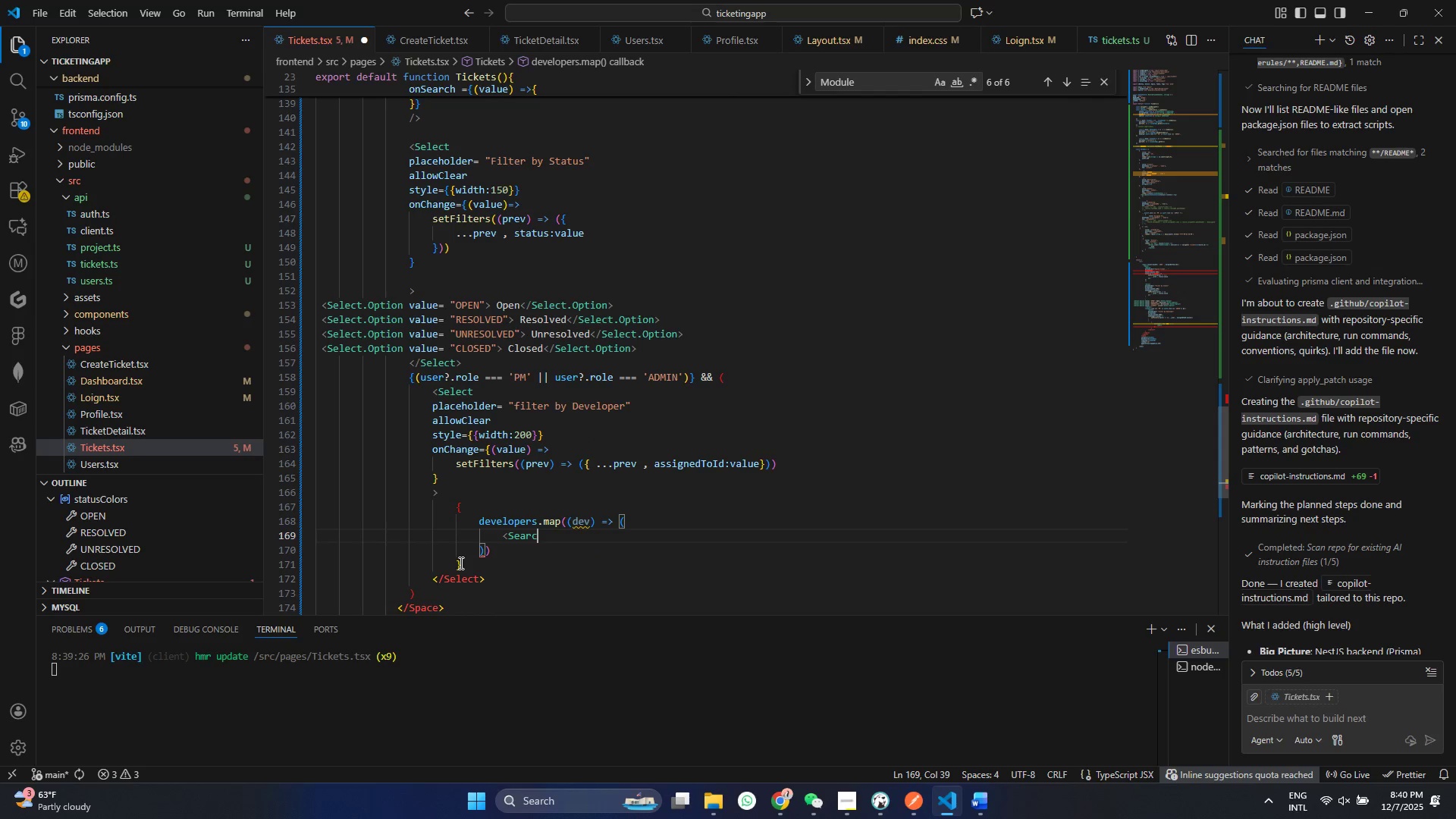 
key(Backspace)
key(Backspace)
key(Backspace)
key(Backspace)
type(lec)
 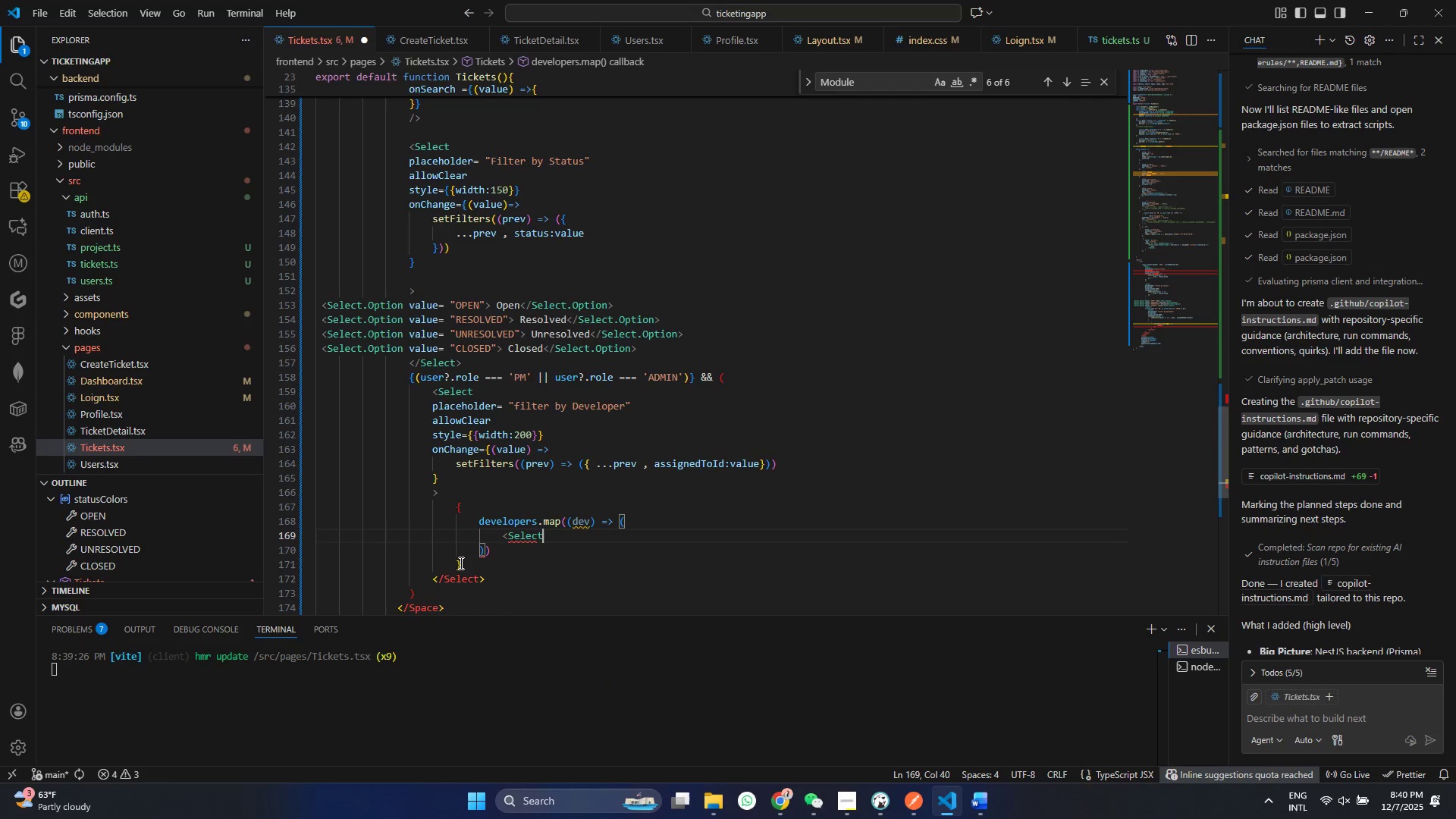 
key(Enter)
 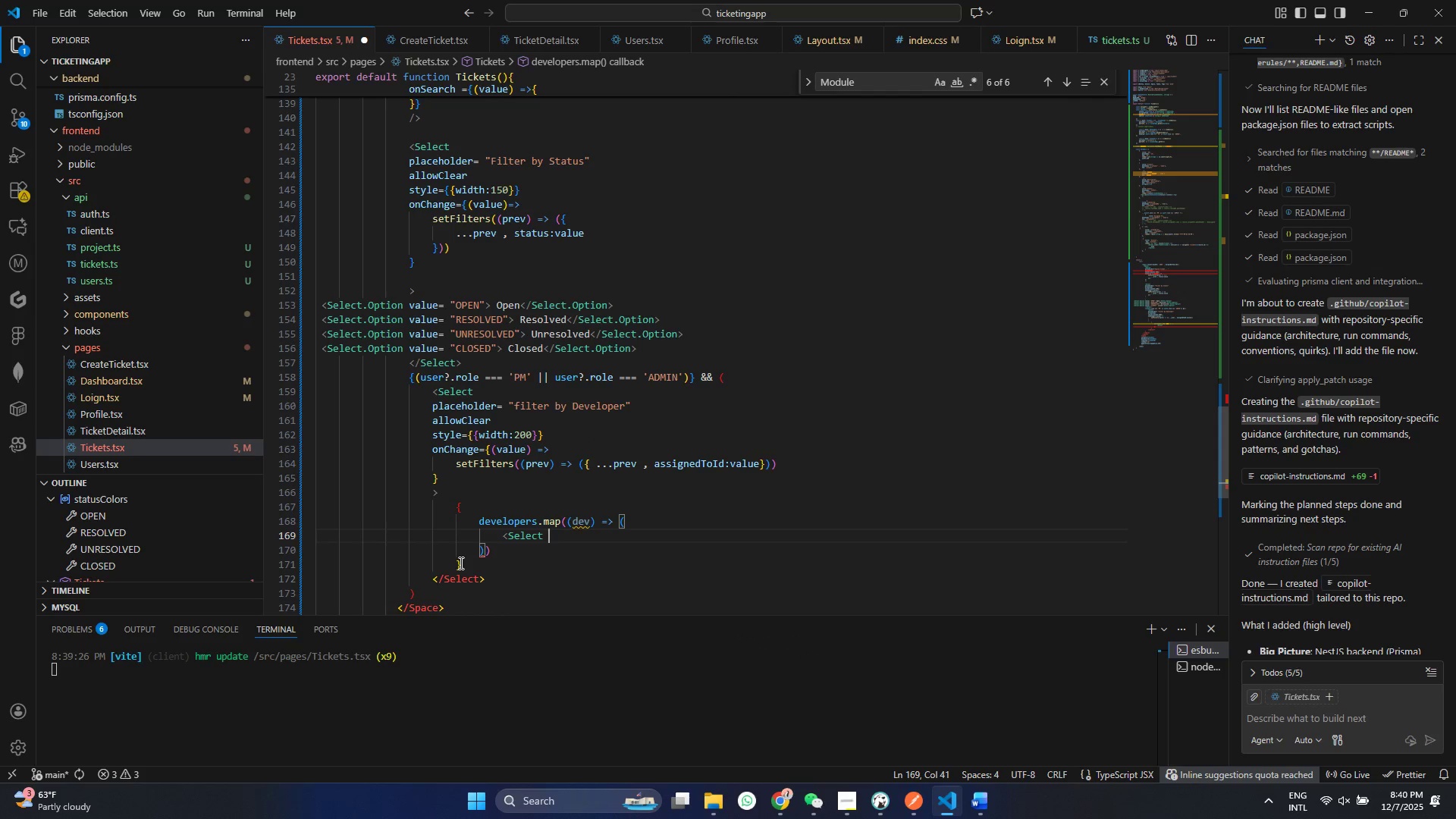 
key(Space)
 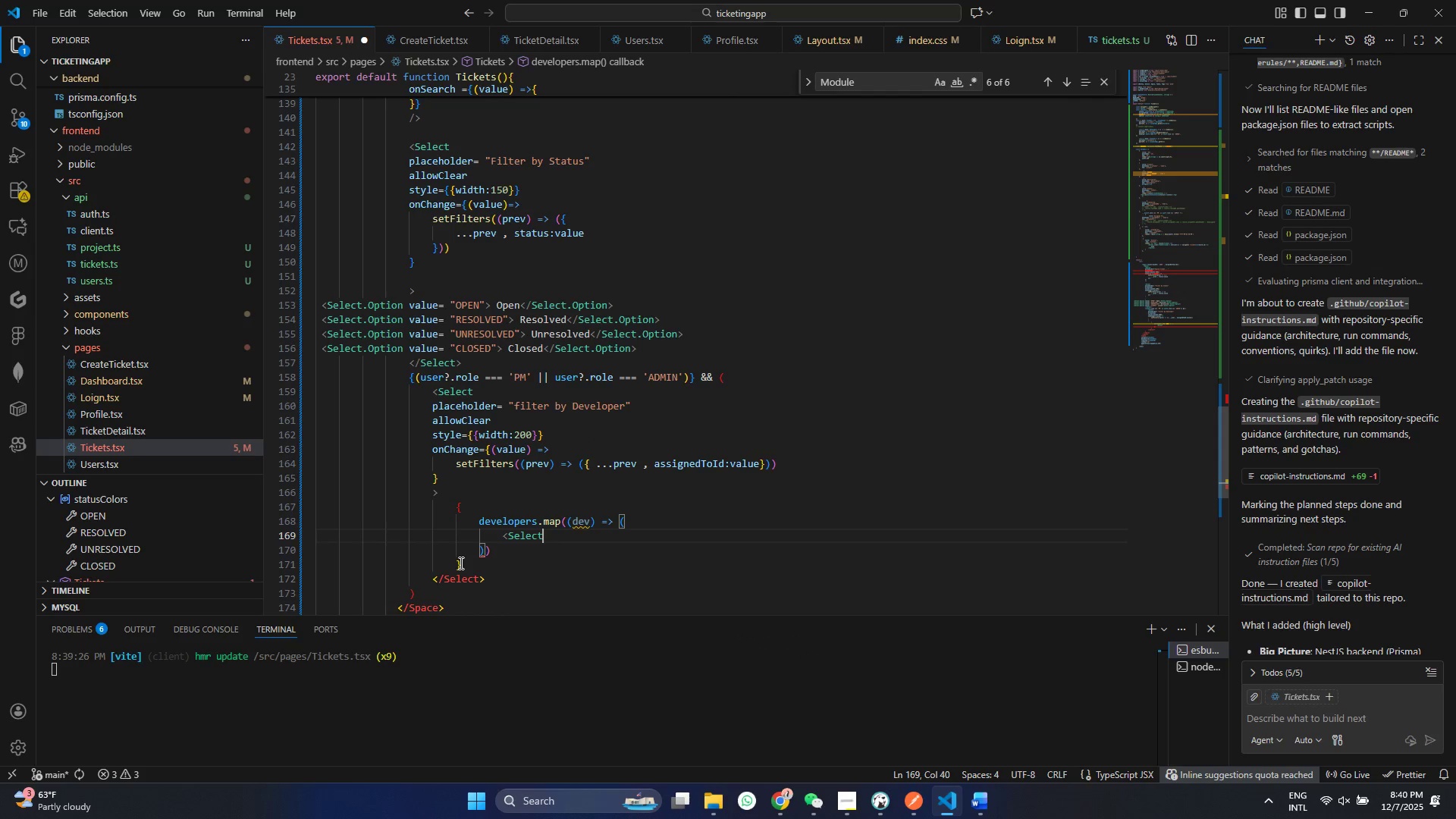 
key(Backspace)
 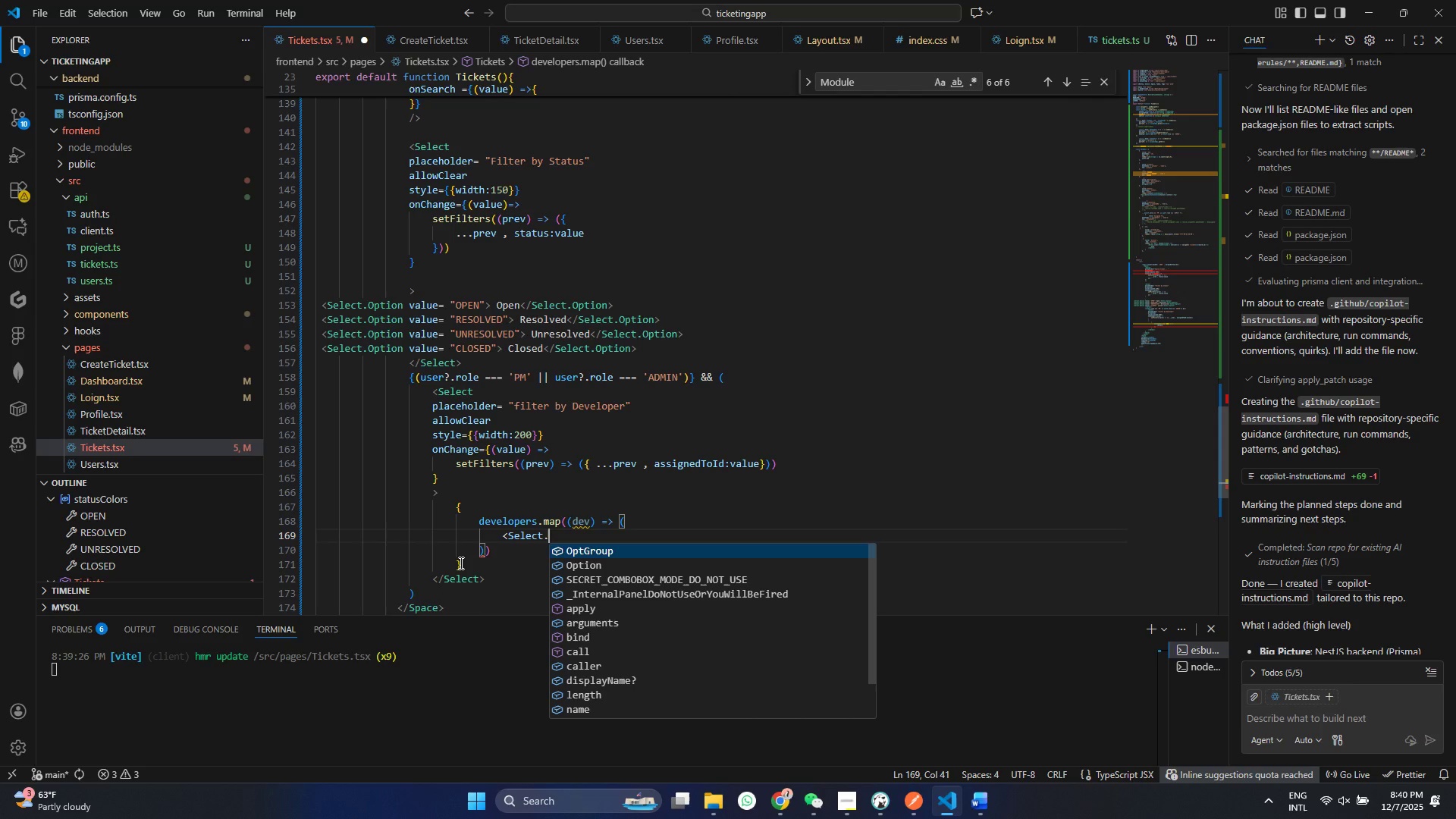 
key(Period)
 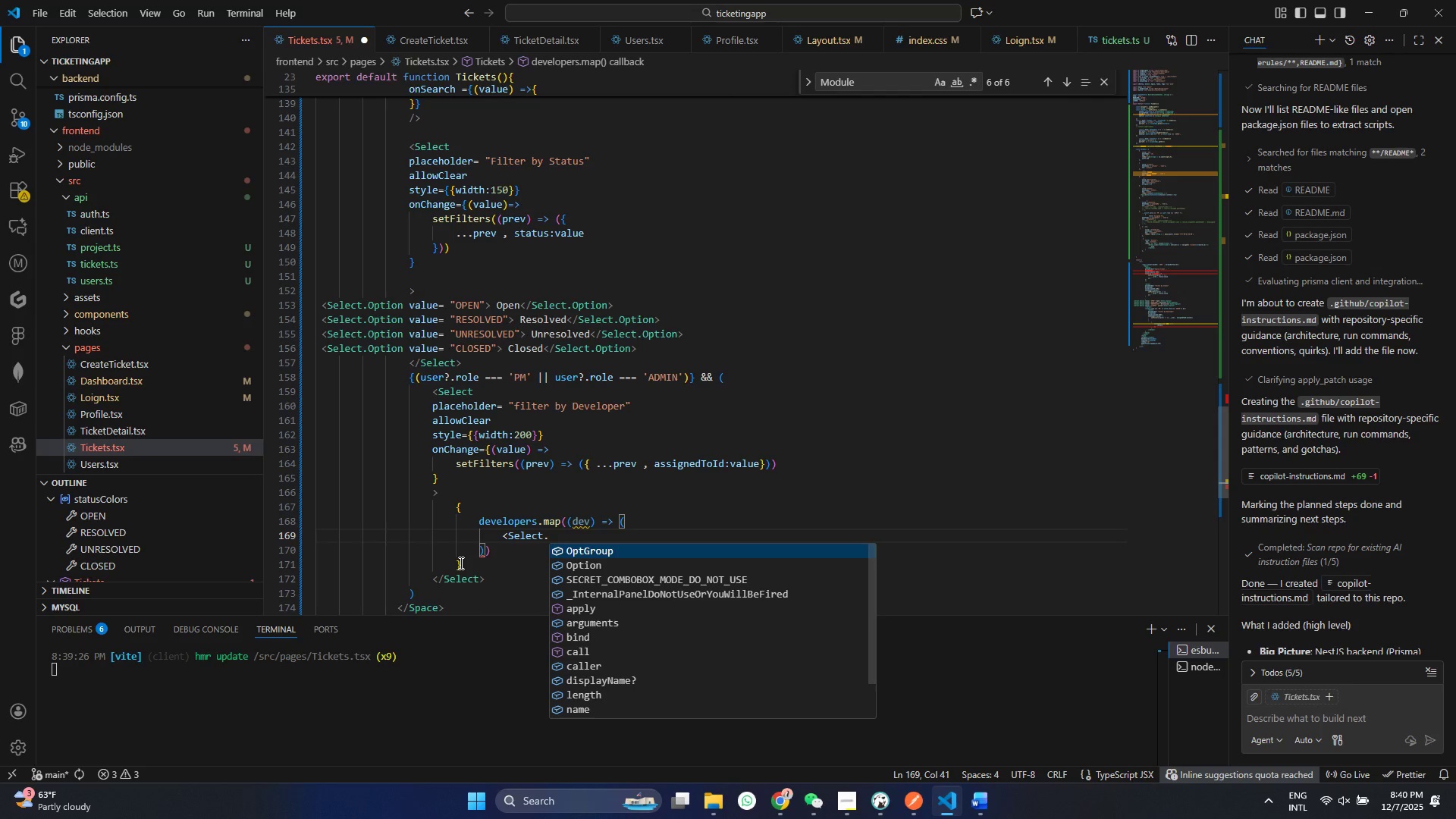 
key(Shift+O)
 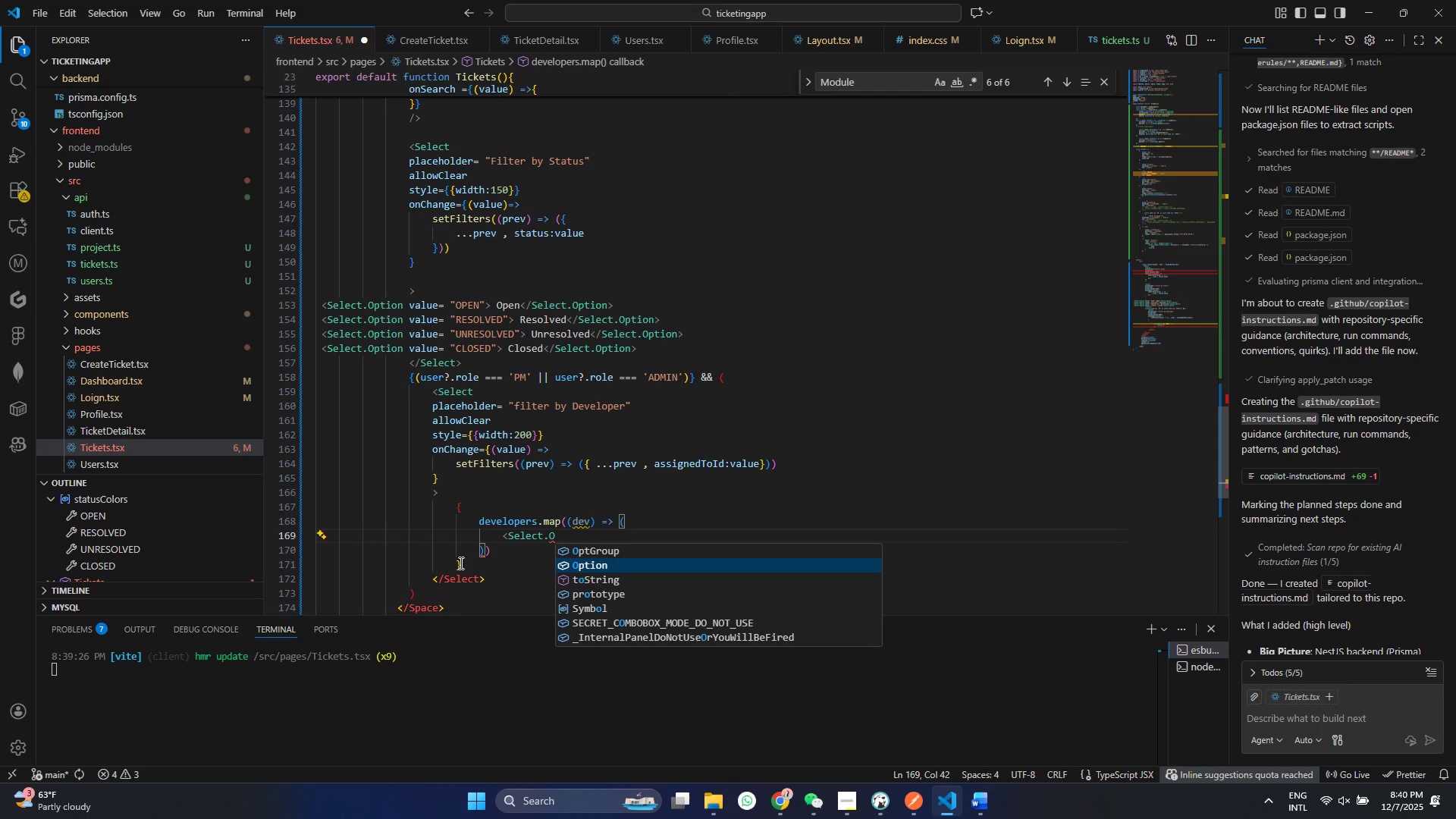 
key(ArrowDown)
 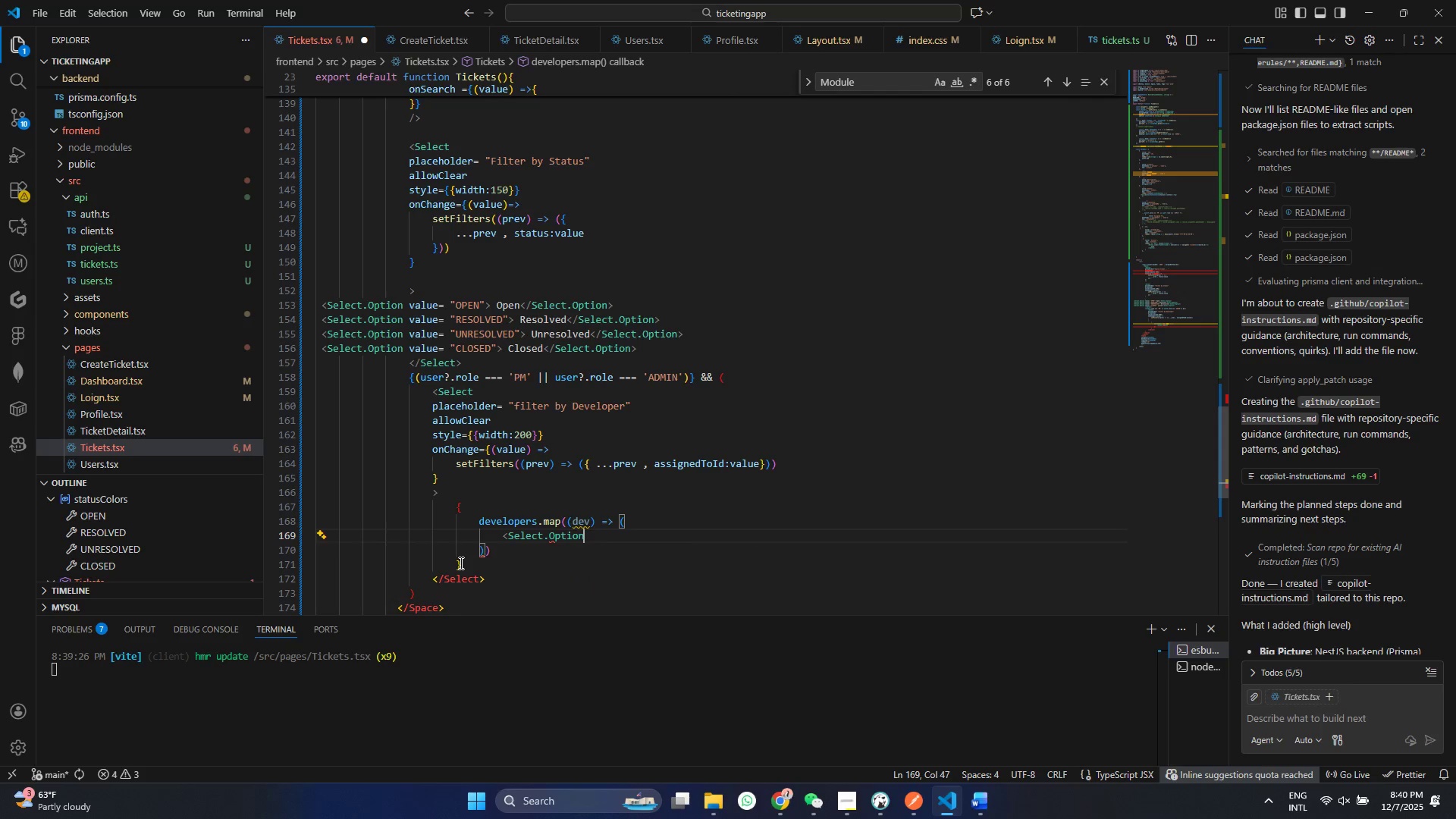 
key(Enter)
 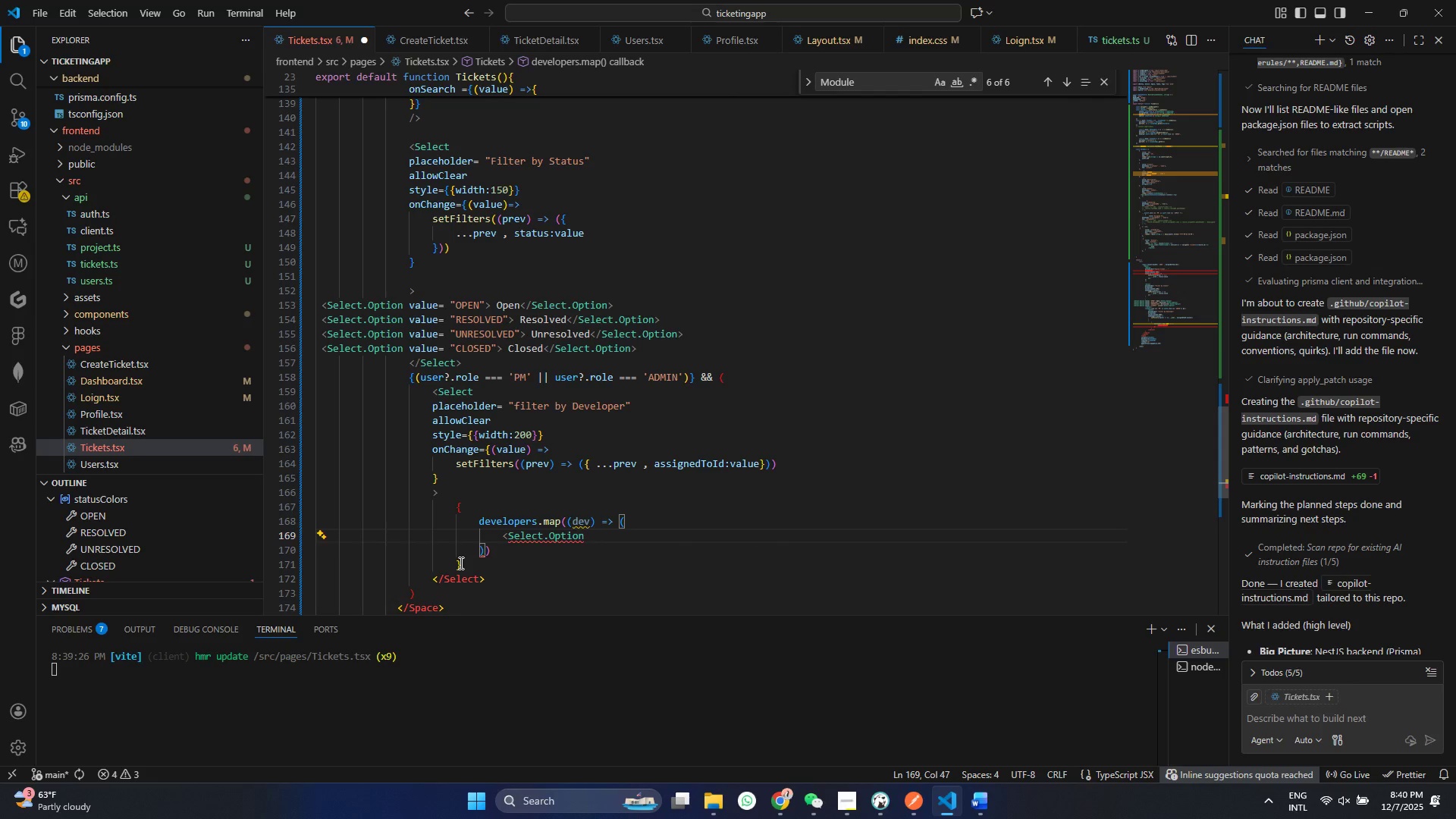 
hold_key(key=ShiftRight, duration=0.72)
 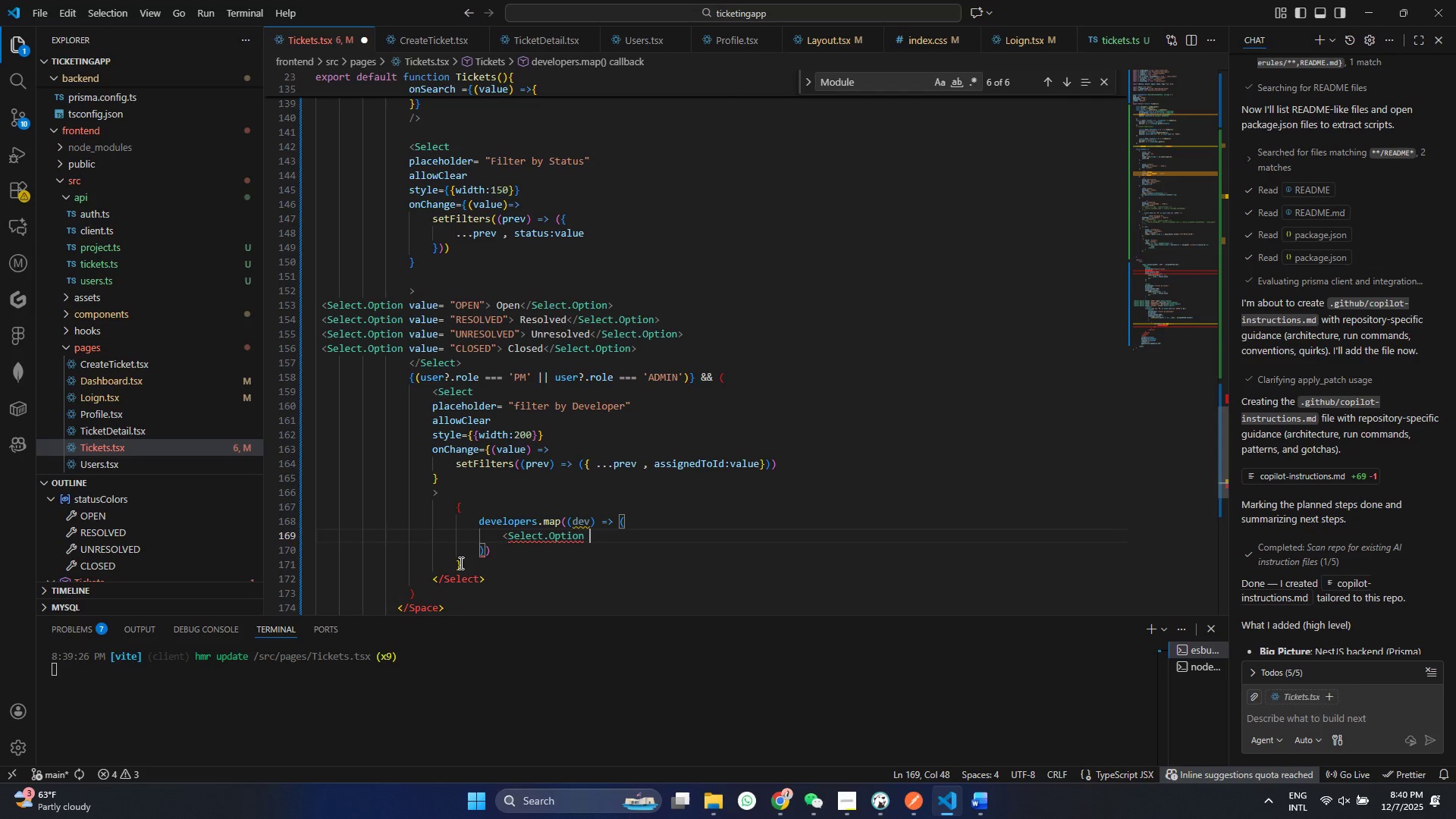 
type( K)
key(Backspace)
type(key={dev.id)
 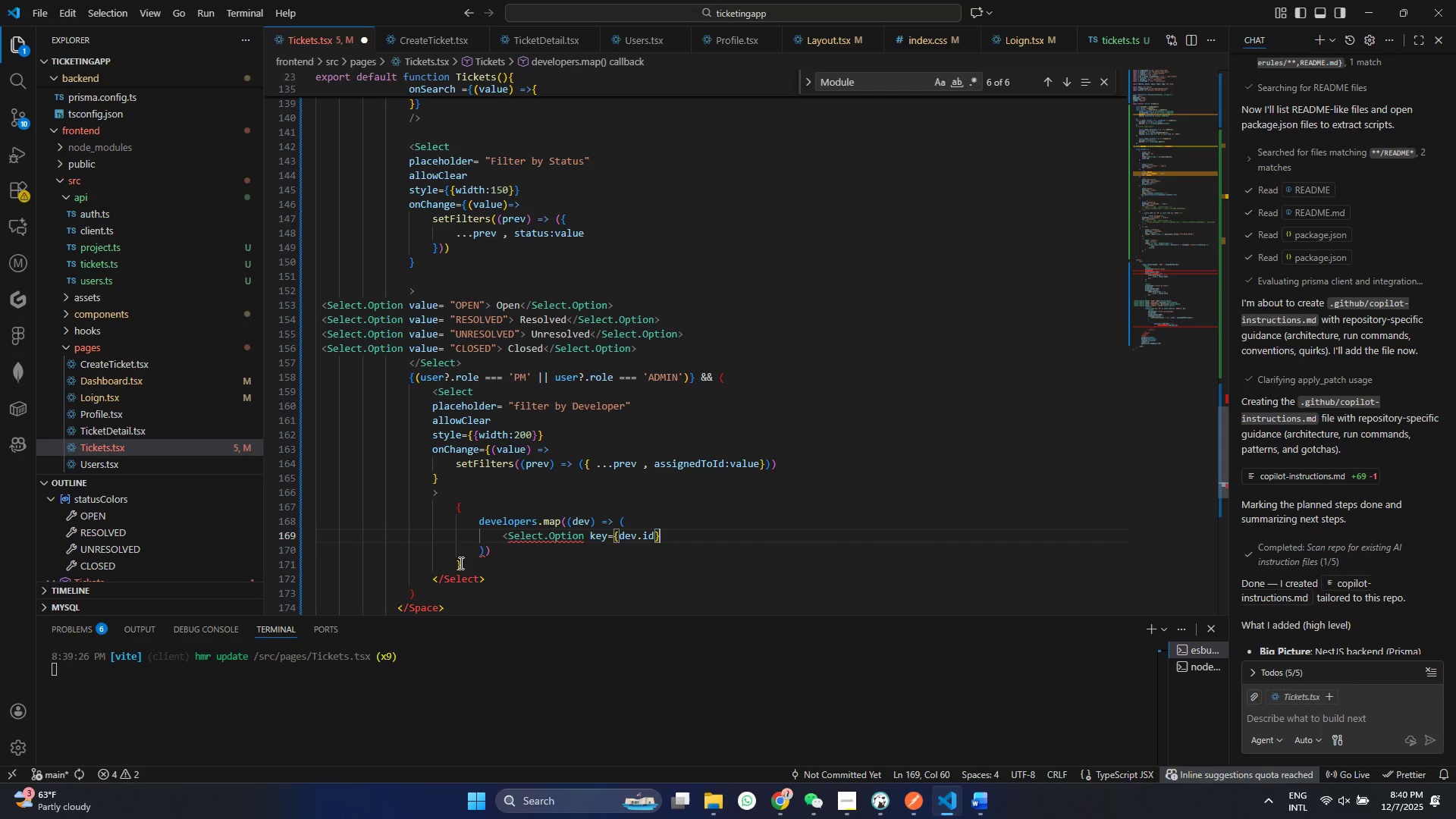 
key(ArrowRight)
 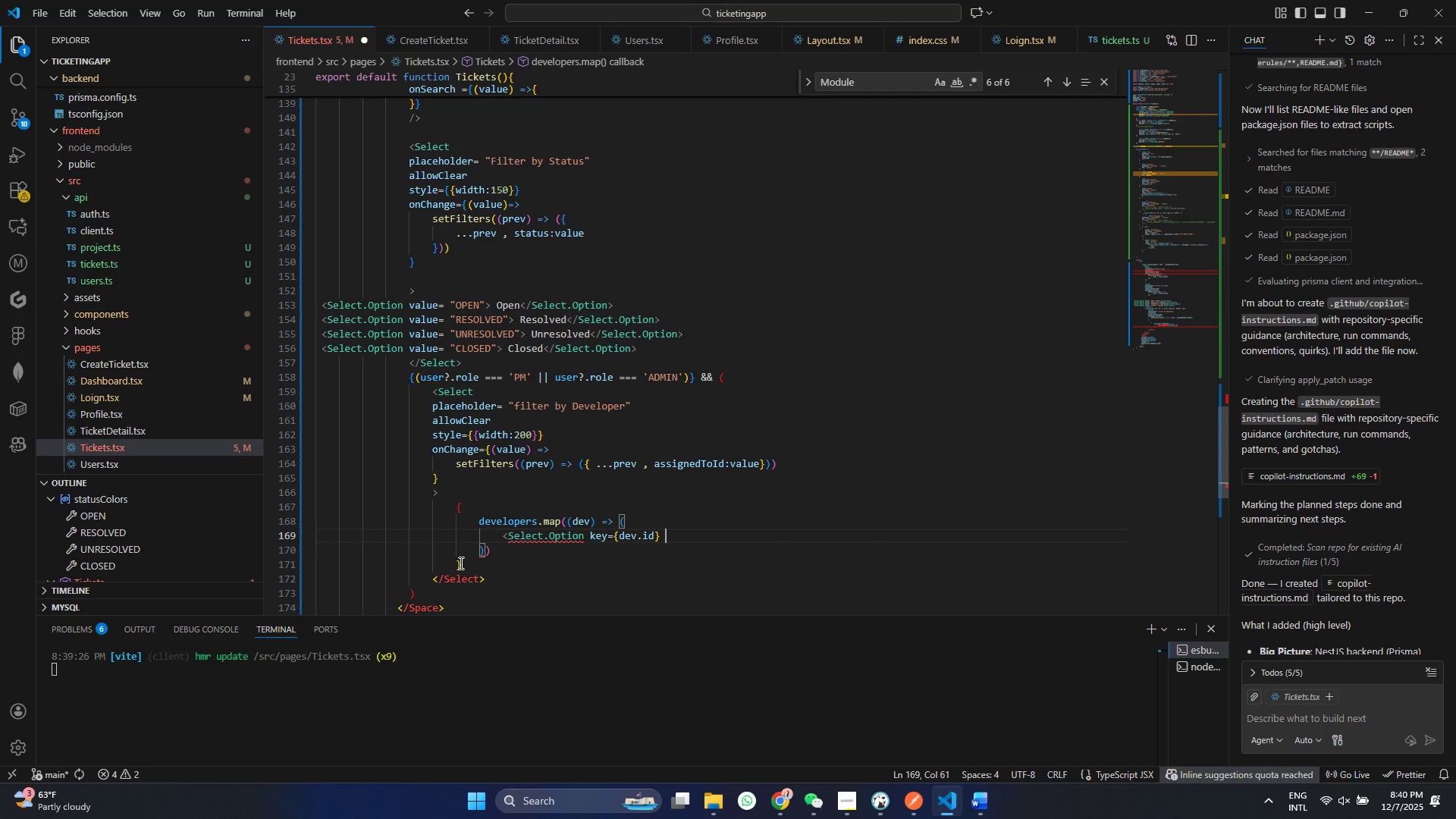 
type( balue)
key(Backspace)
key(Backspace)
key(Backspace)
key(Backspace)
key(Backspace)
type(value={dev.d)
 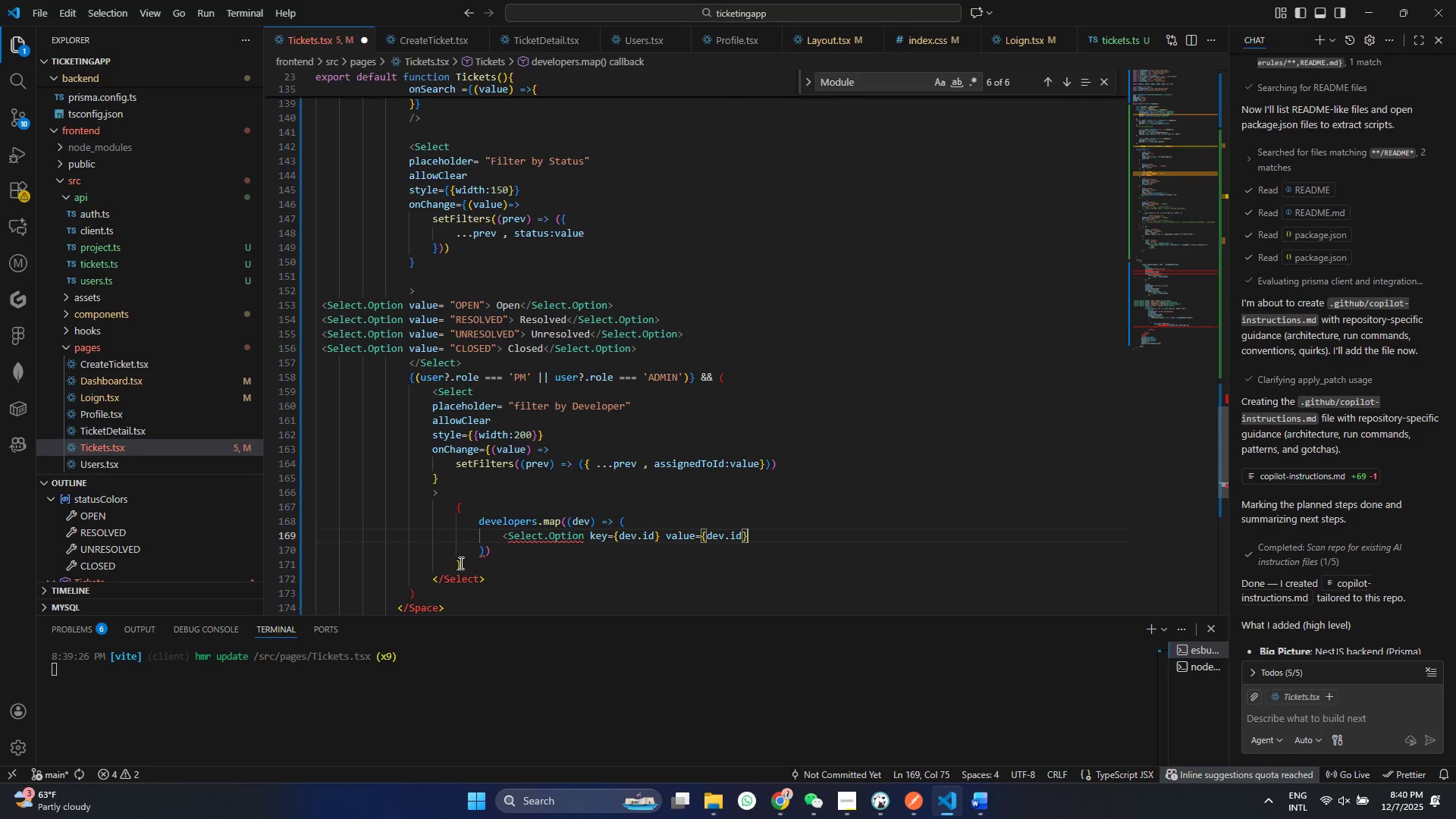 
 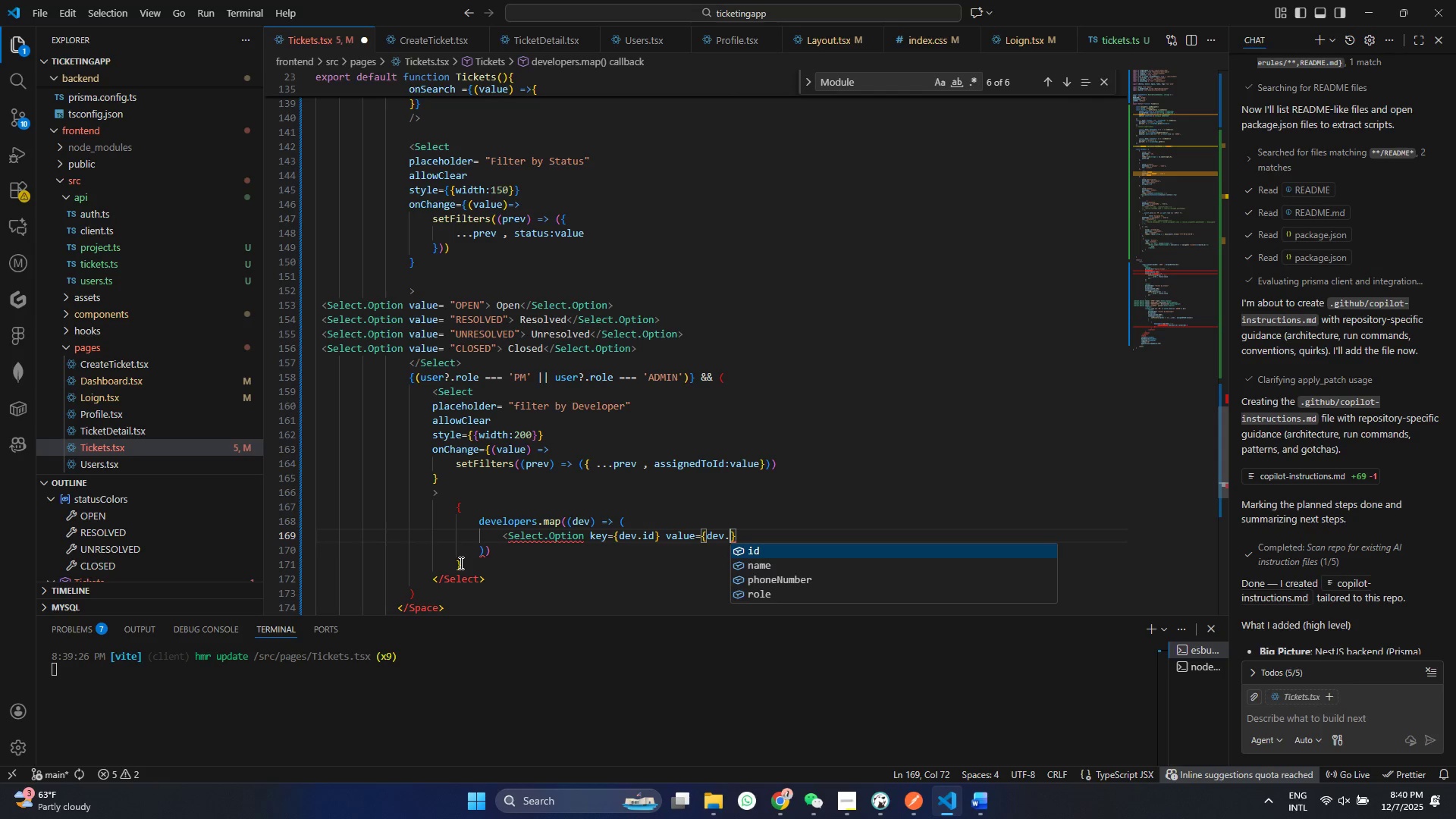 
key(ArrowRight)
 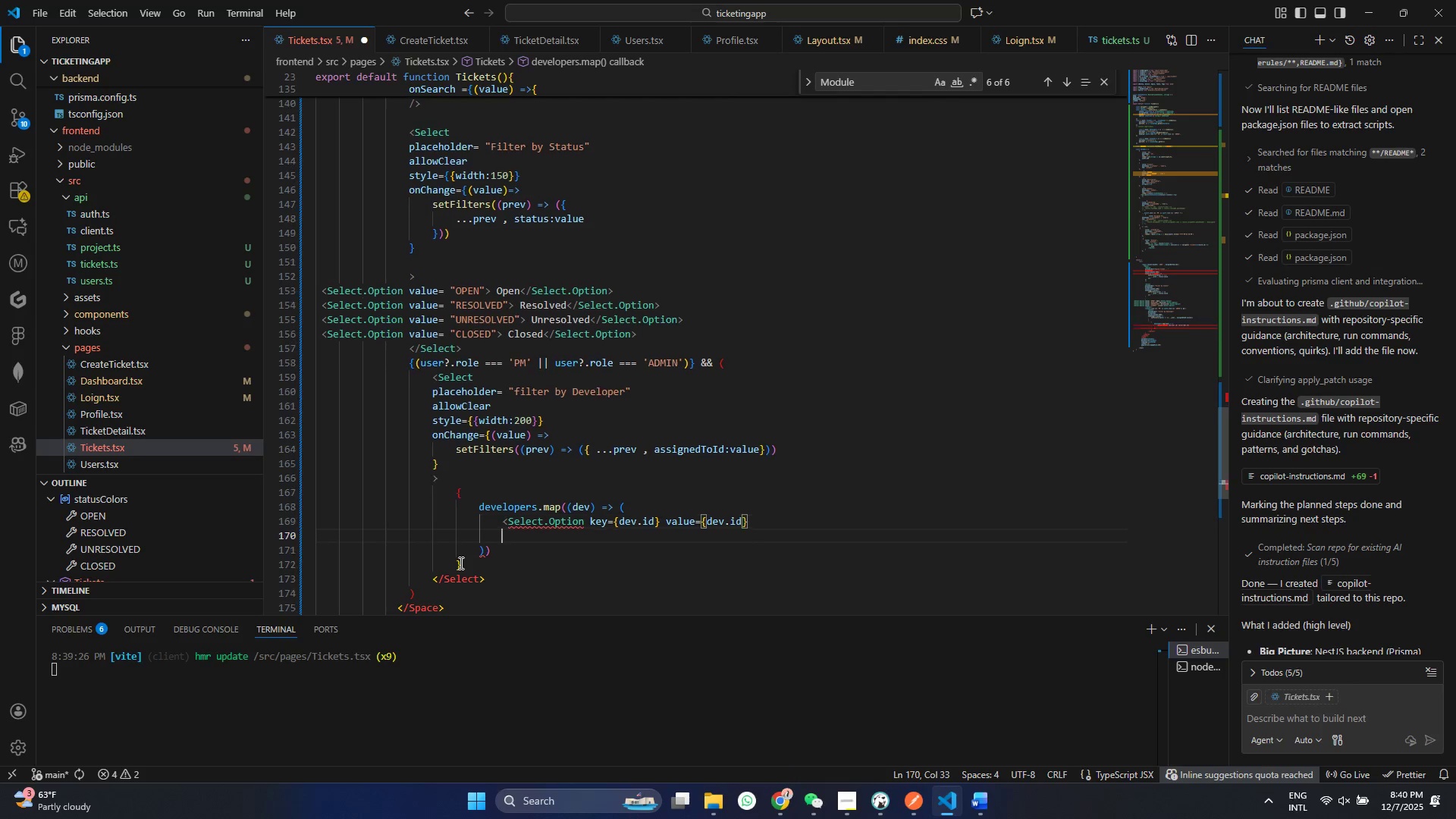 
key(Enter)
 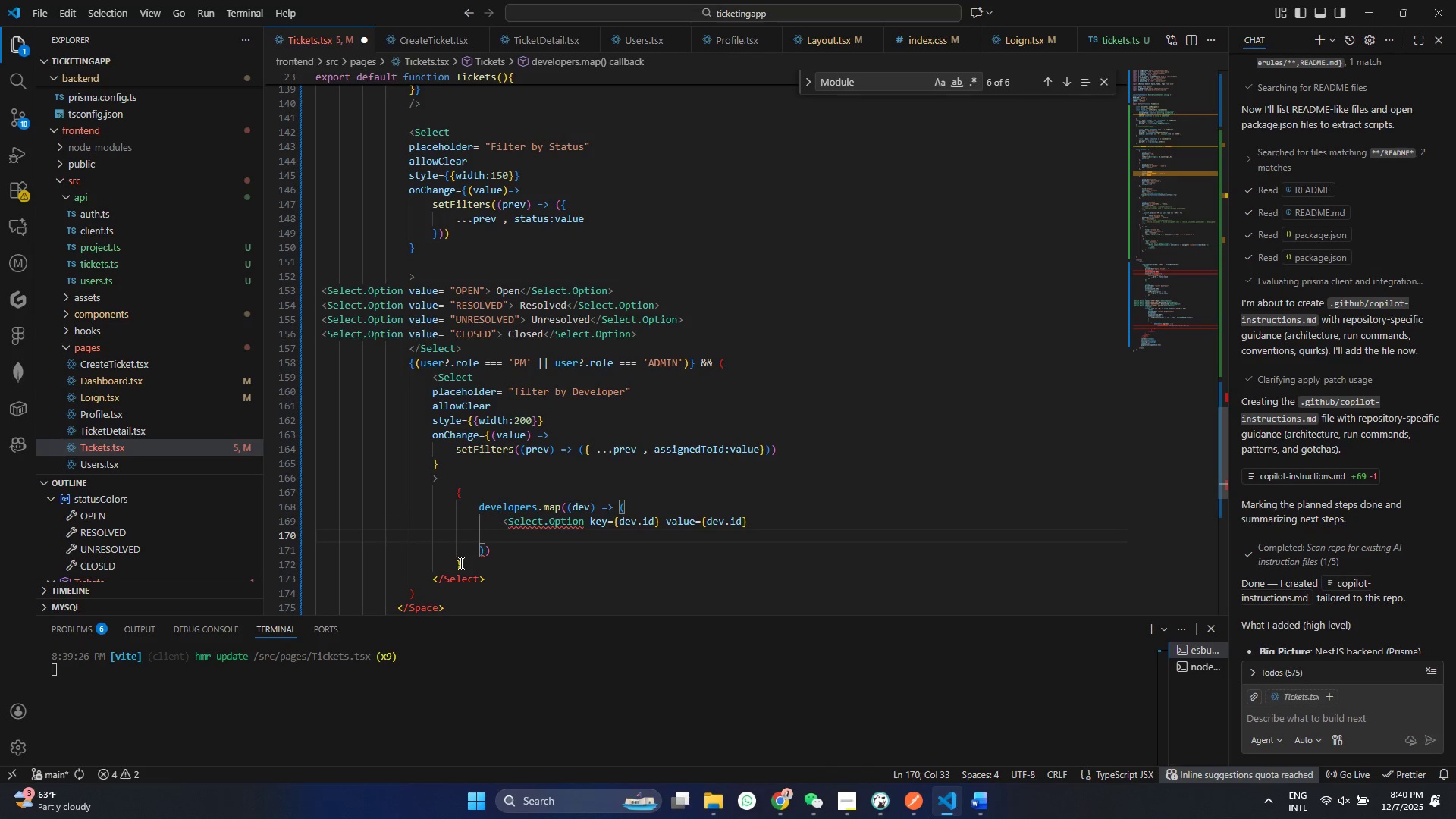 
key(Control+ControlLeft)
 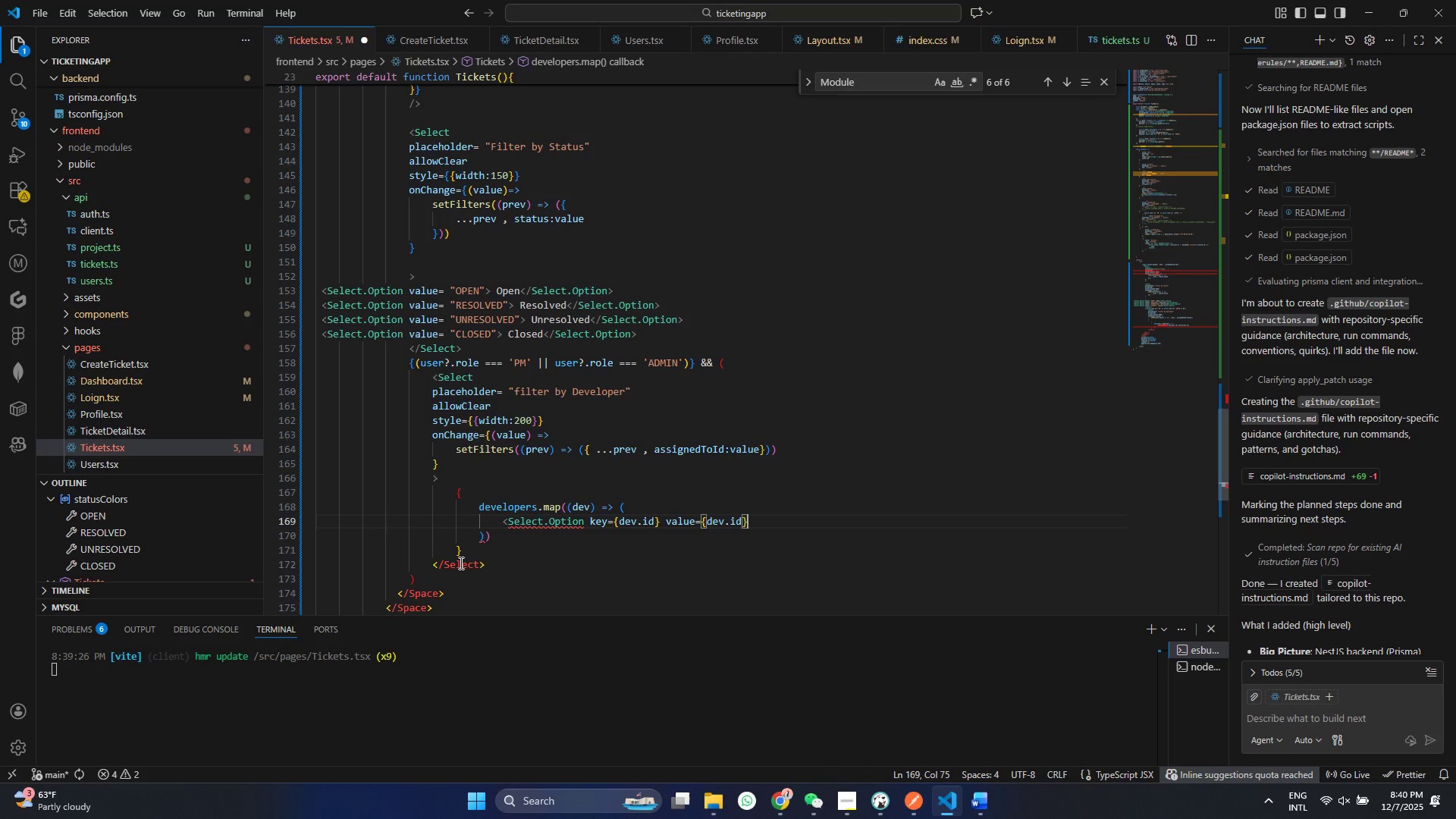 
key(Control+Z)
 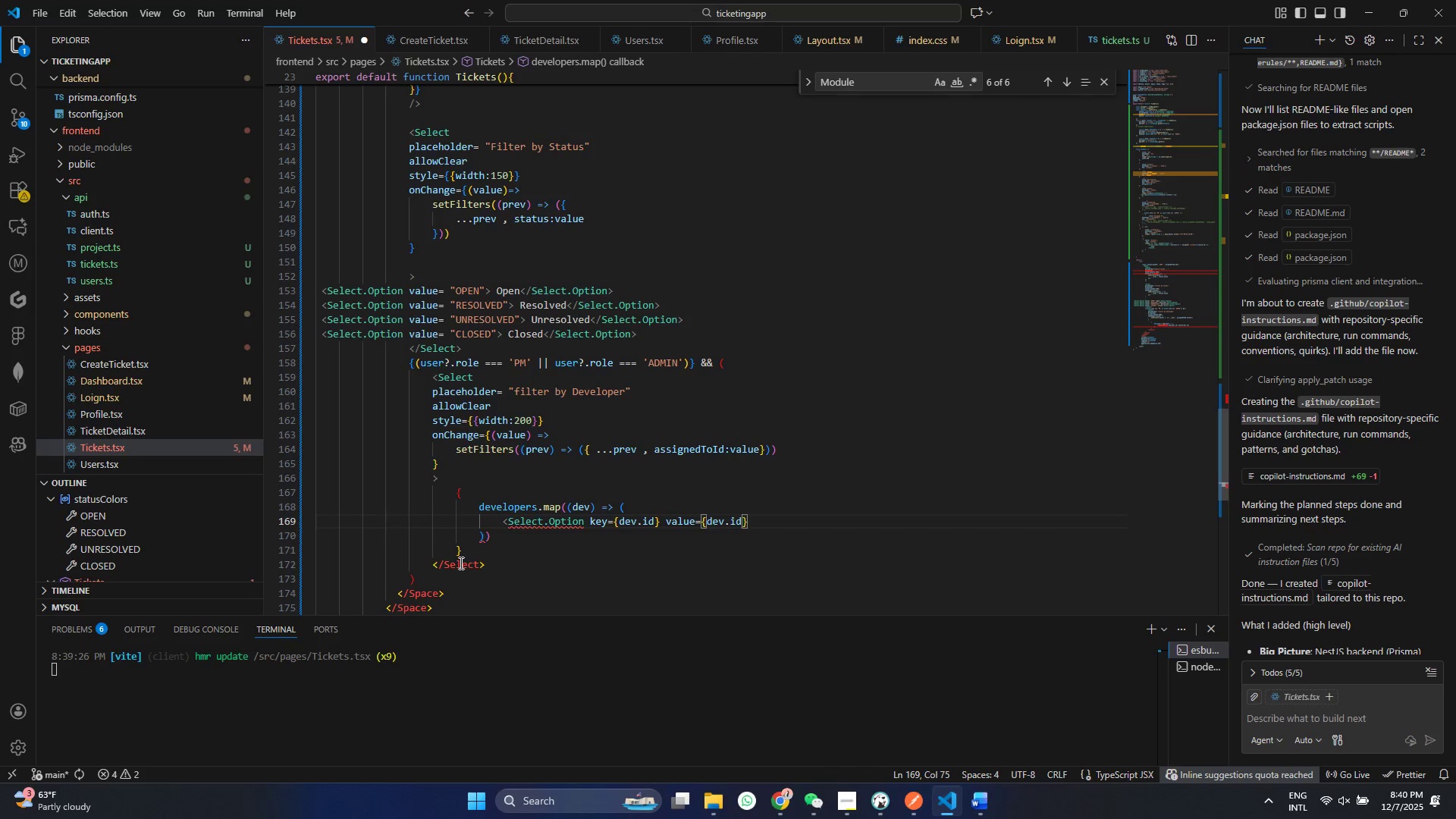 
hold_key(key=ShiftRight, duration=1.5)
 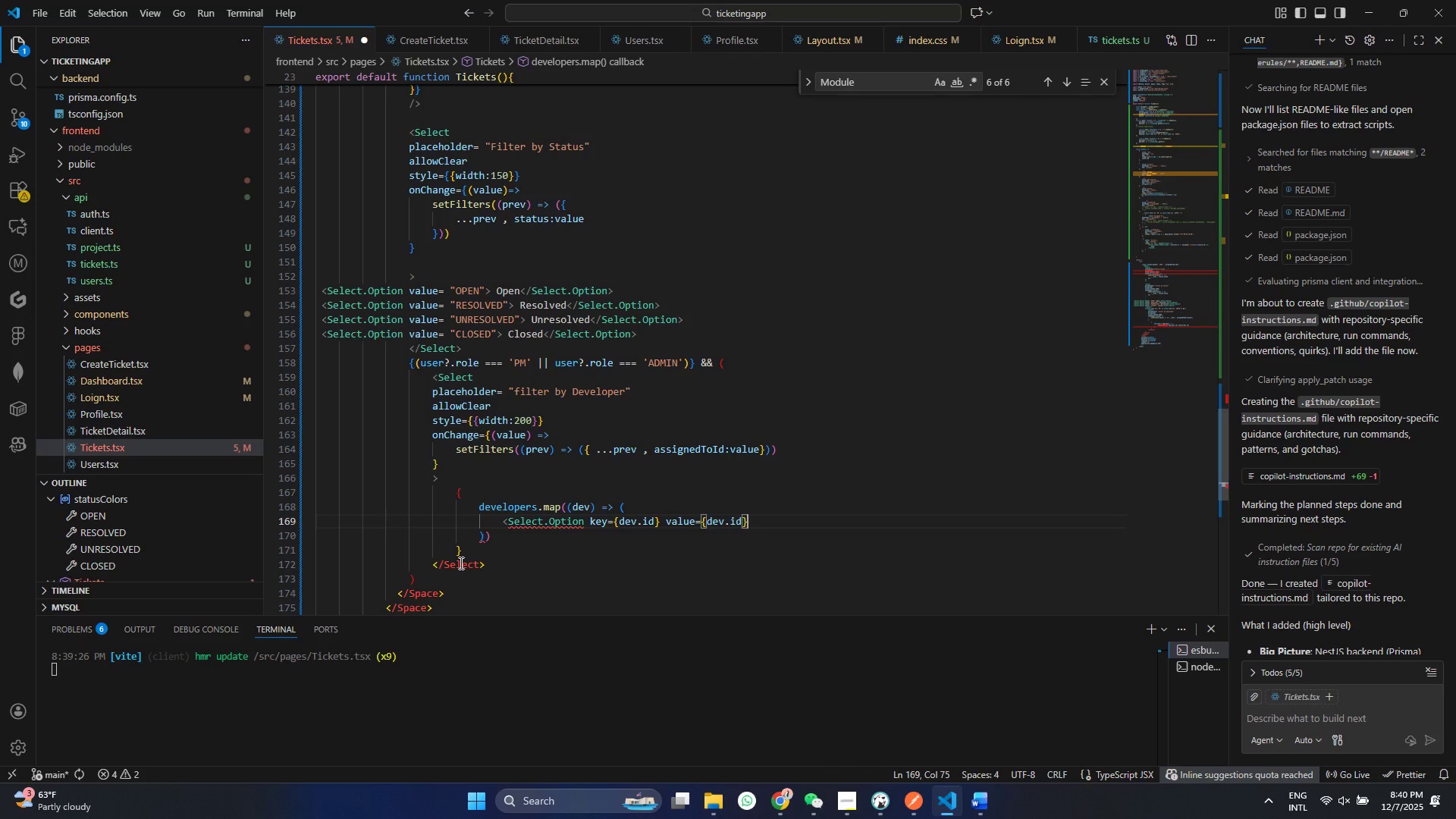 
hold_key(key=ShiftRight, duration=1.5)
 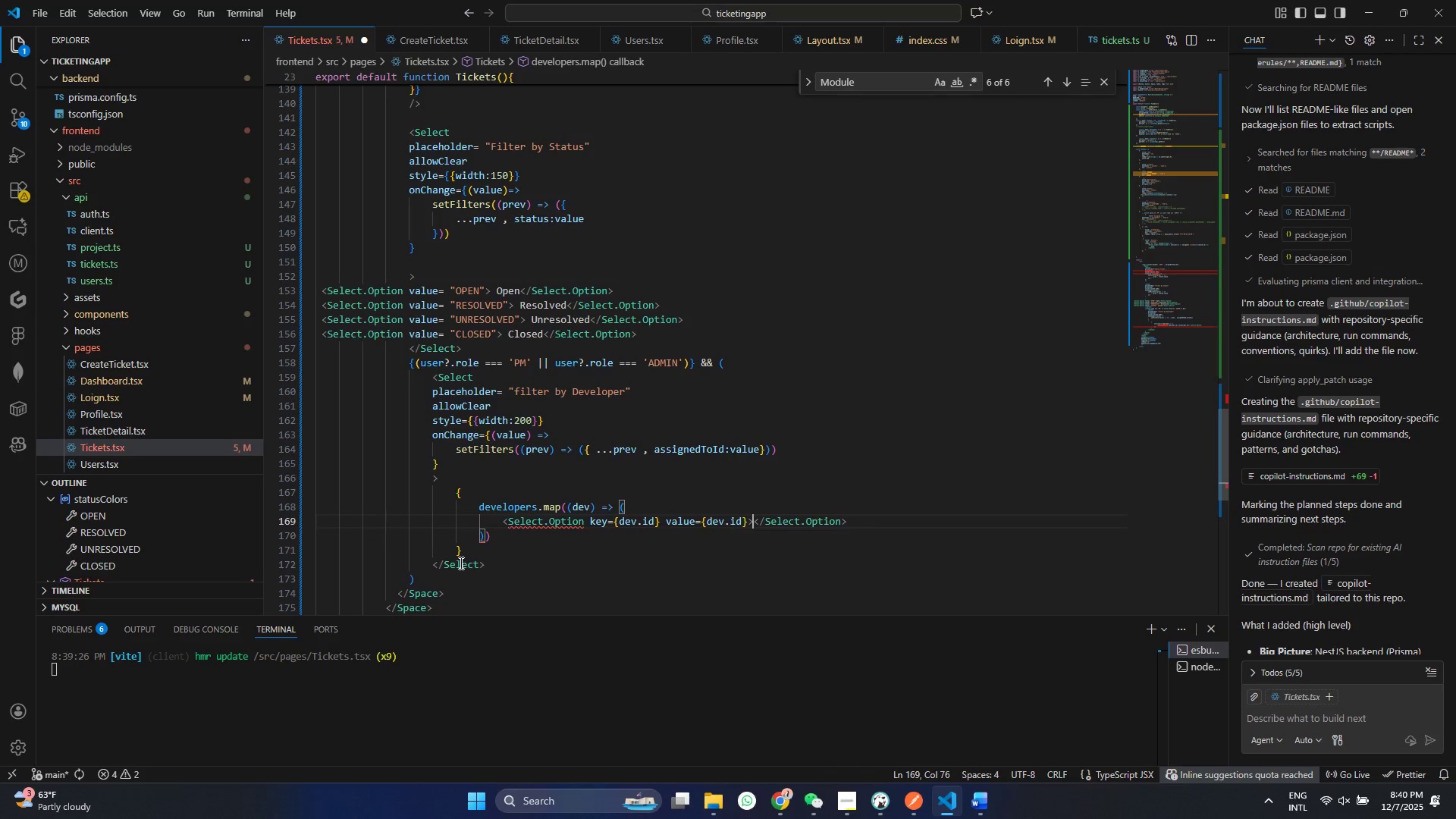 
key(Shift+Period)
 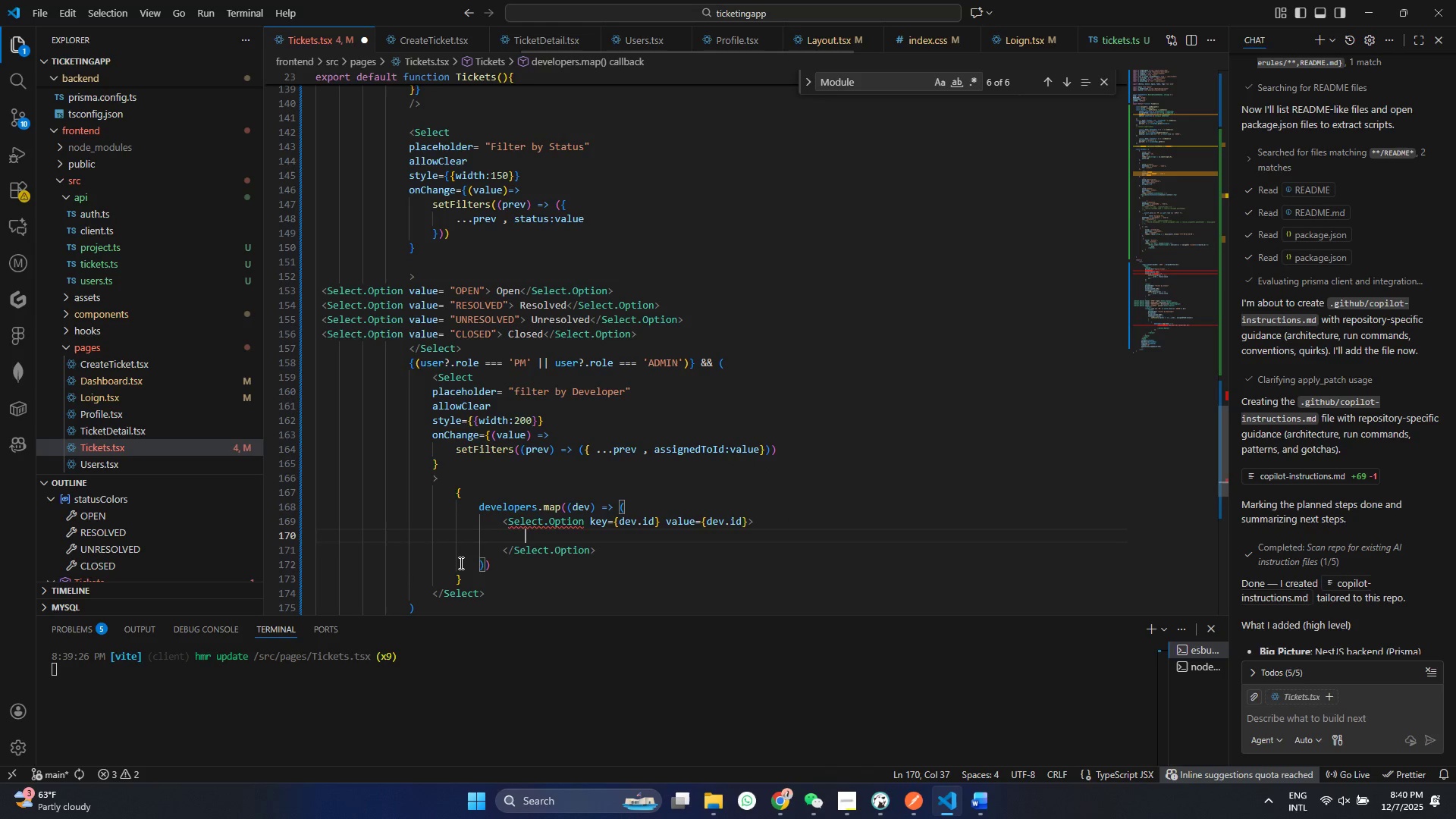 
key(Enter)
 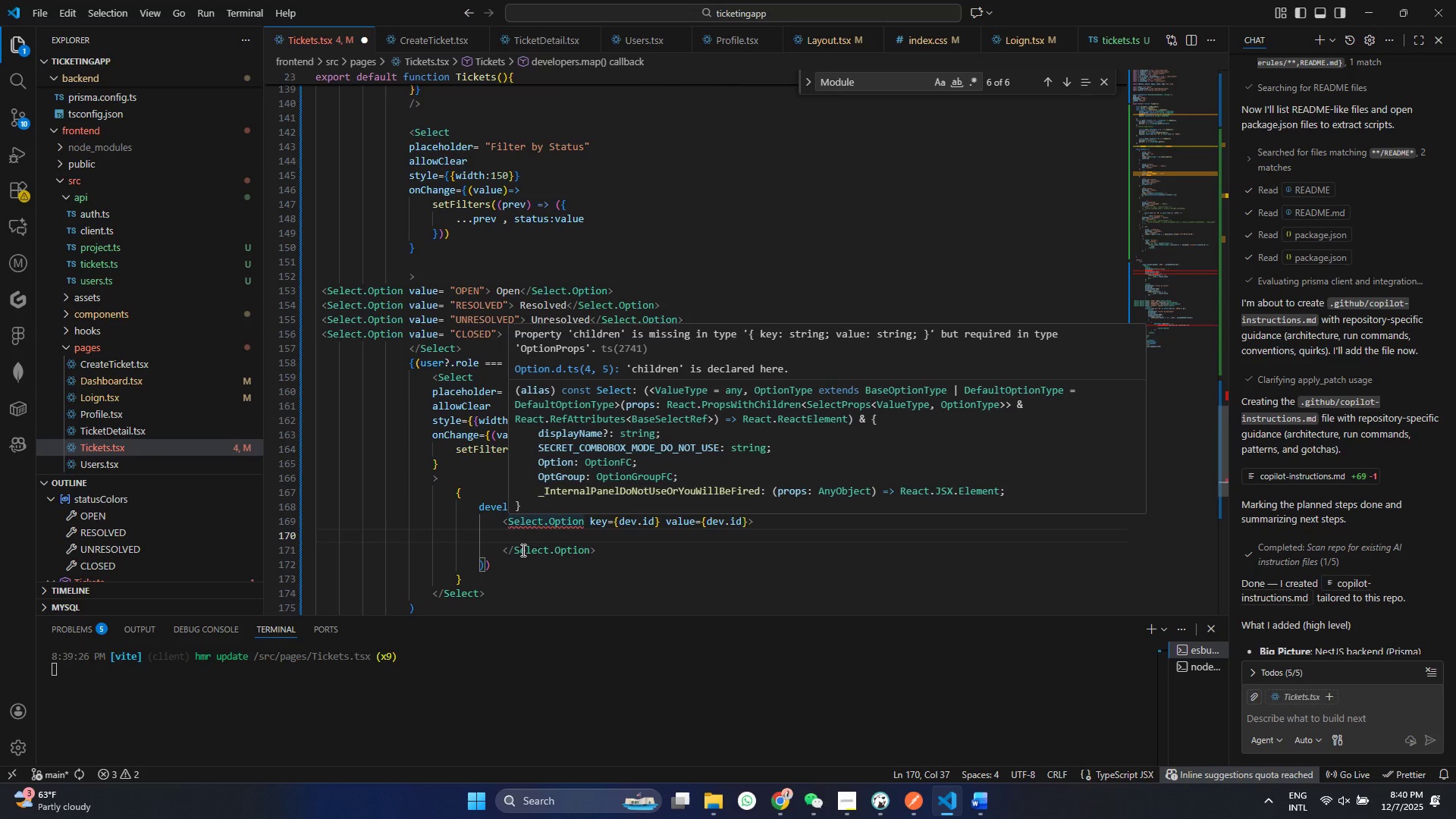 
wait(6.72)
 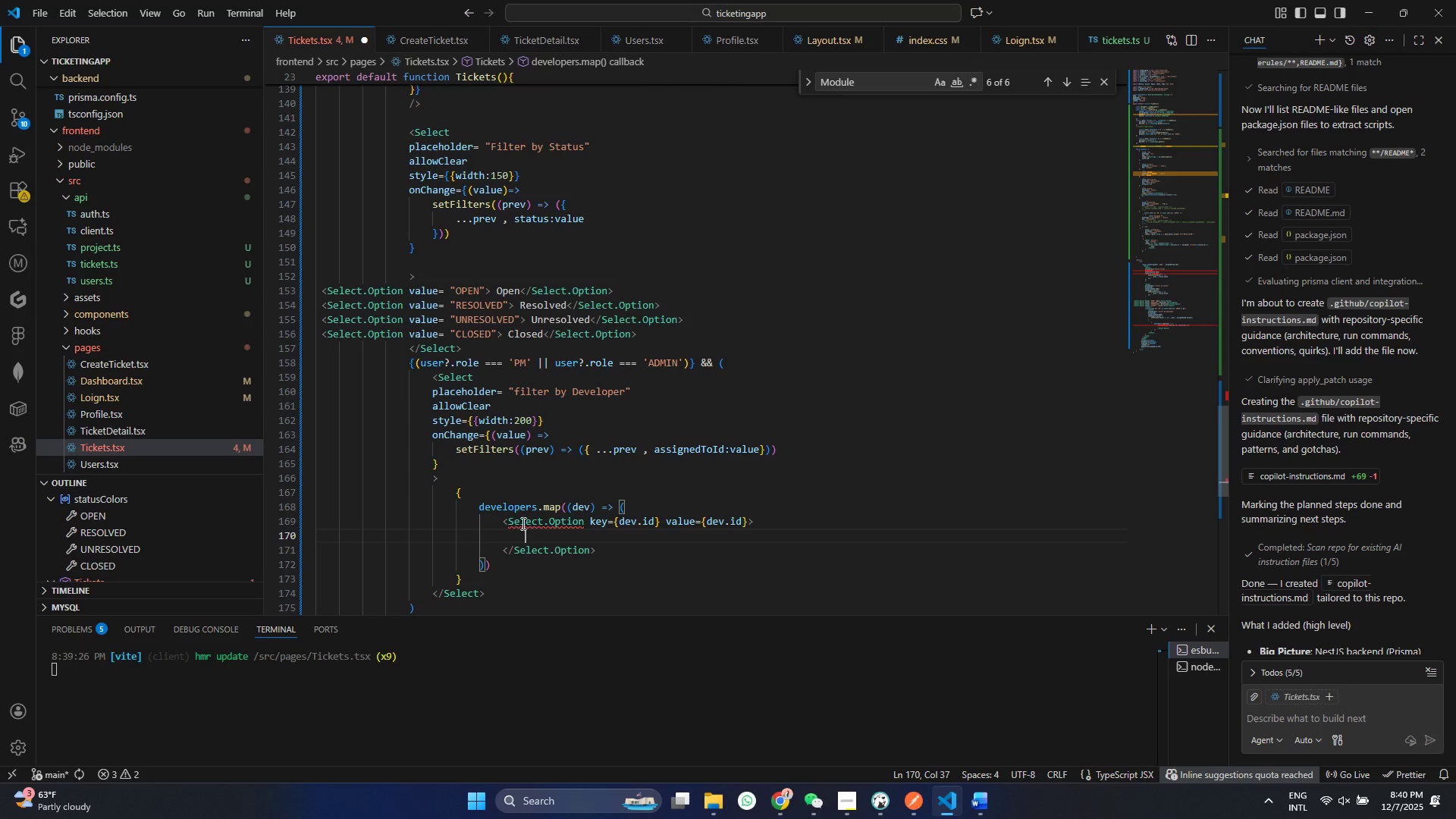 
left_click([576, 545])
 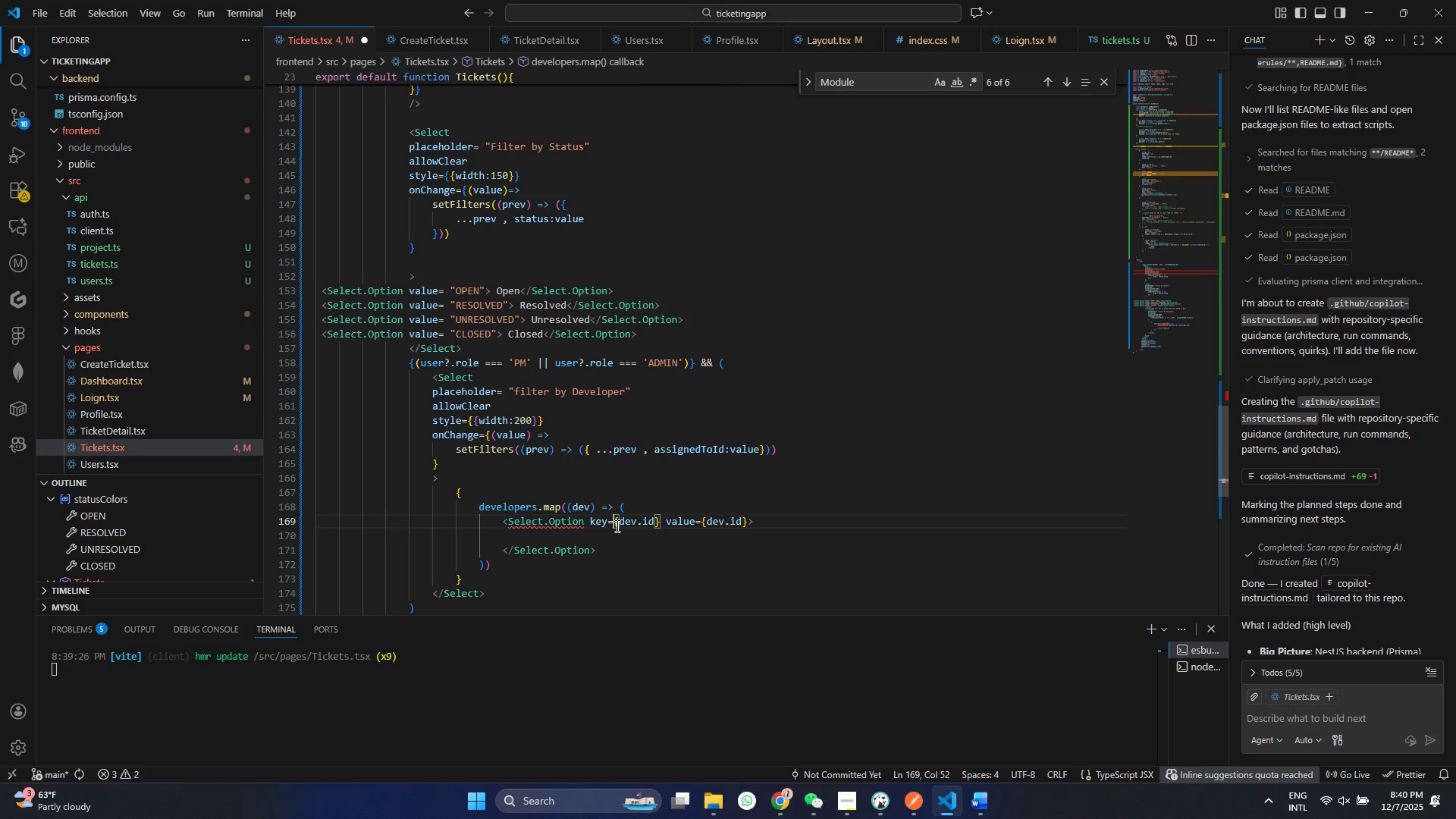 
left_click([616, 526])
 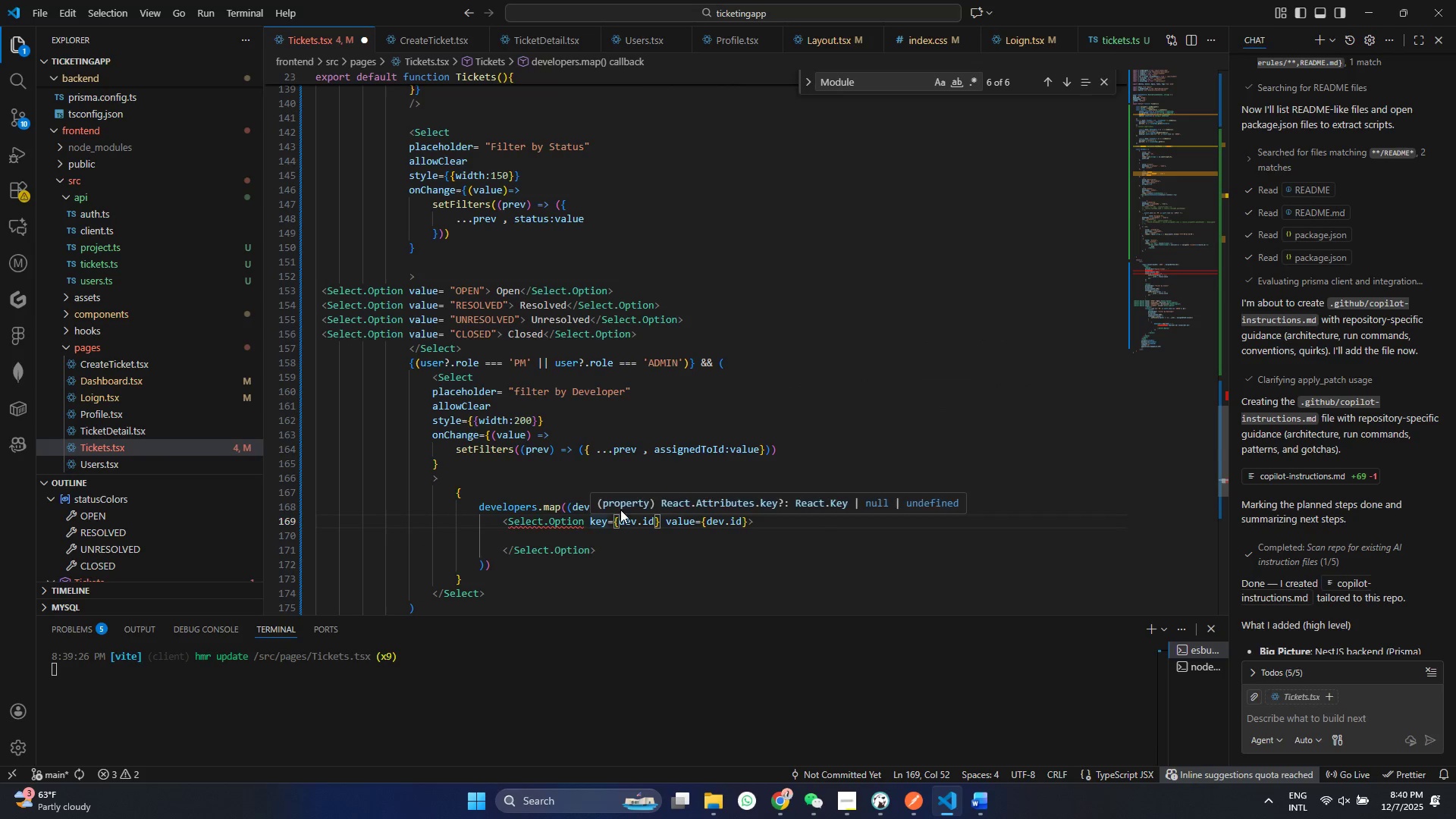 
left_click([610, 524])
 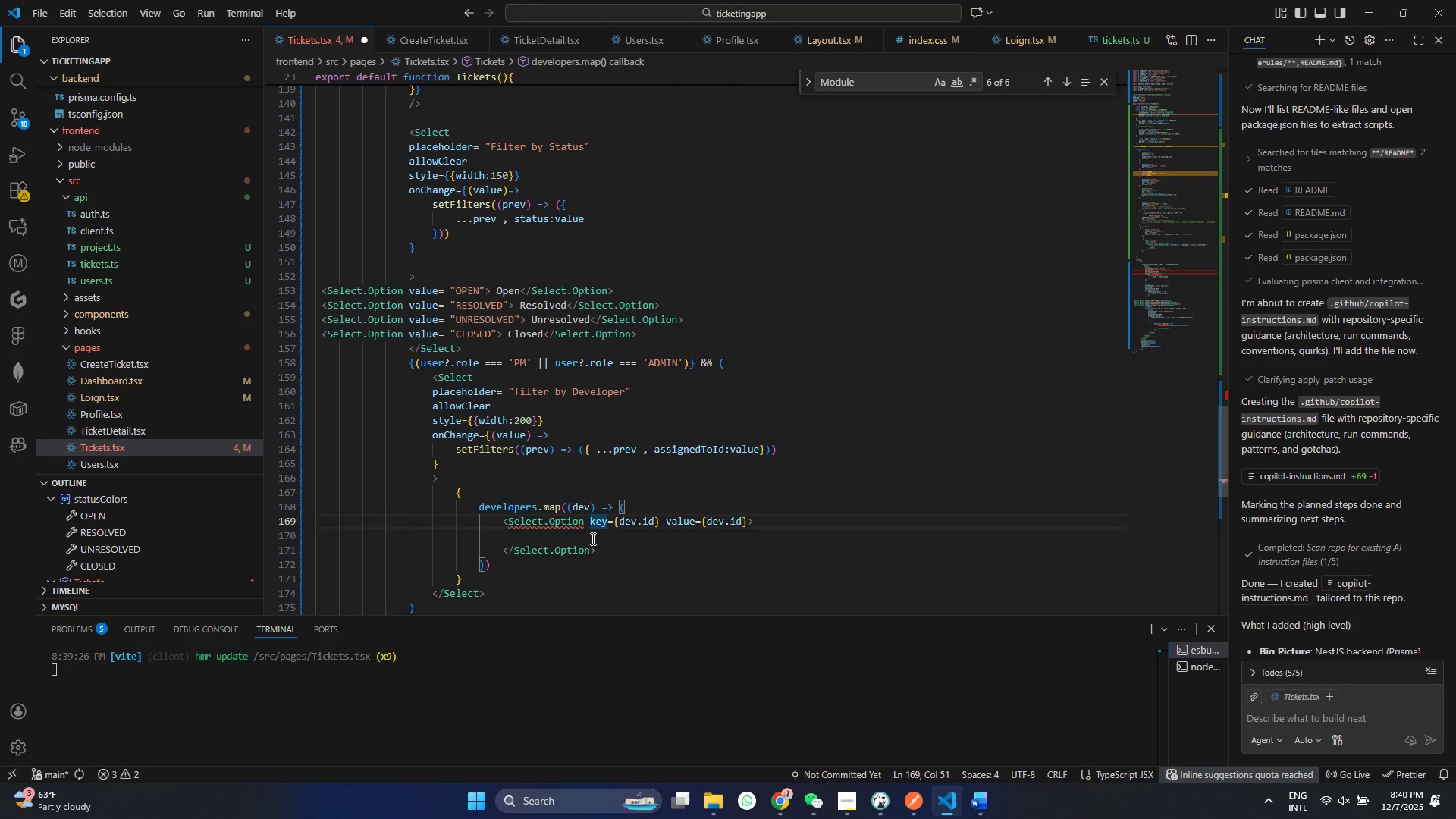 
left_click([592, 540])
 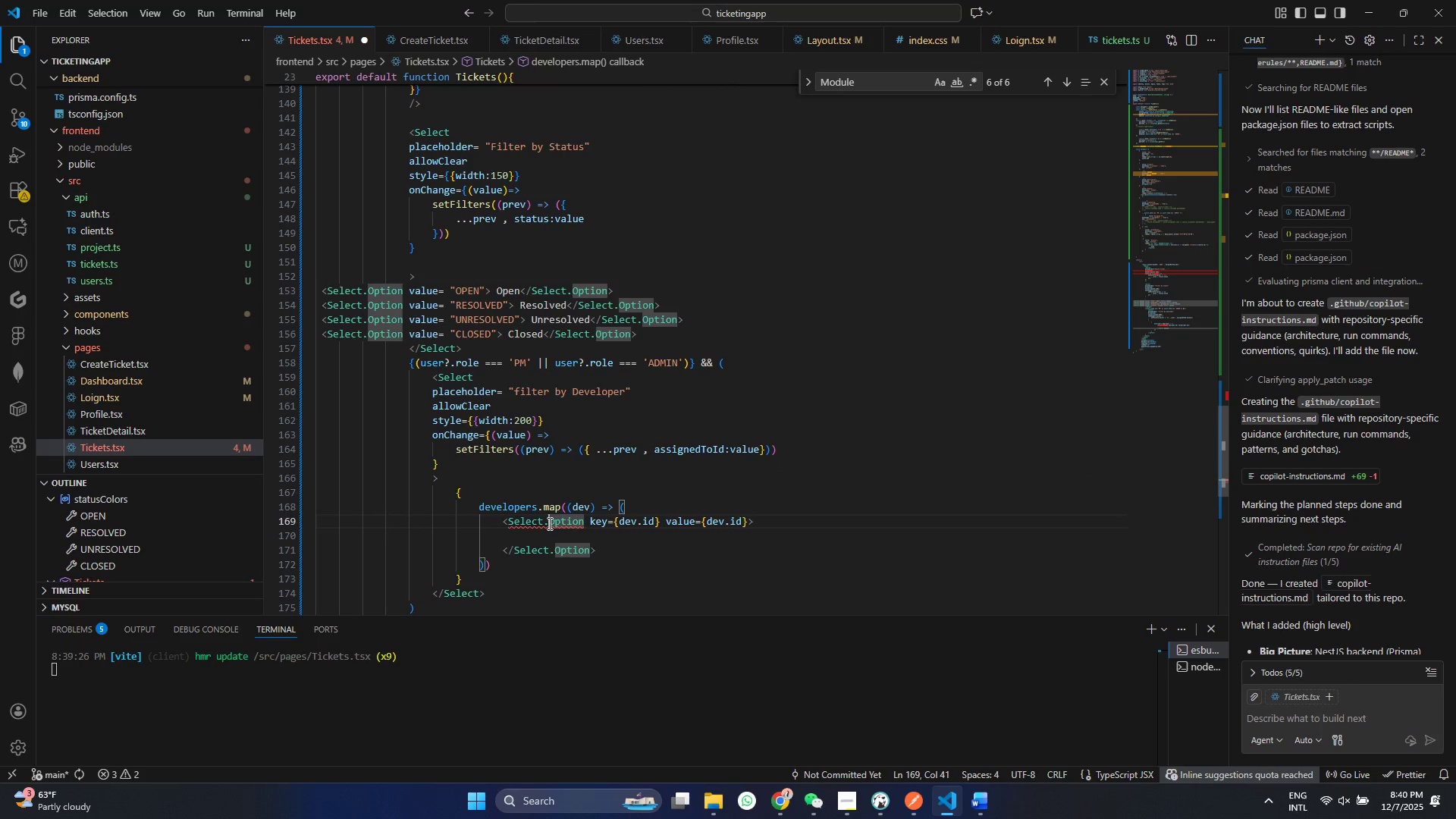 
left_click([551, 523])
 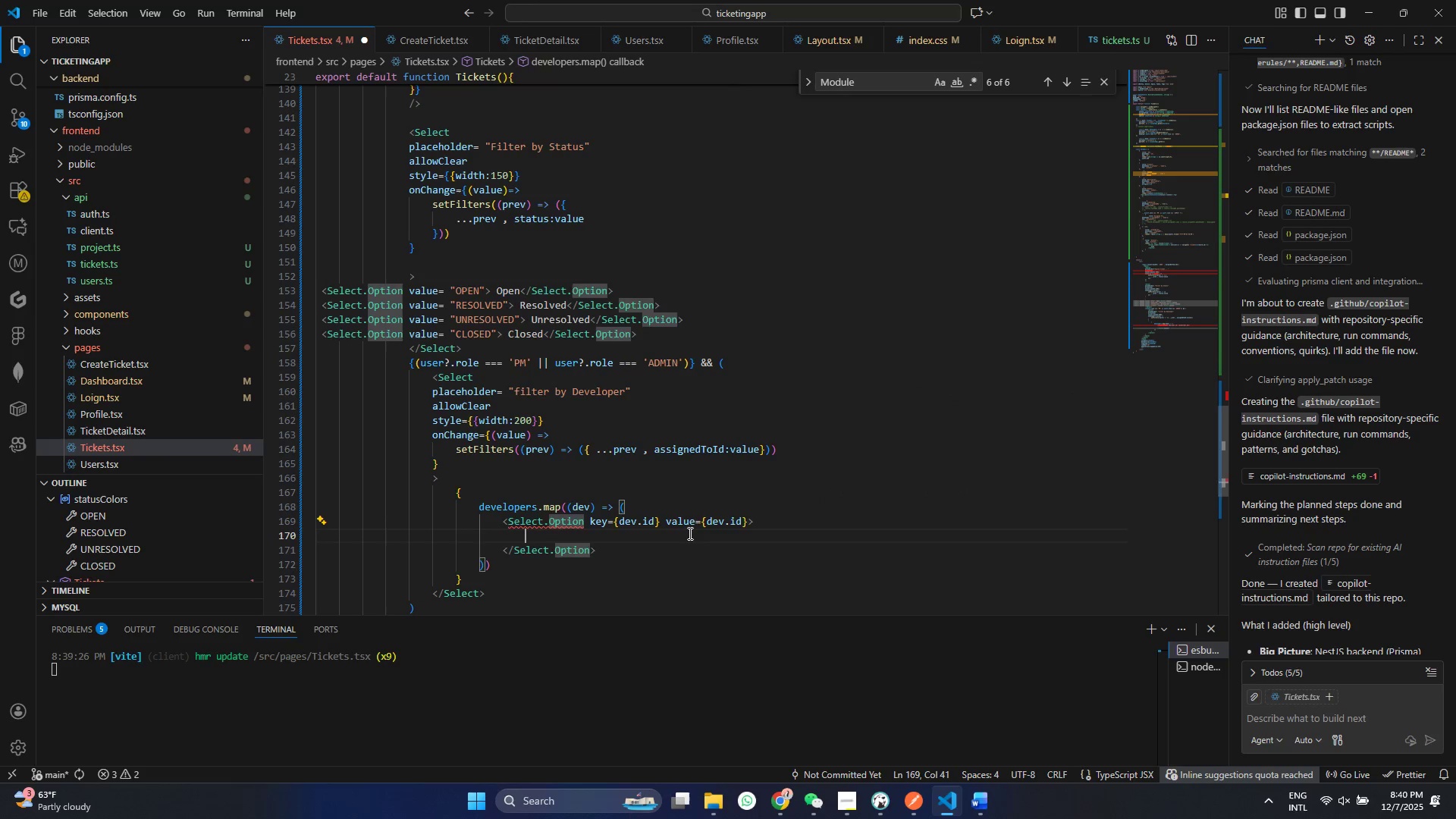 
left_click([689, 533])
 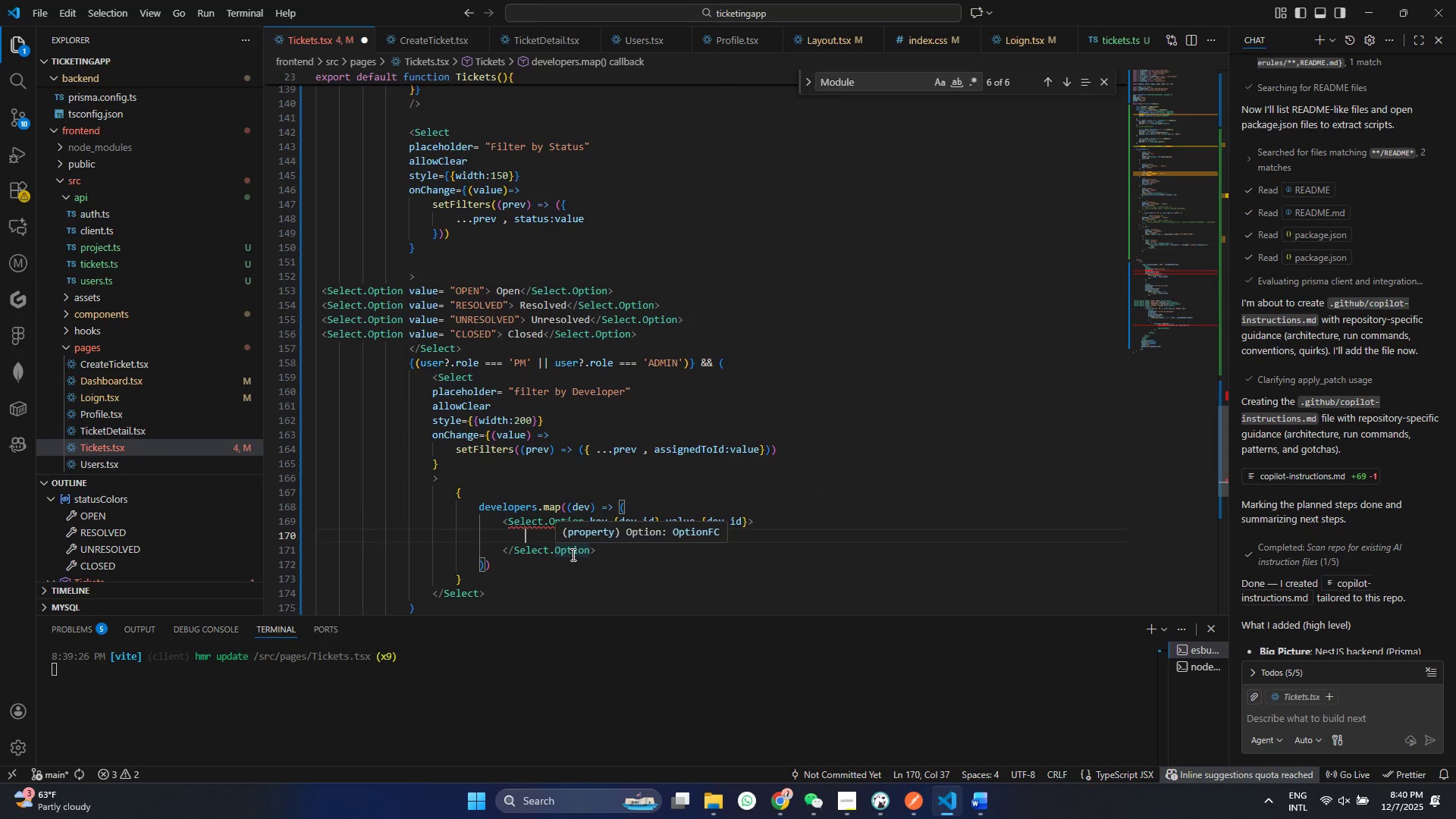 
key(Shift+BracketLeft)
 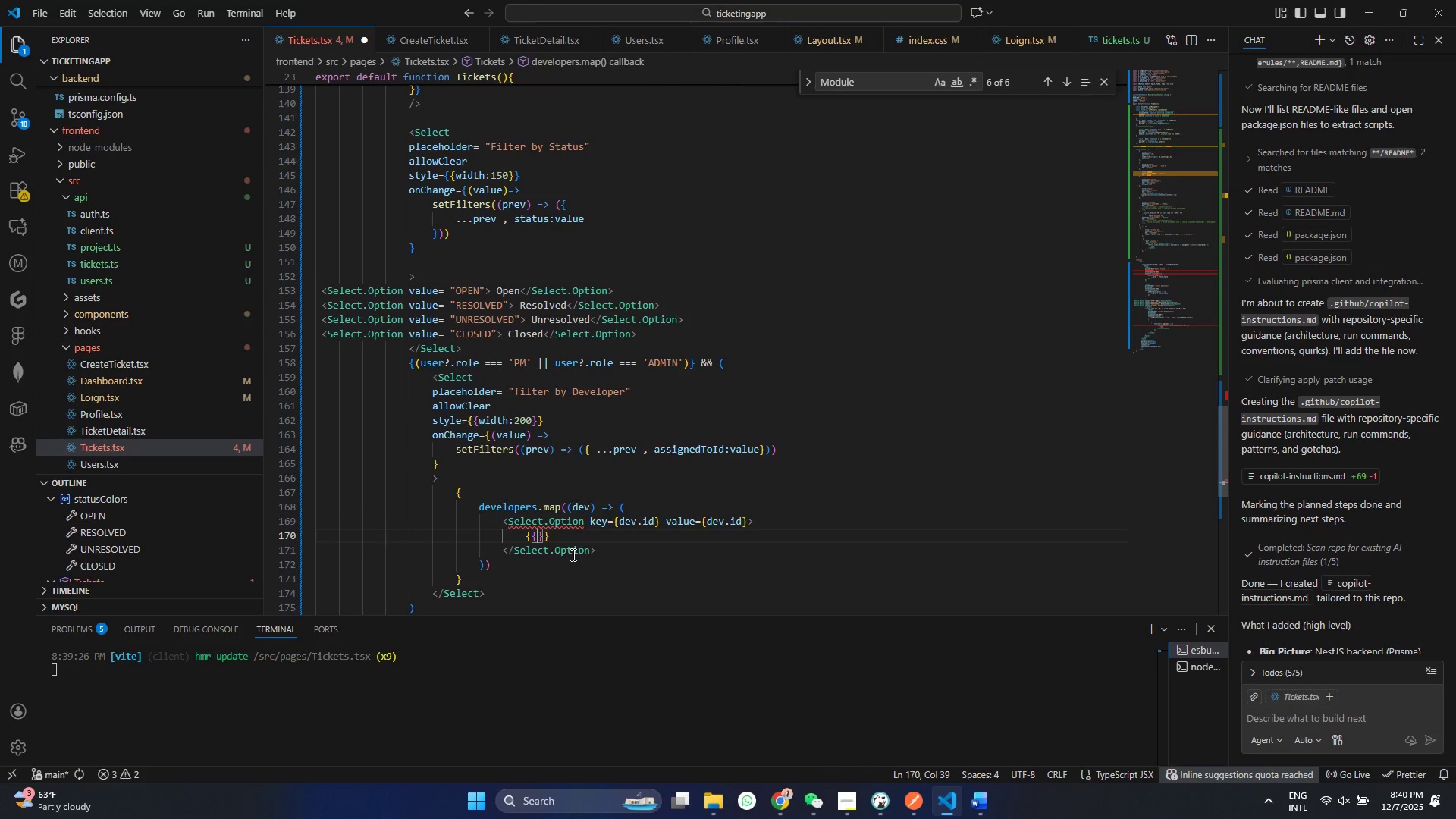 
key(Shift+BracketLeft)
 